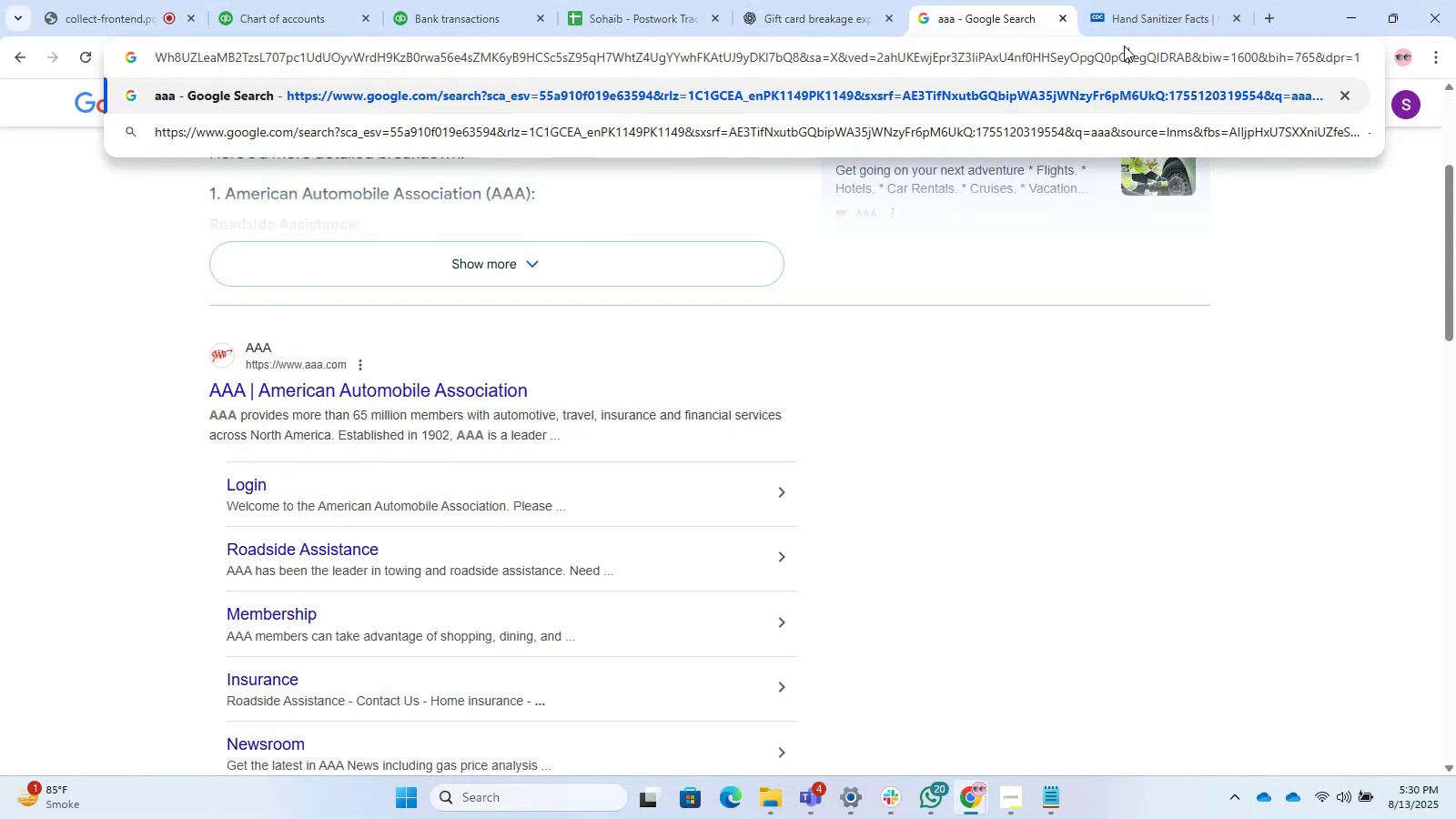 
key(Control+ControlLeft)
 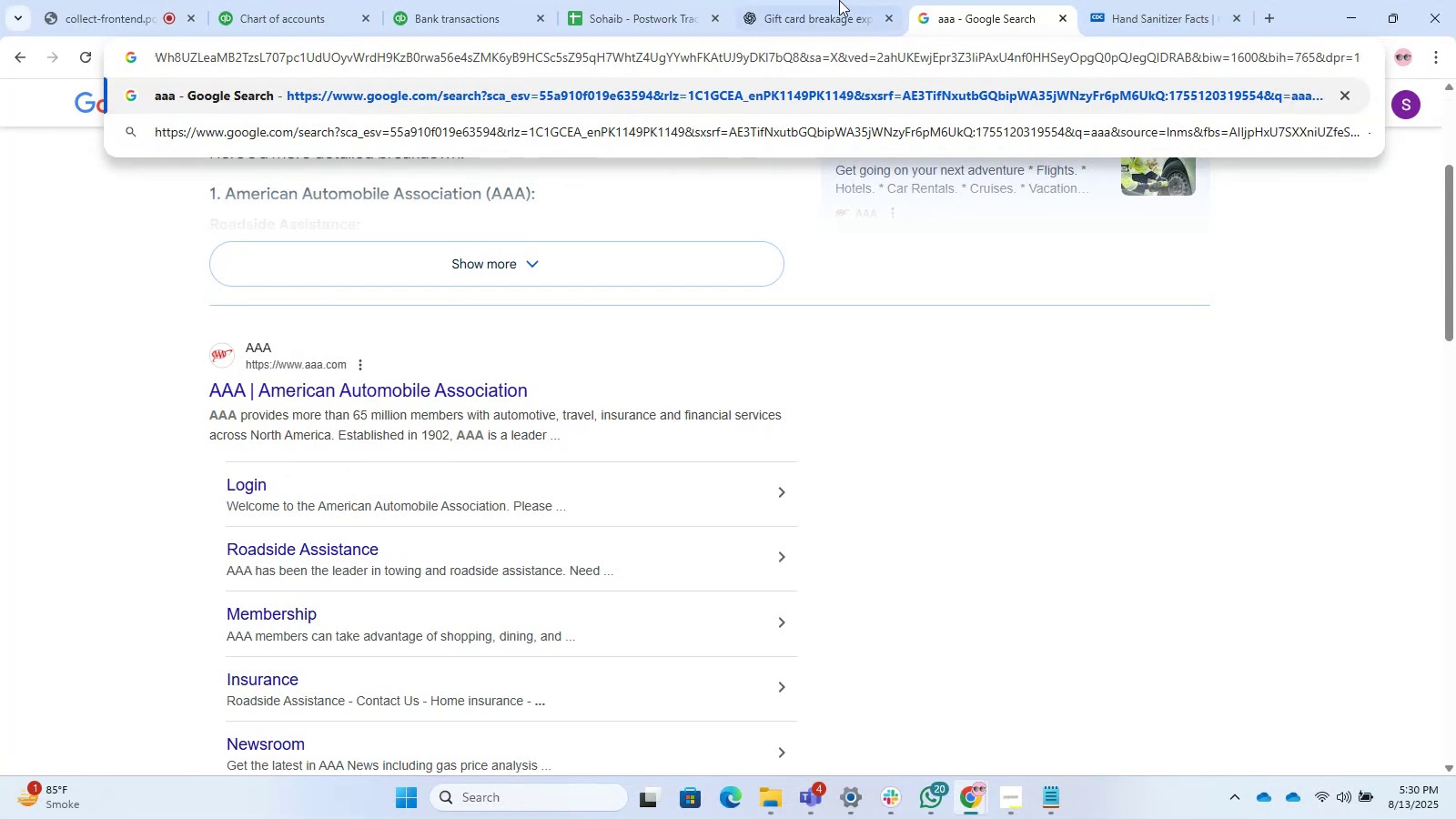 
left_click([743, 0])
 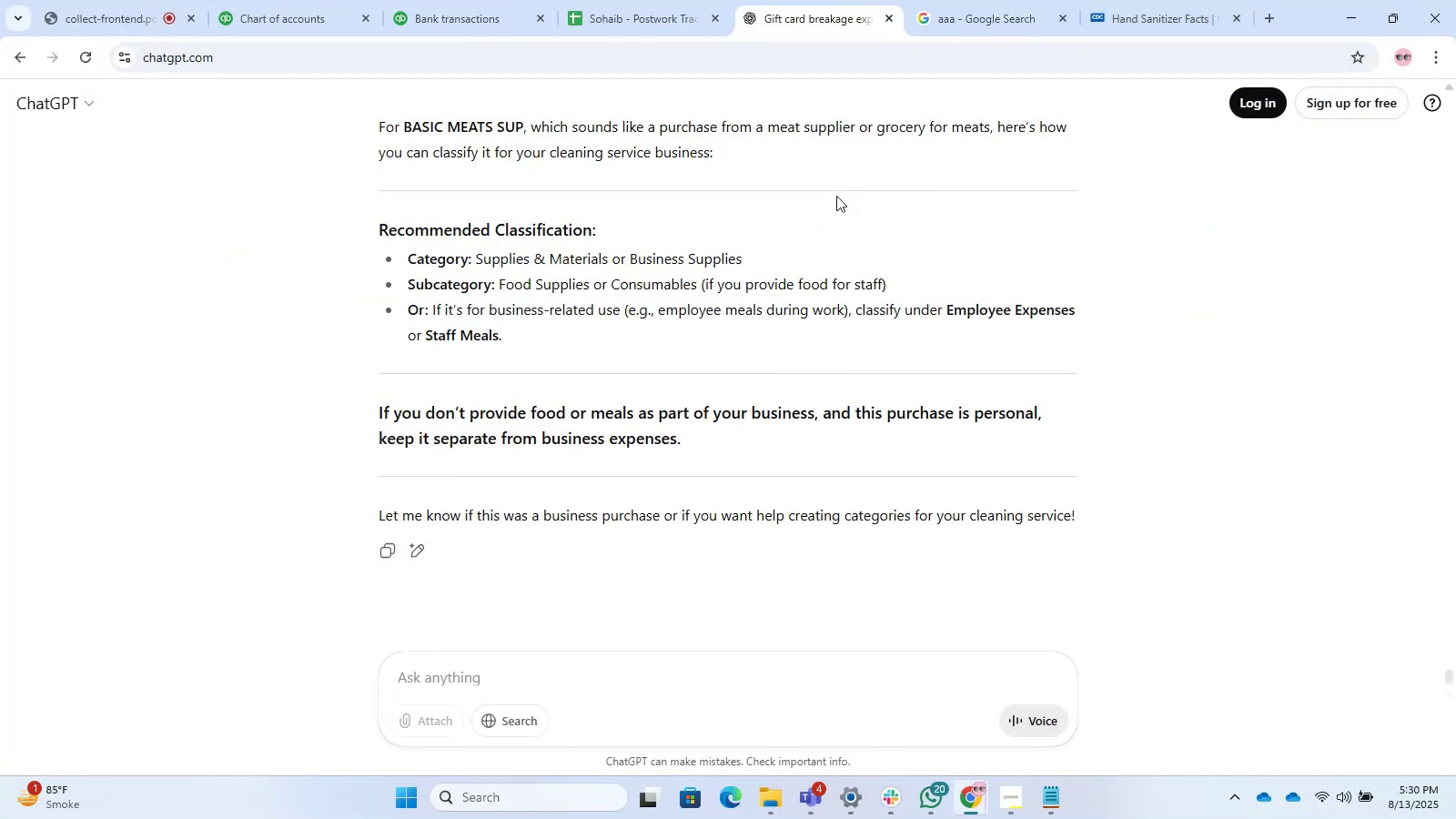 
scroll: coordinate [920, 373], scroll_direction: up, amount: 2.0
 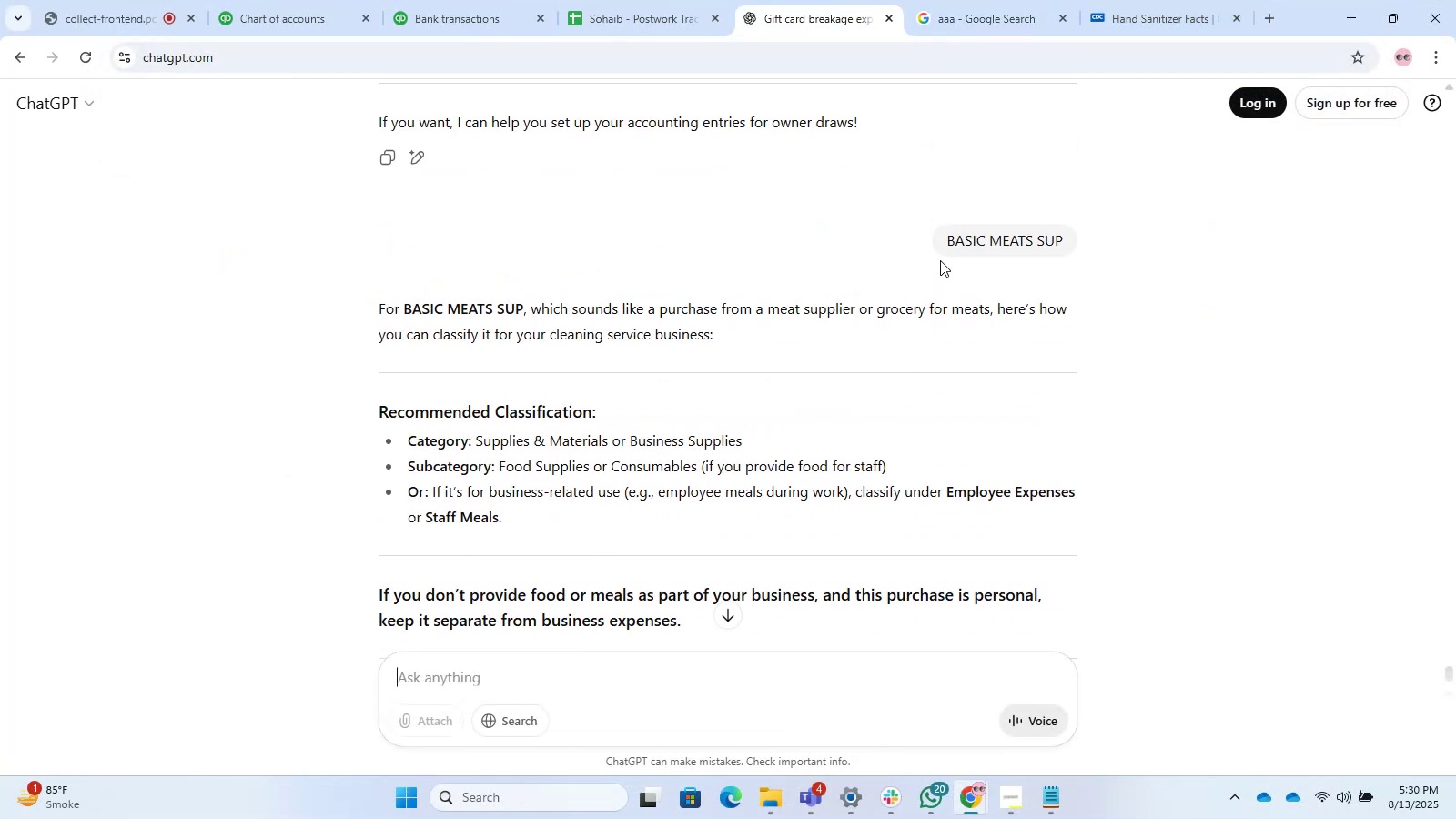 
left_click_drag(start_coordinate=[951, 241], to_coordinate=[1433, 216])
 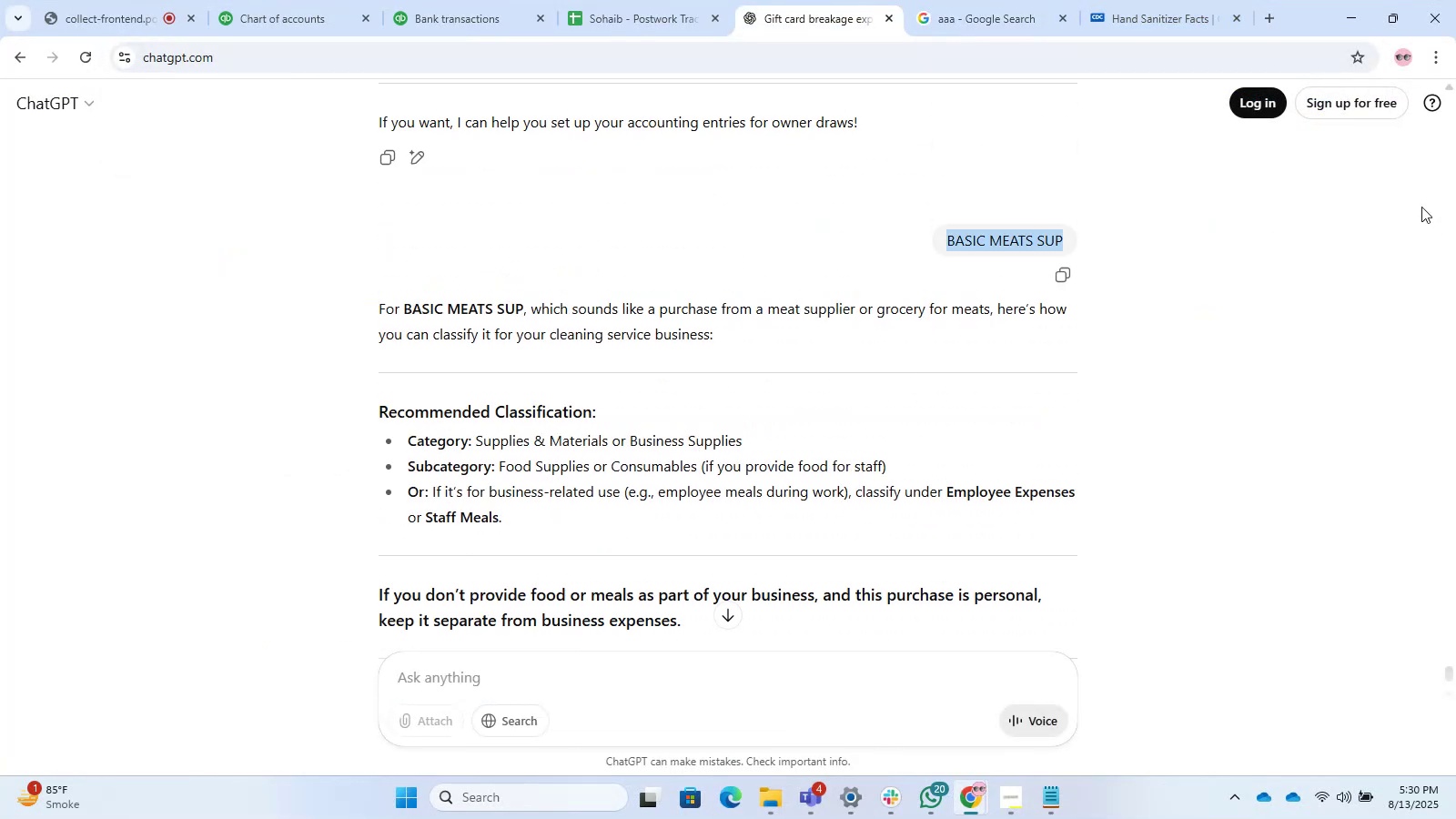 
key(Control+C)
 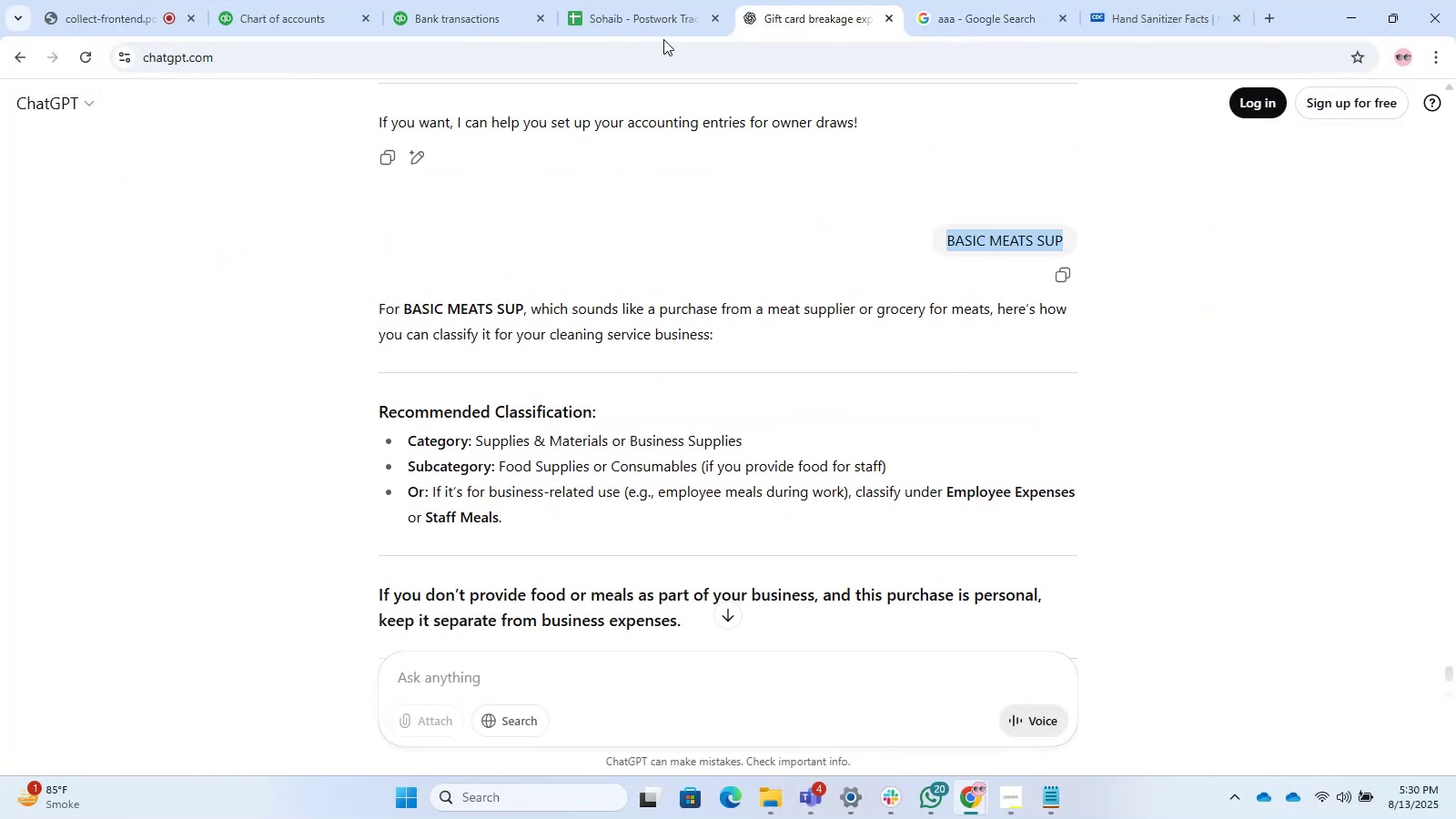 
key(Control+C)
 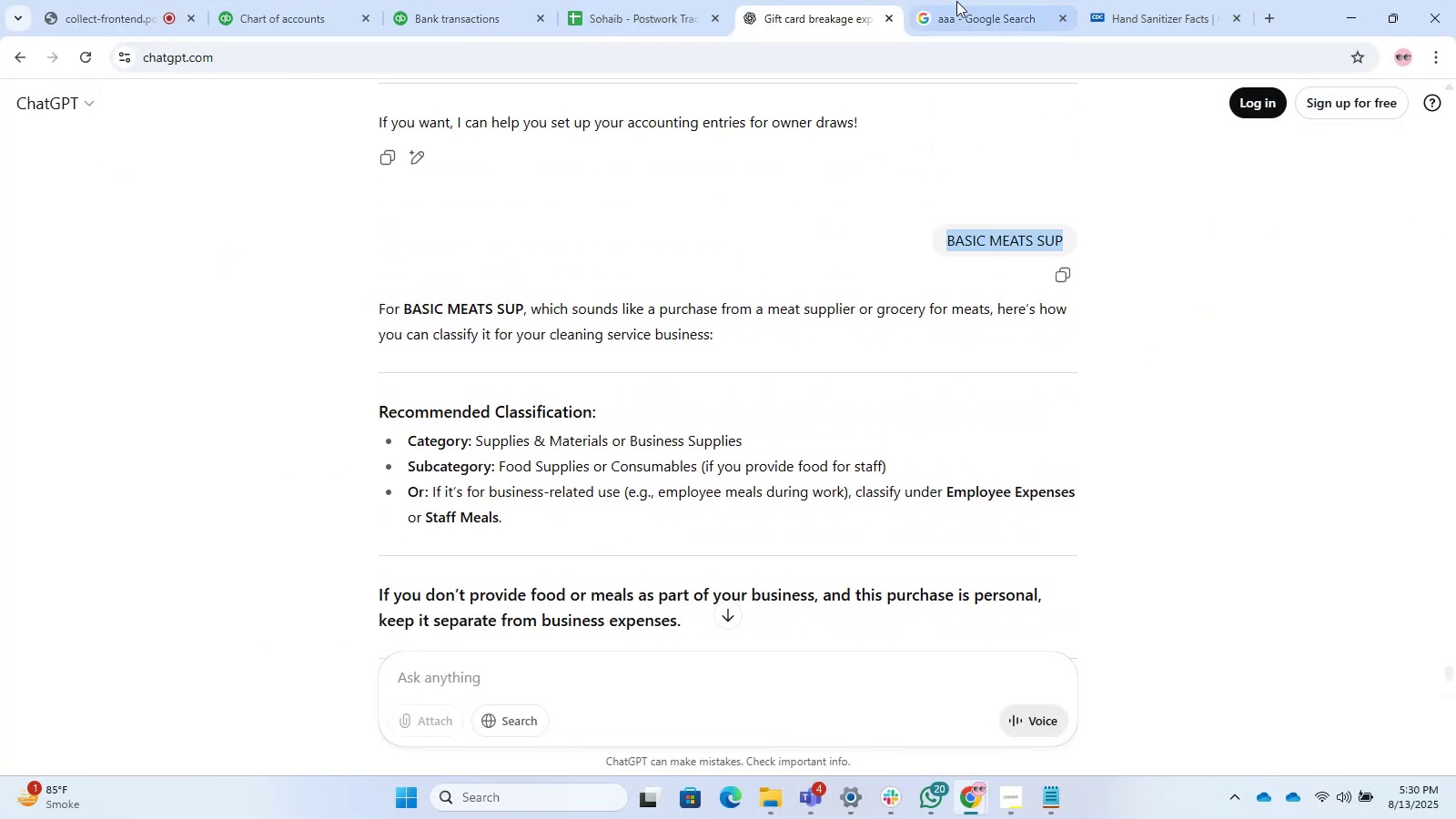 
left_click([968, 0])
 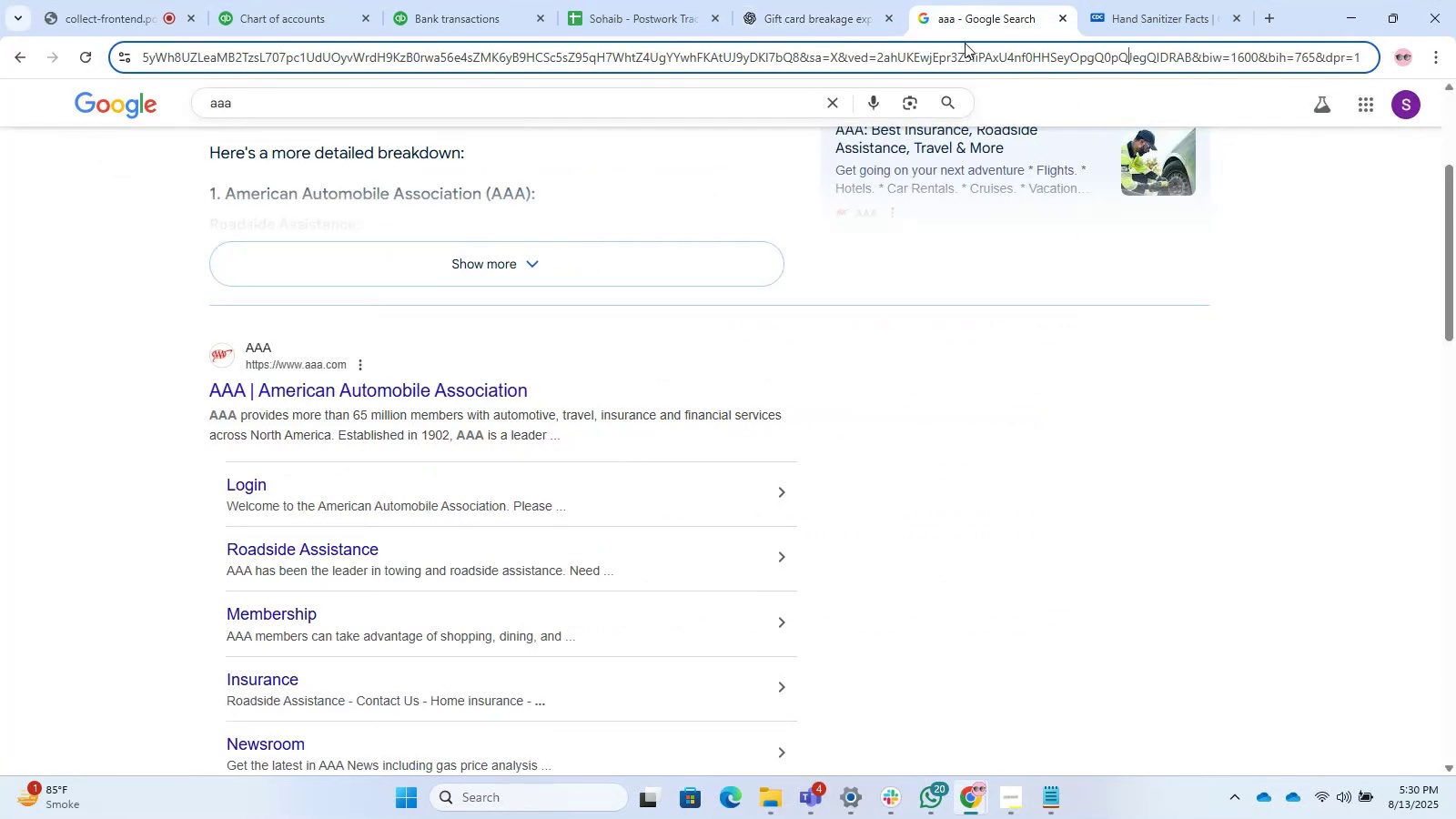 
double_click([963, 45])
 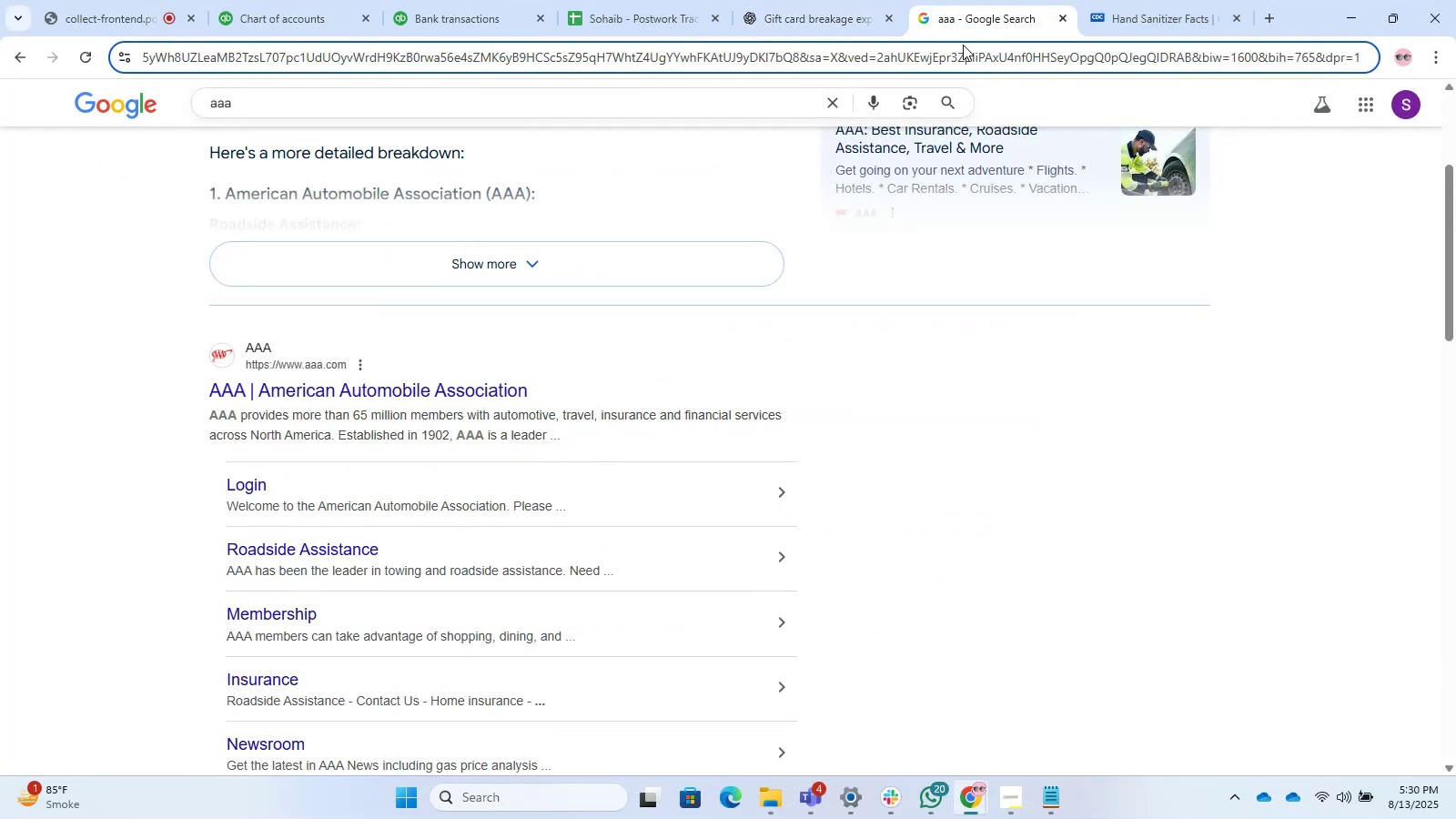 
key(Control+V)
 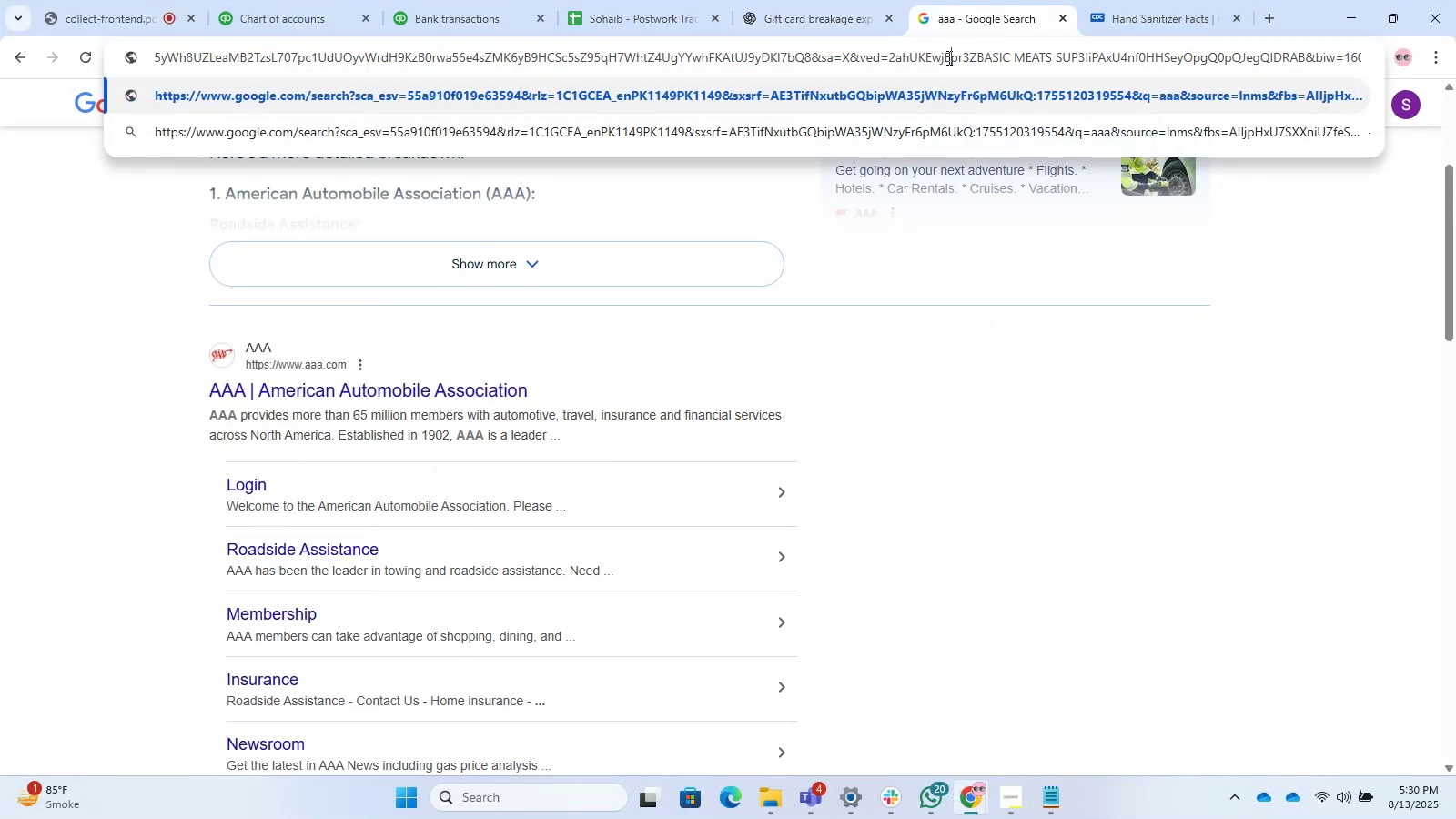 
double_click([947, 57])
 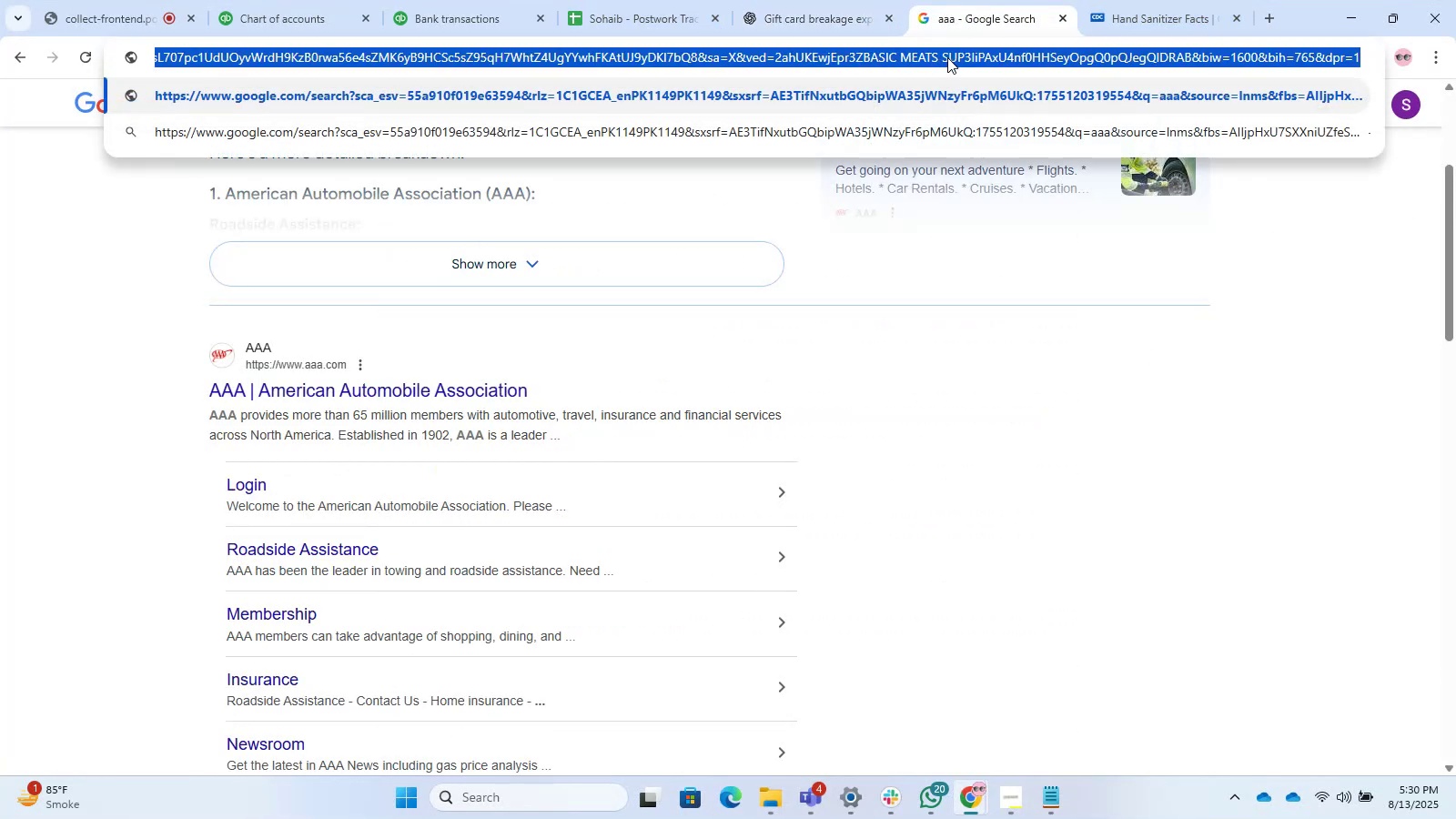 
key(Control+ControlLeft)
 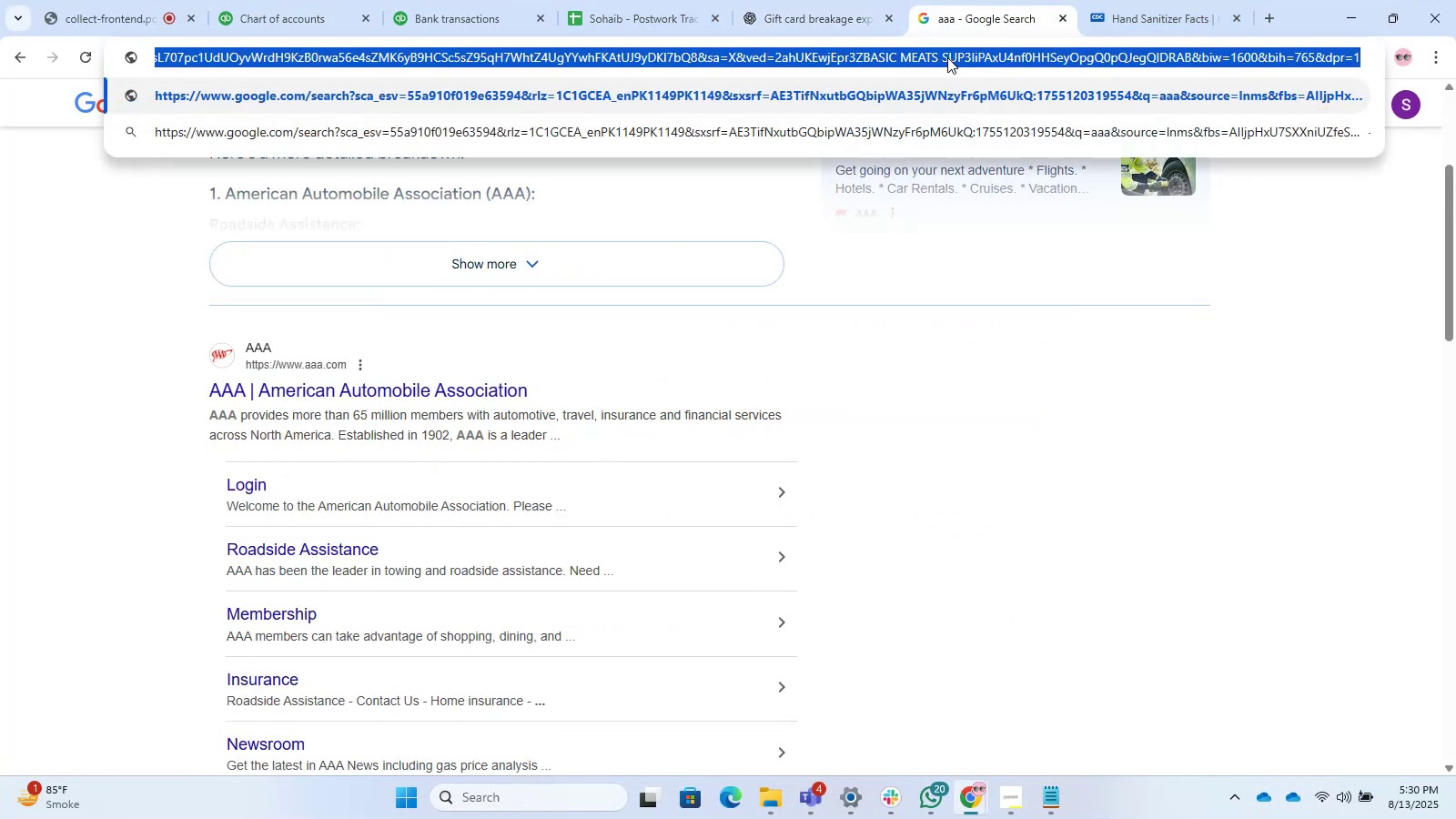 
triple_click([947, 57])
 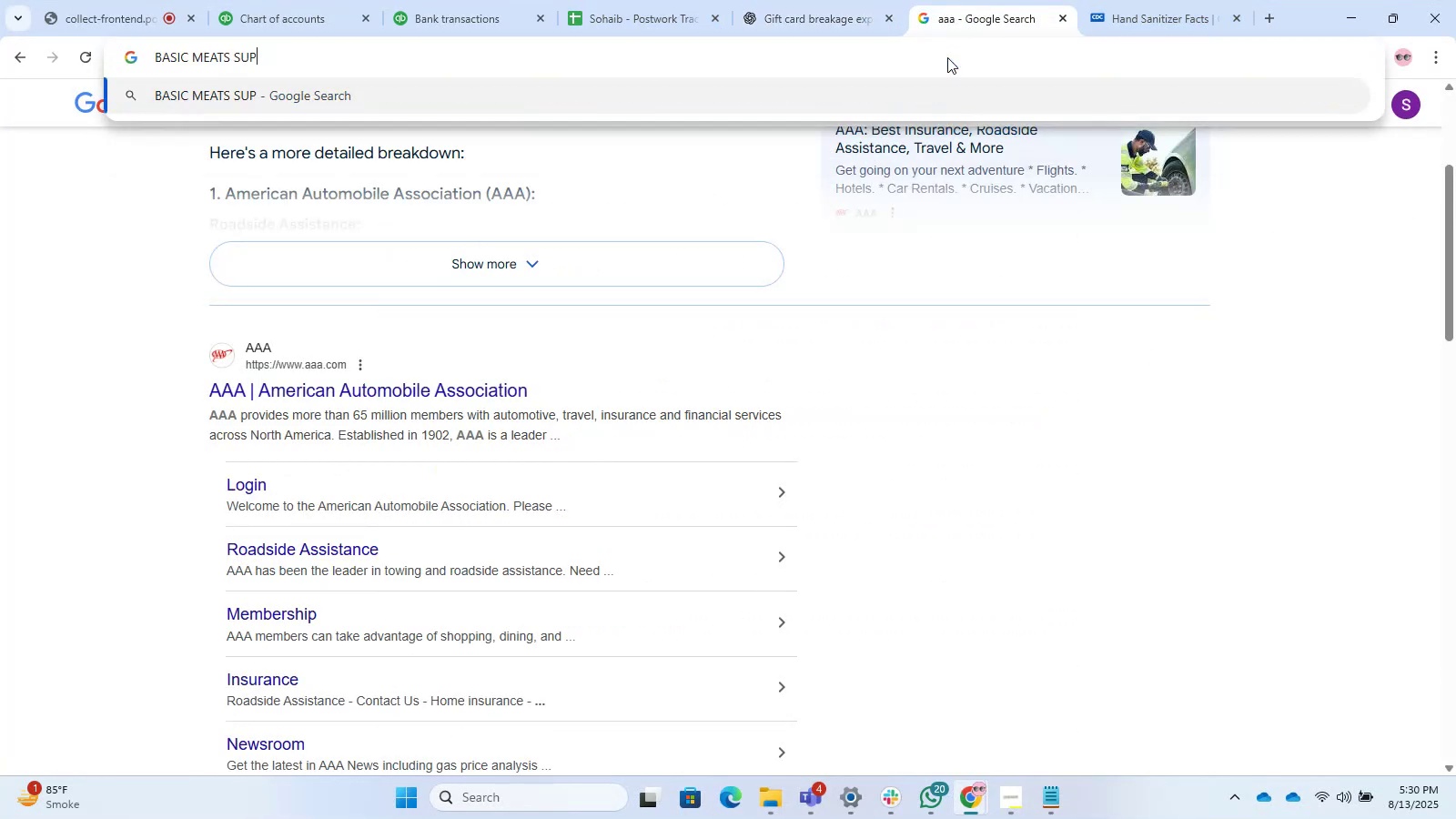 
key(Control+V)
 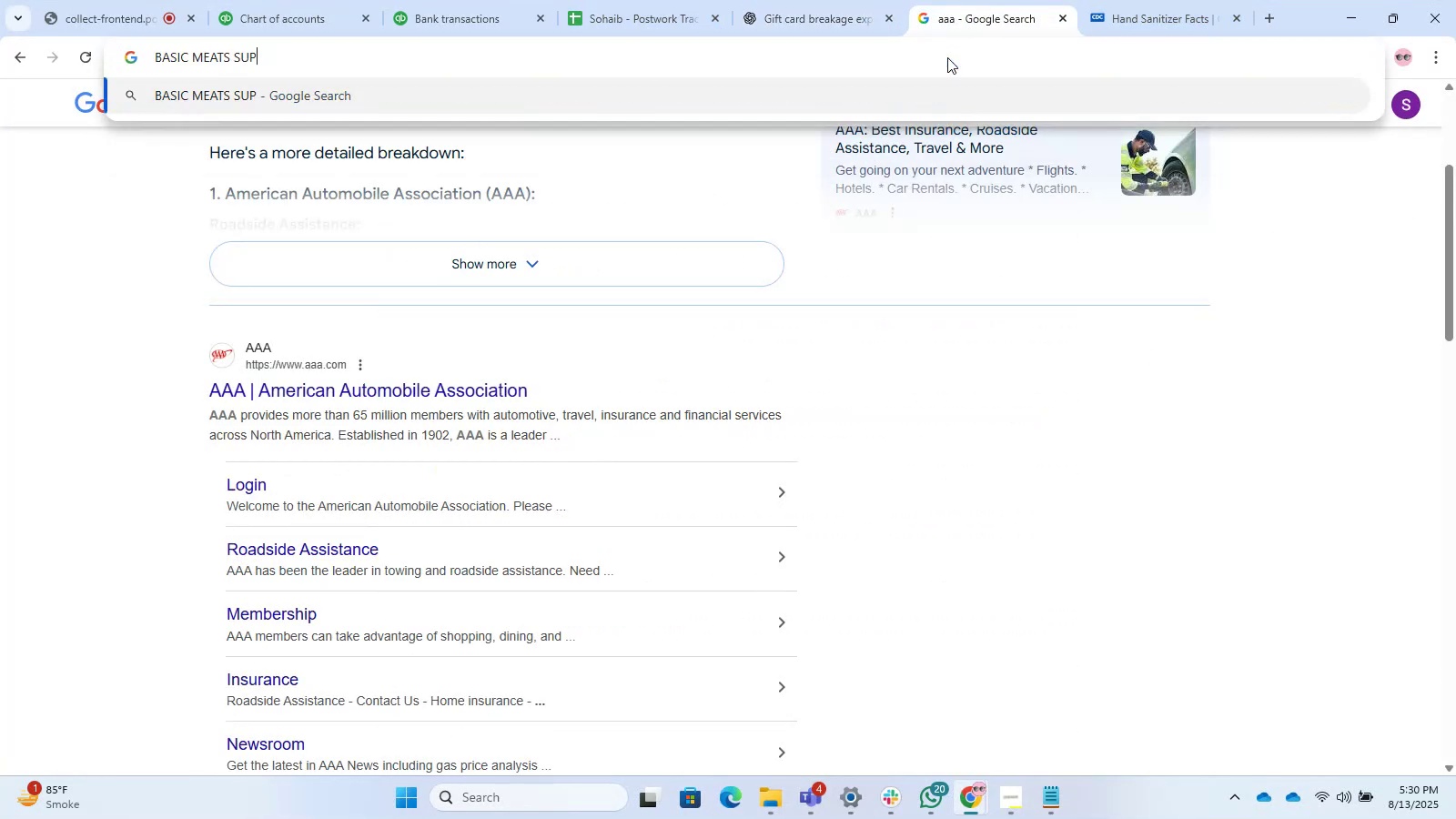 
key(Enter)
 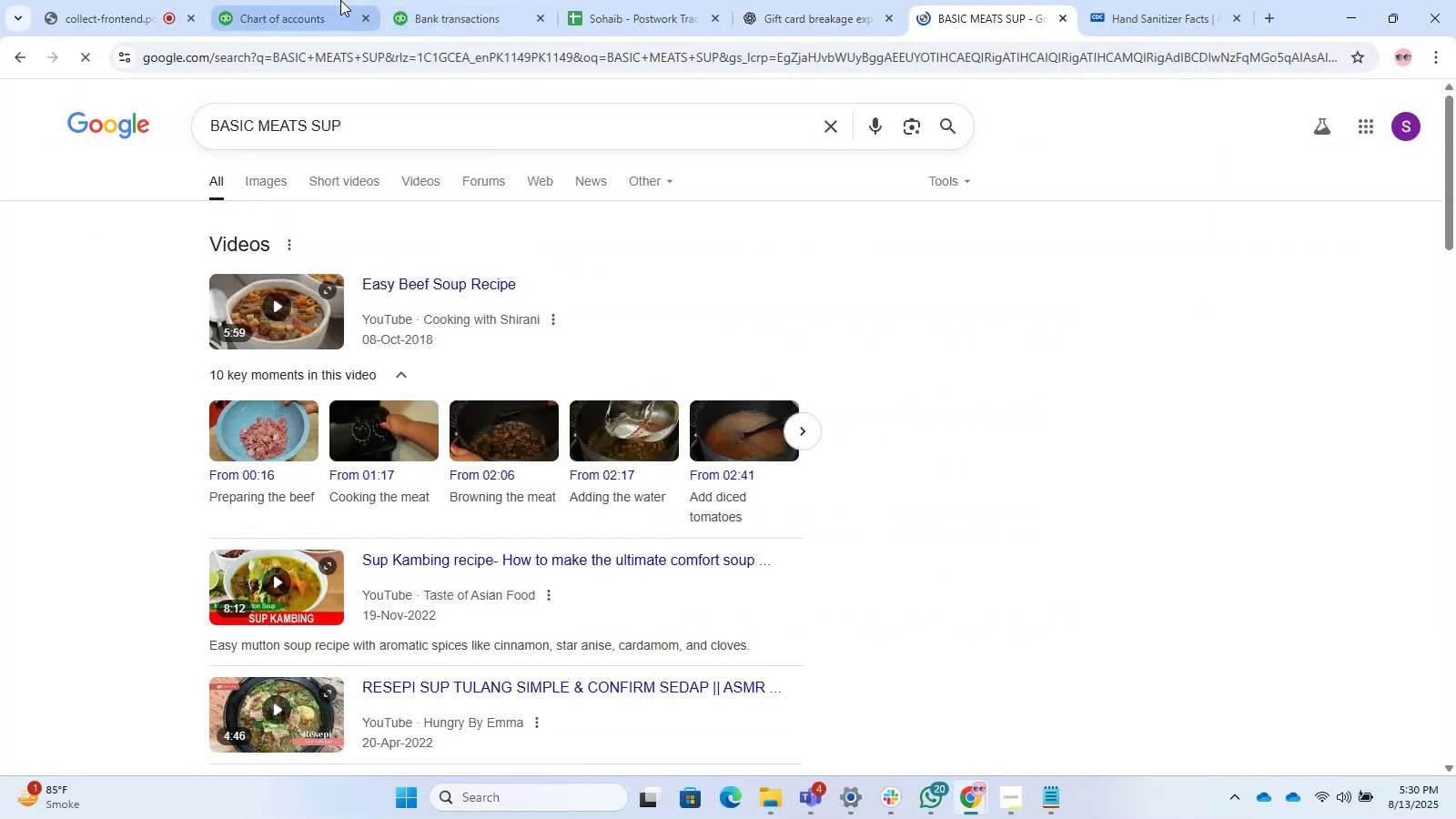 
left_click([524, 0])
 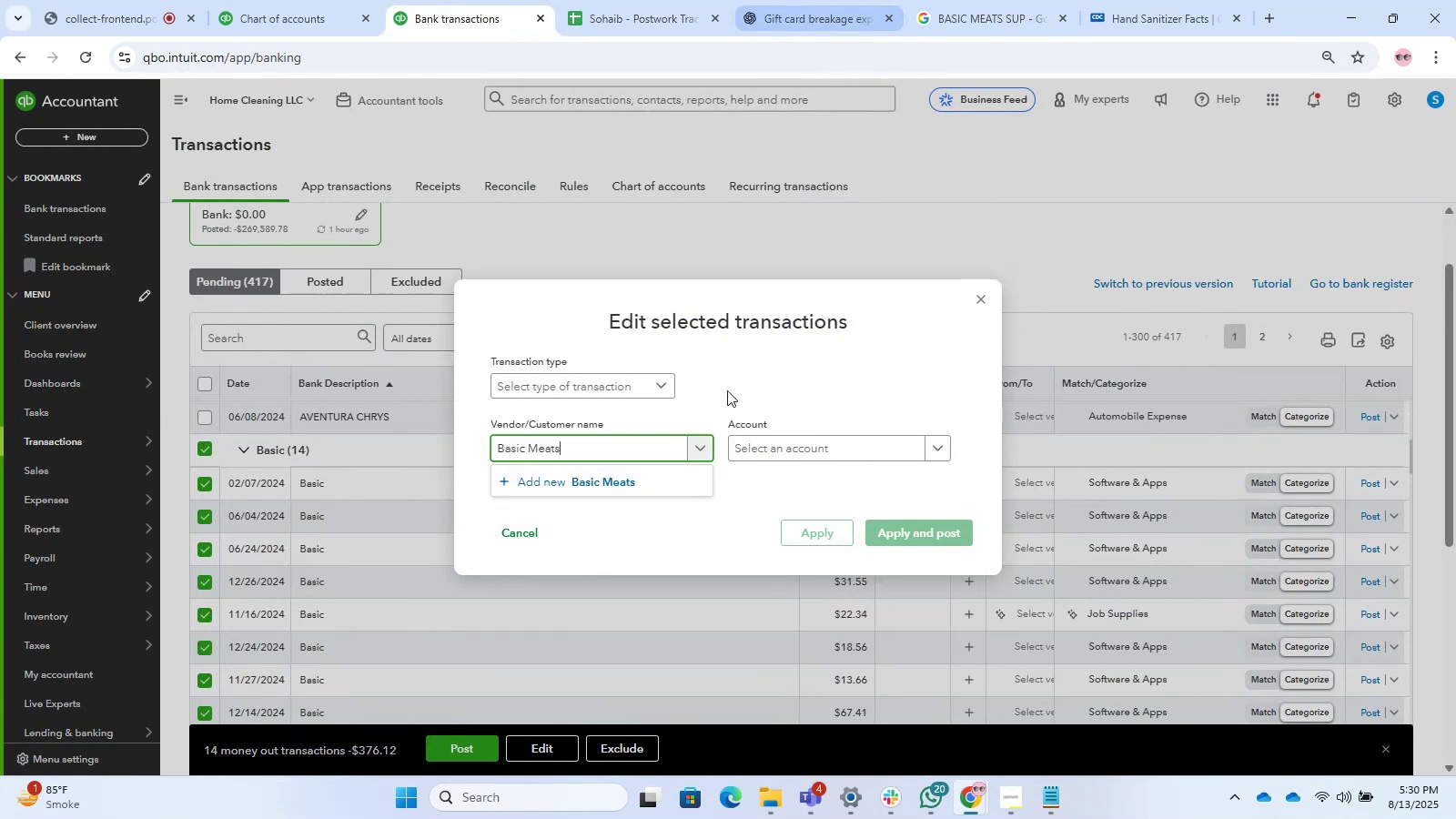 
double_click([617, 450])
 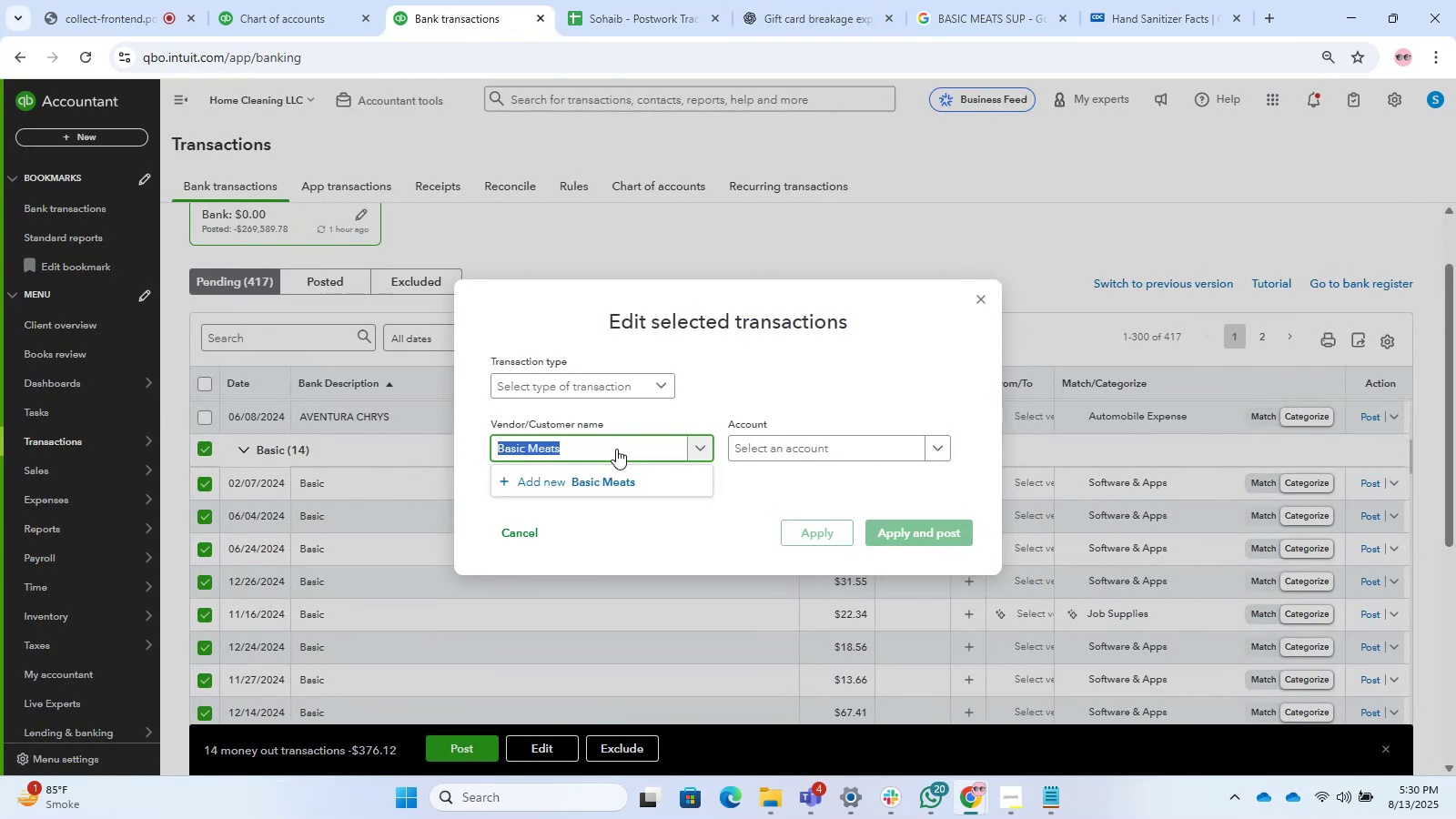 
key(Control+V)
 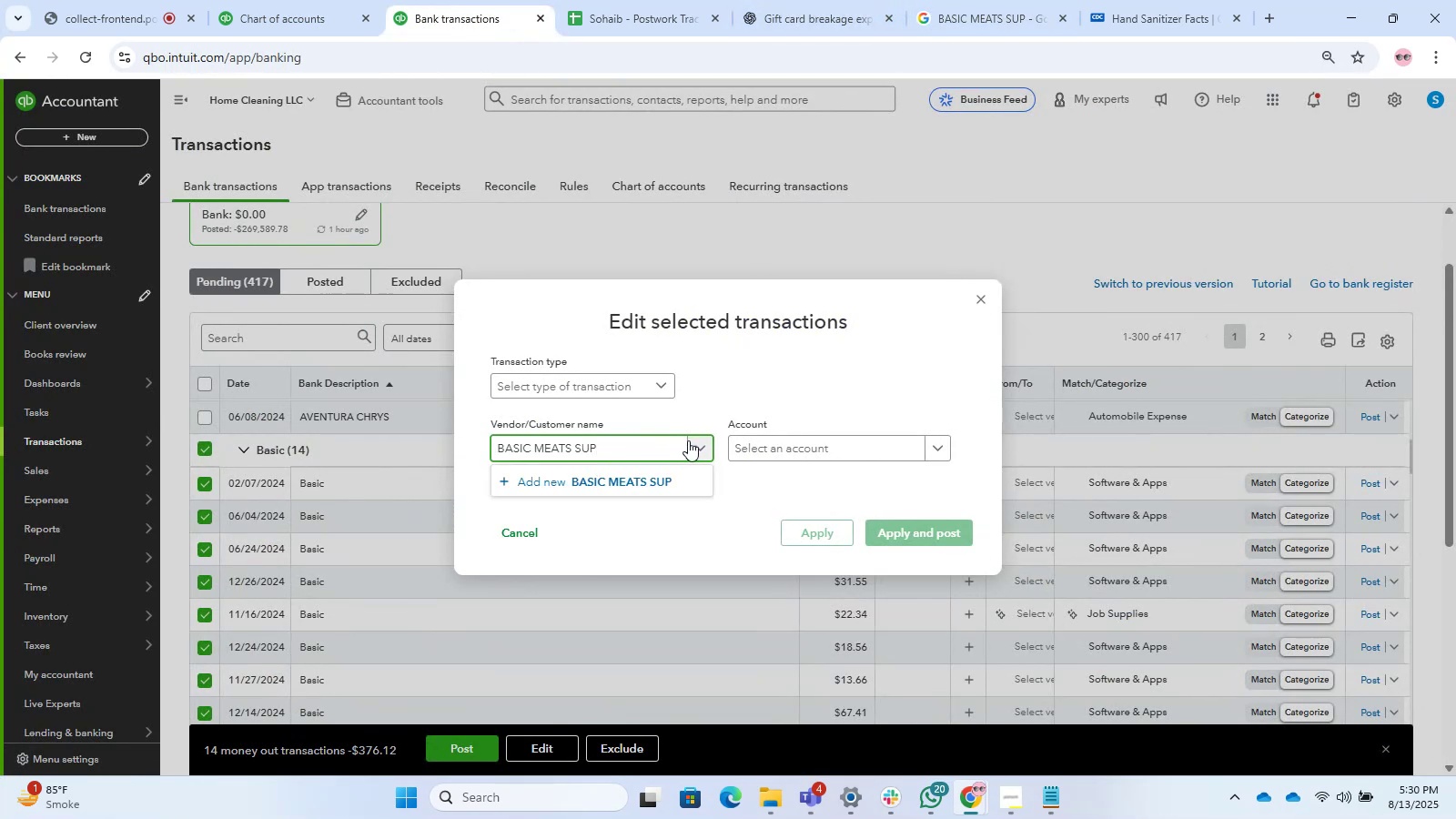 
key(Space)
 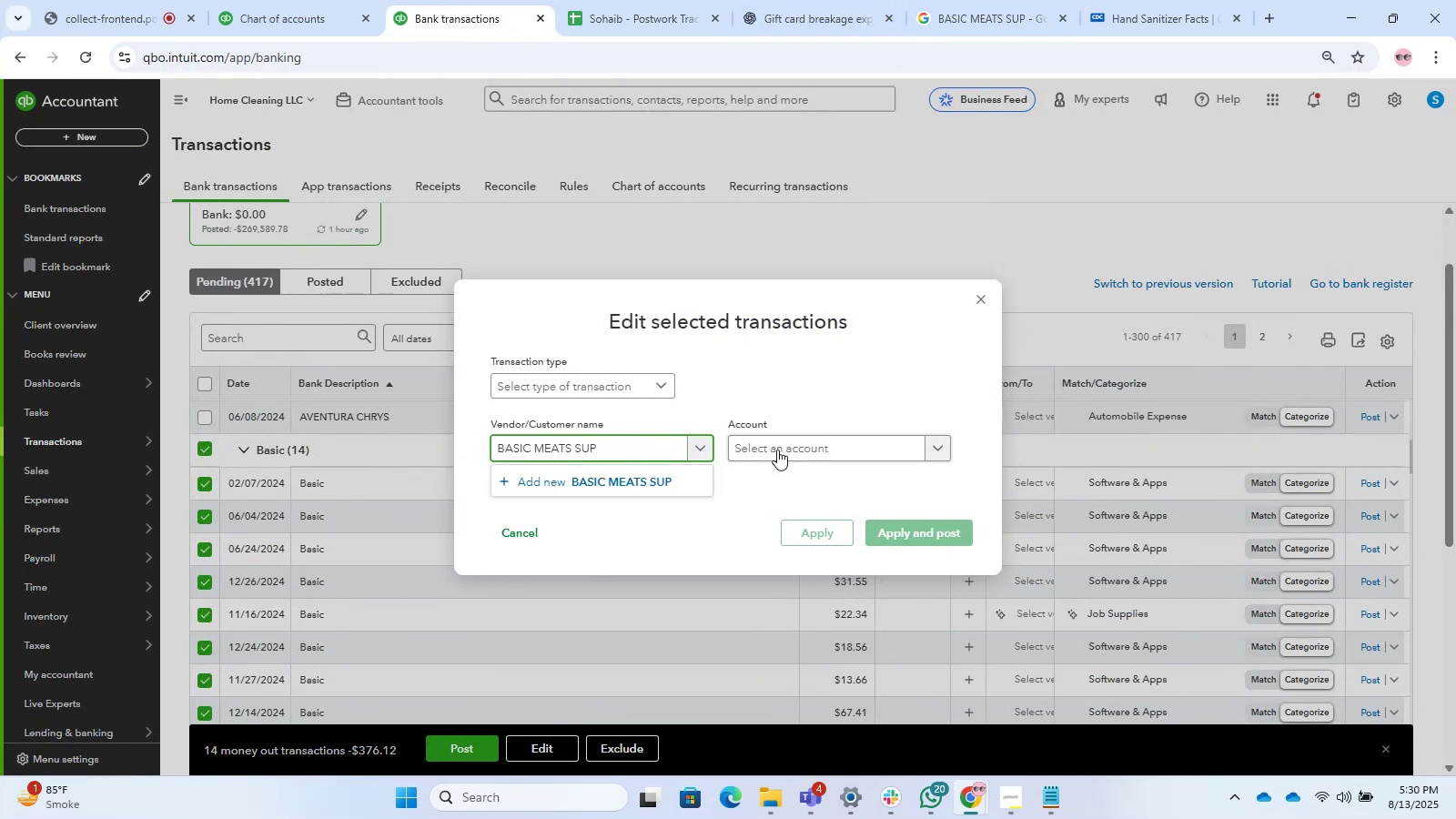 
left_click([778, 450])
 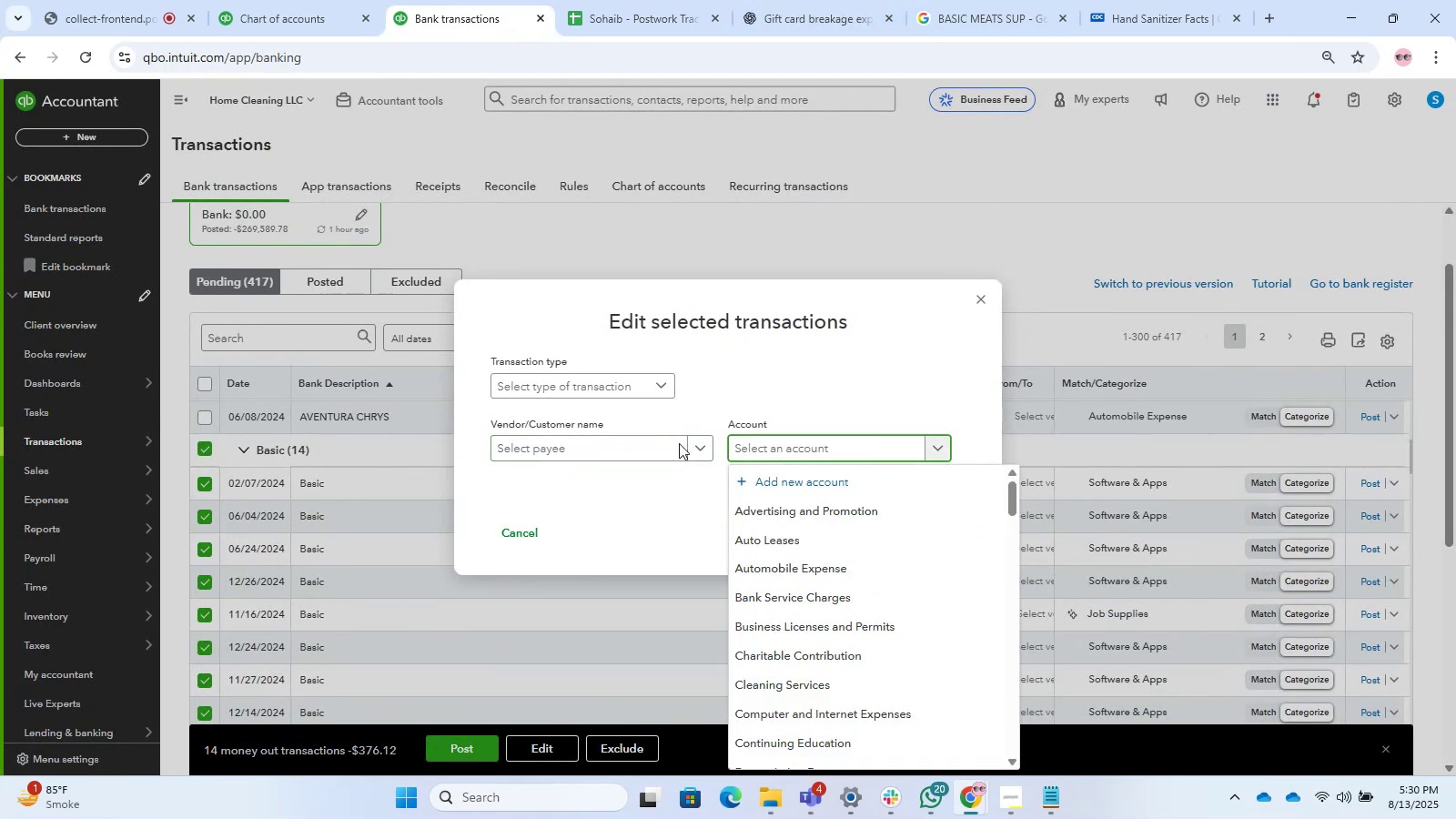 
left_click([583, 458])
 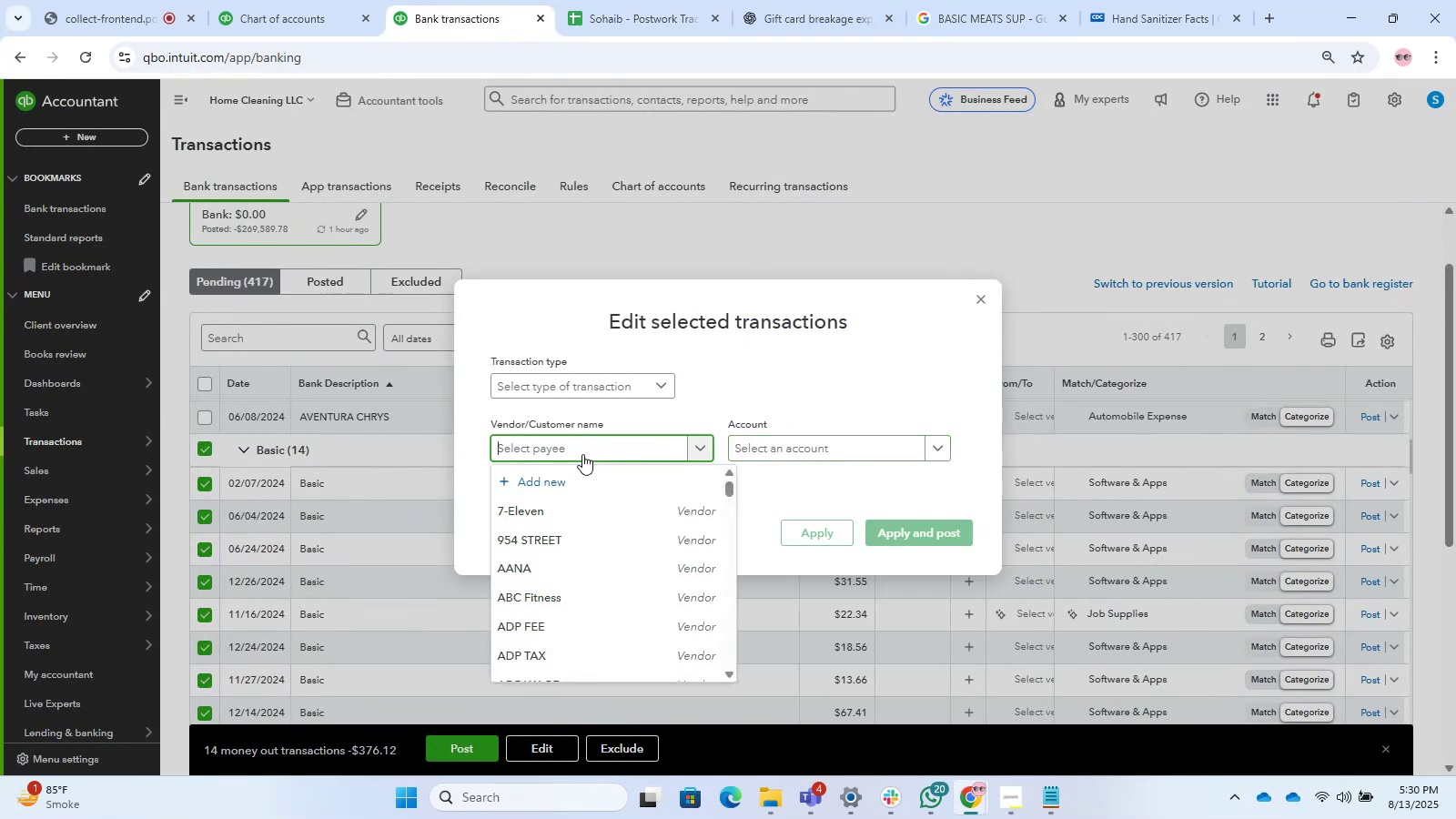 
key(Control+V)
 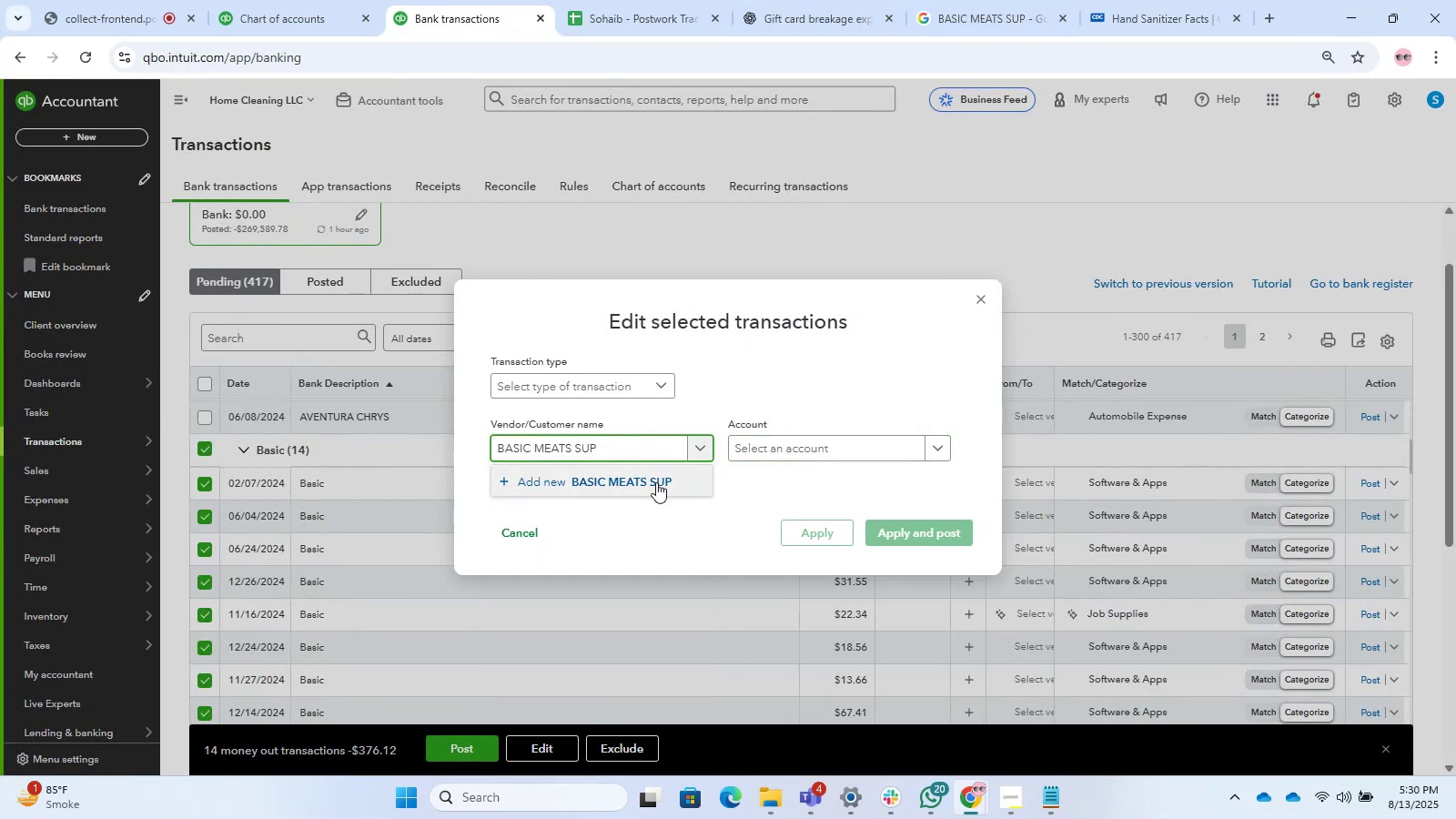 
left_click([652, 482])
 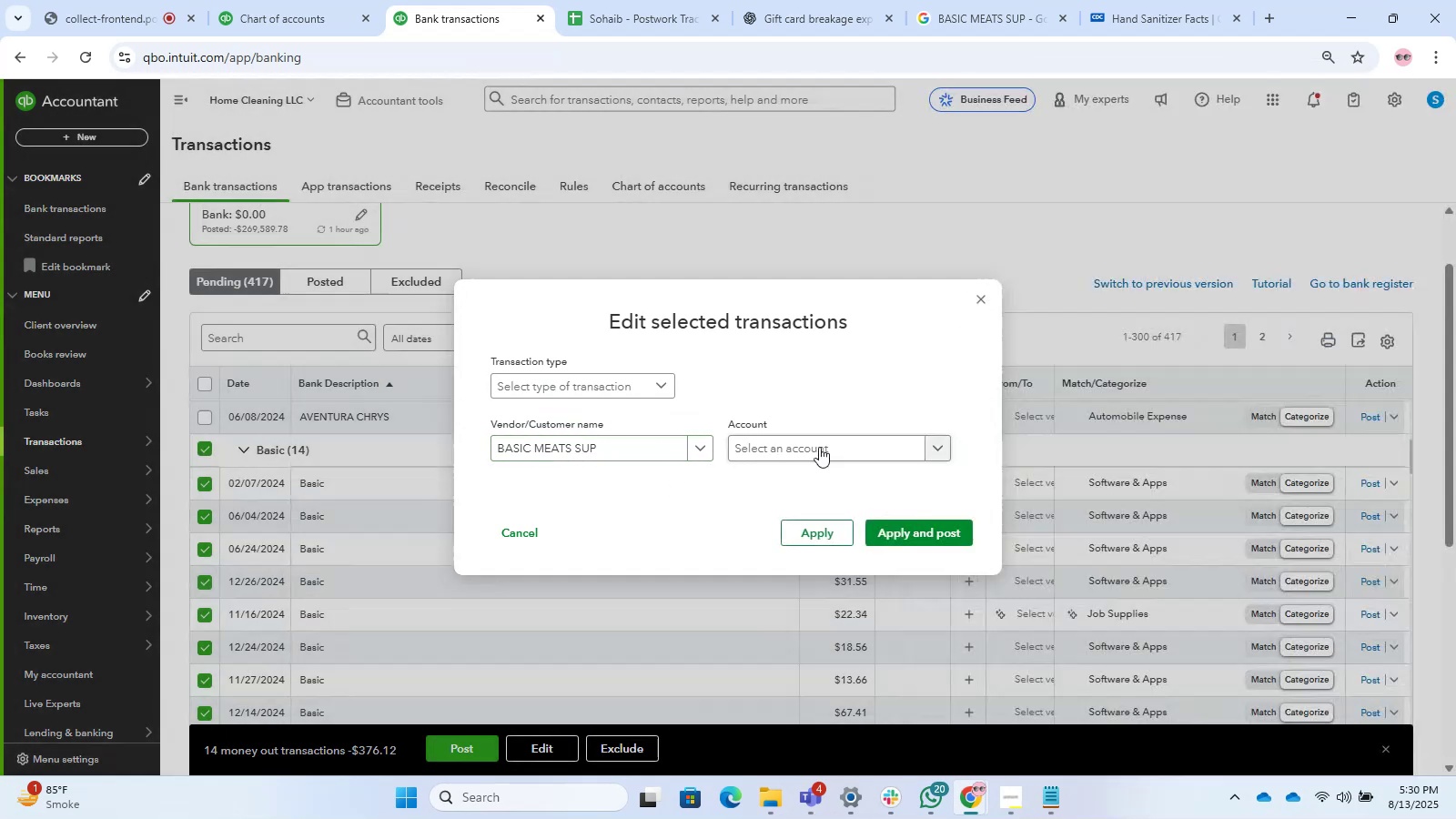 
left_click([819, 447])
 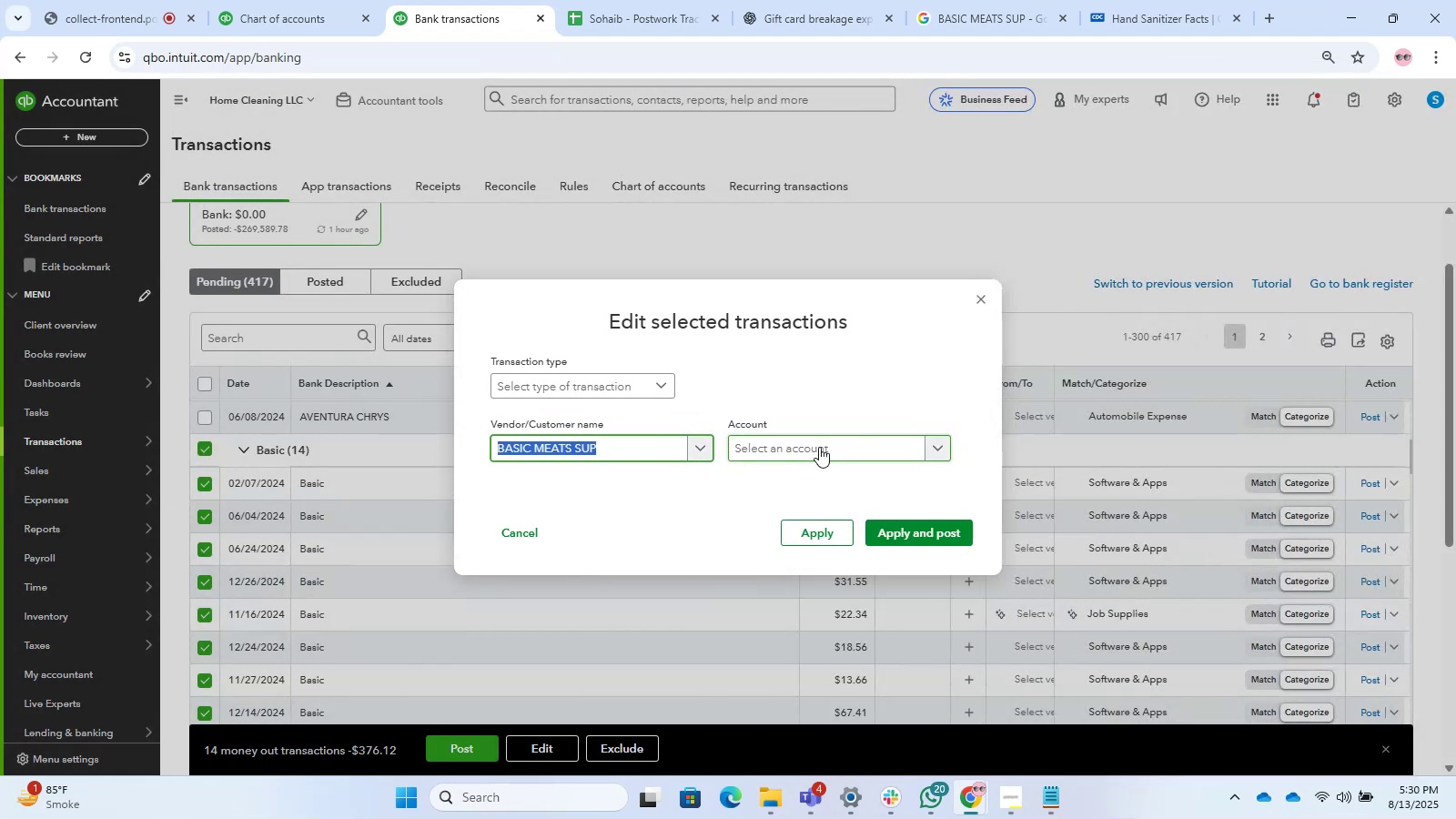 
left_click([819, 447])
 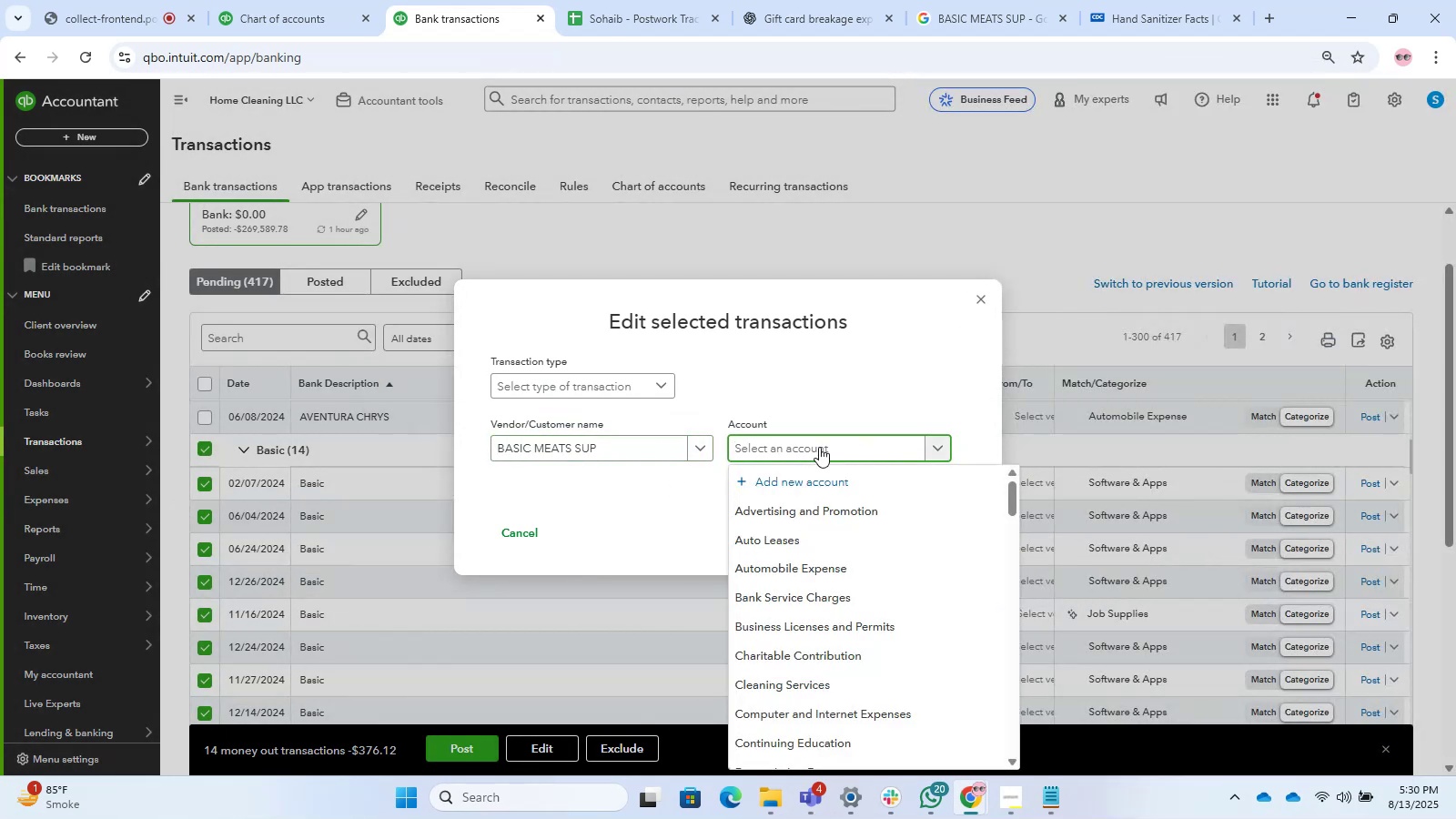 
type(meals)
 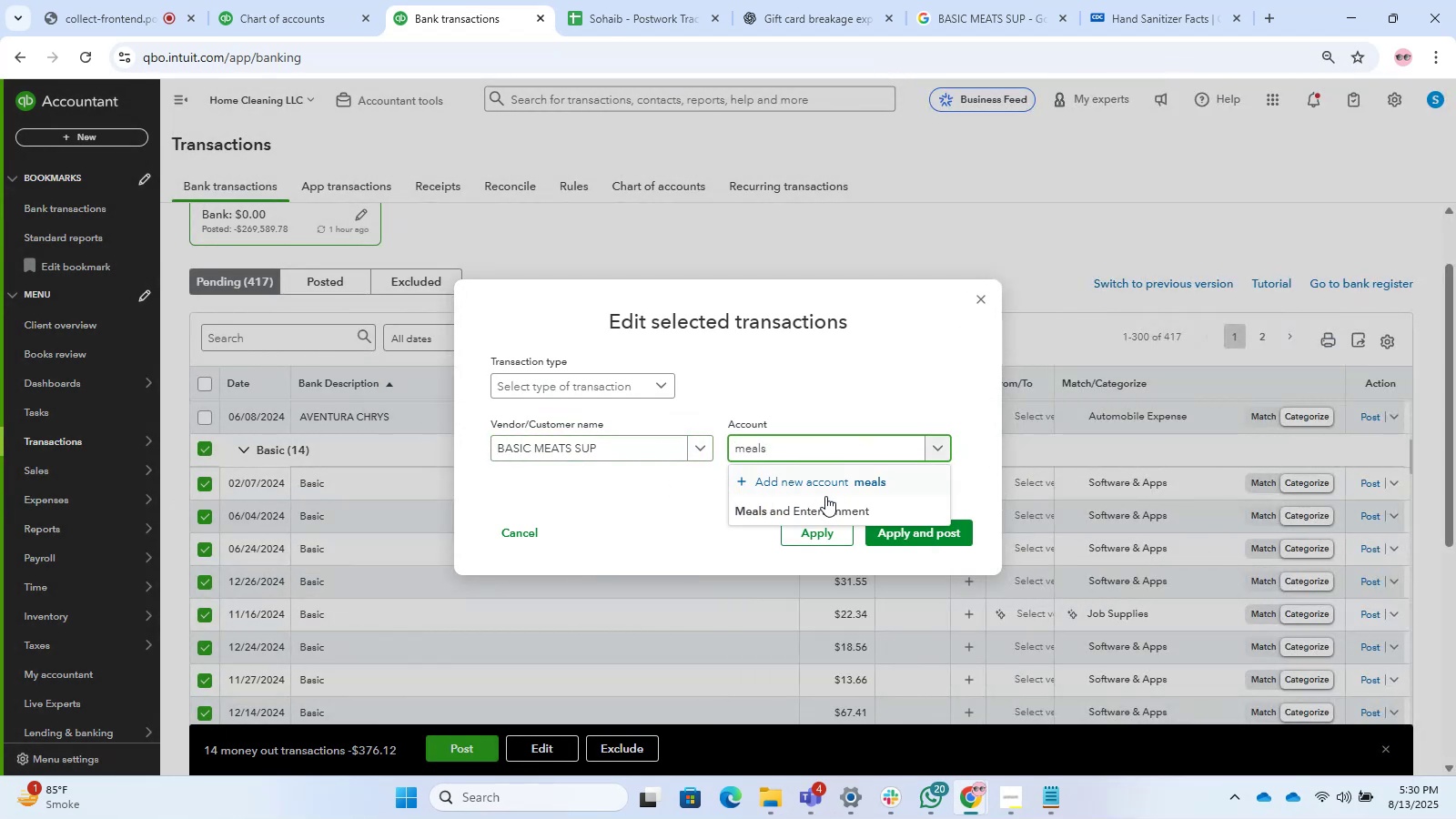 
left_click([823, 499])
 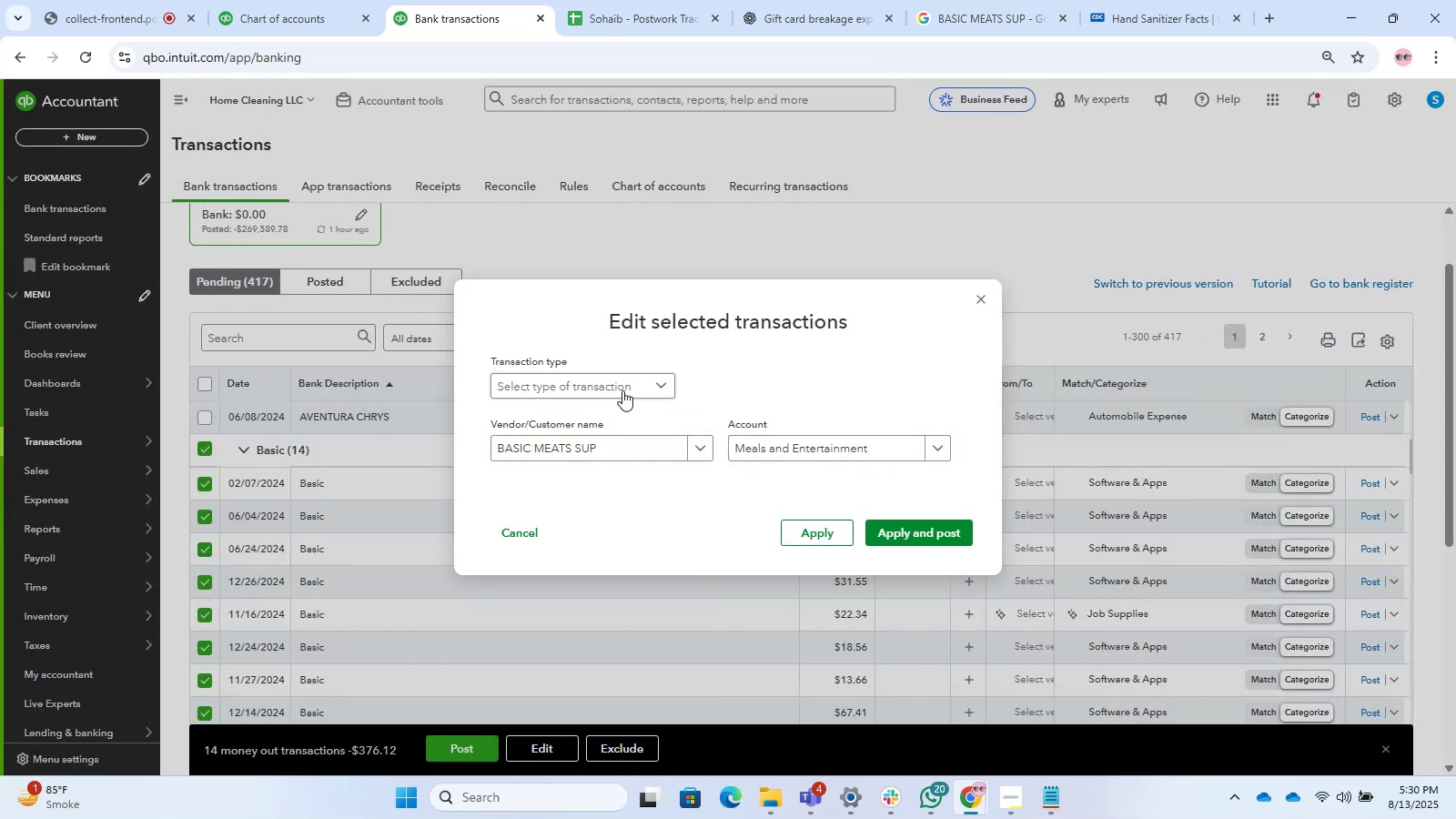 
left_click([622, 390])
 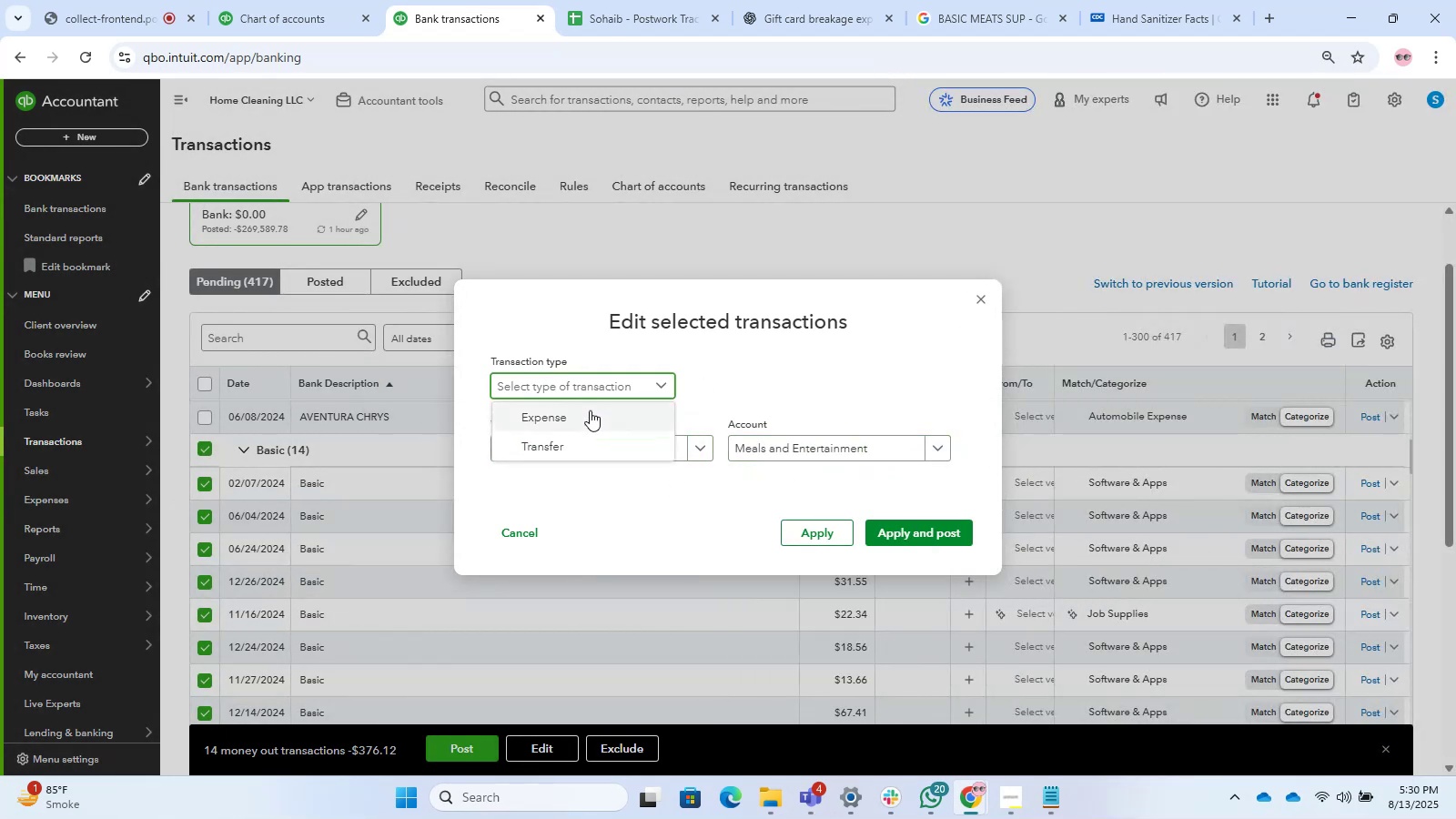 
left_click([588, 412])
 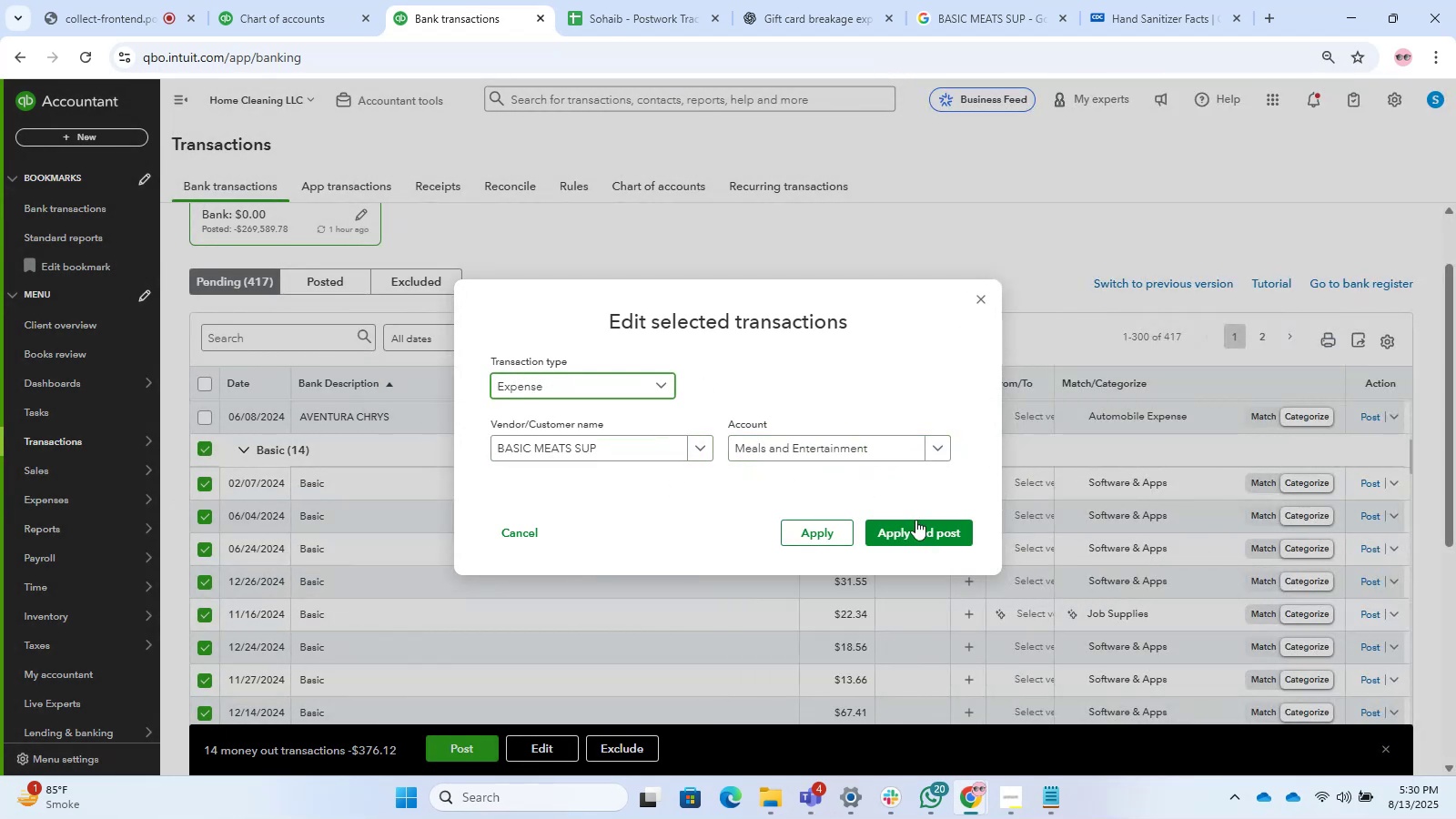 
left_click([913, 531])
 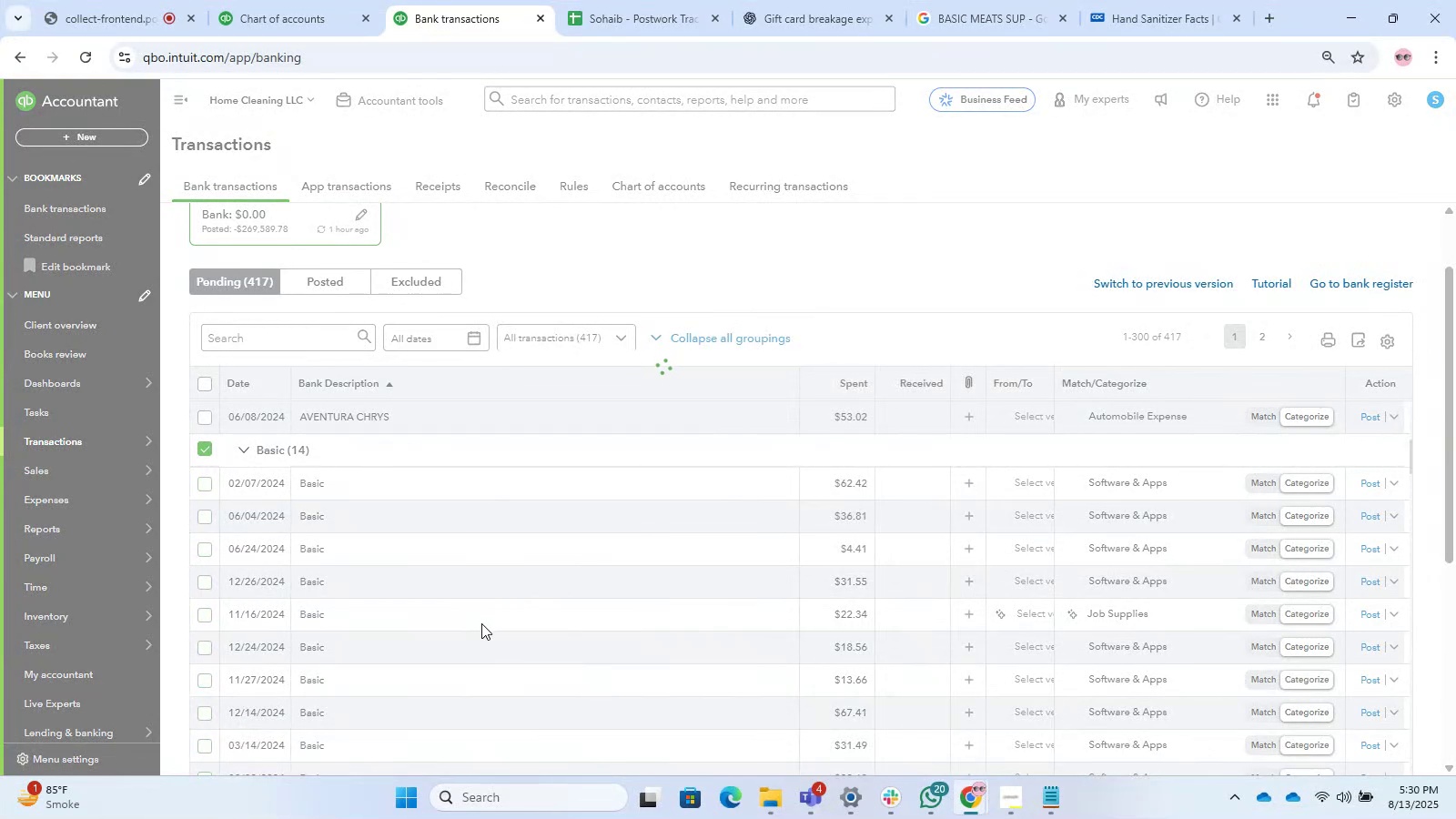 
scroll: coordinate [481, 623], scroll_direction: down, amount: 4.0
 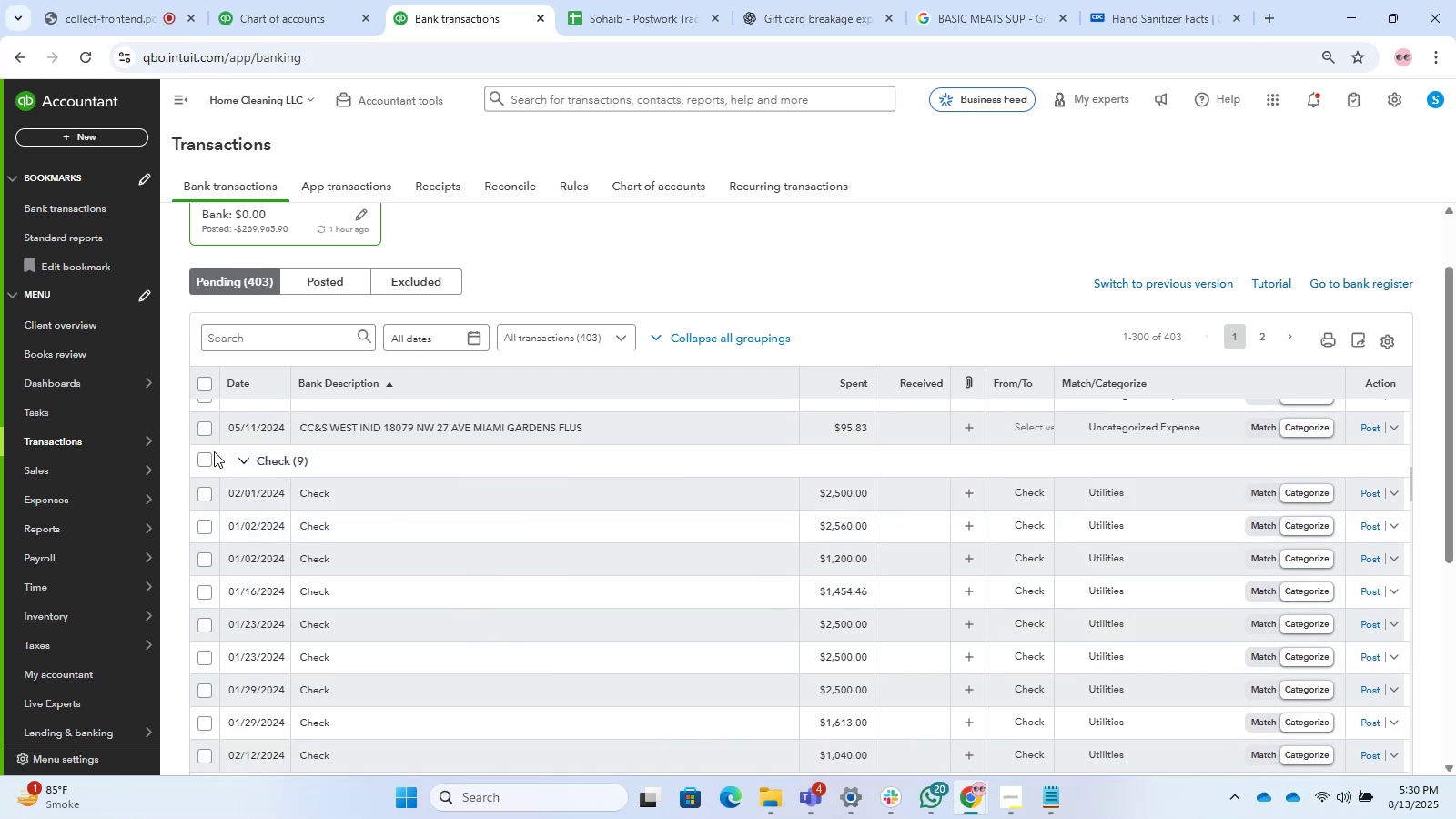 
left_click([202, 459])
 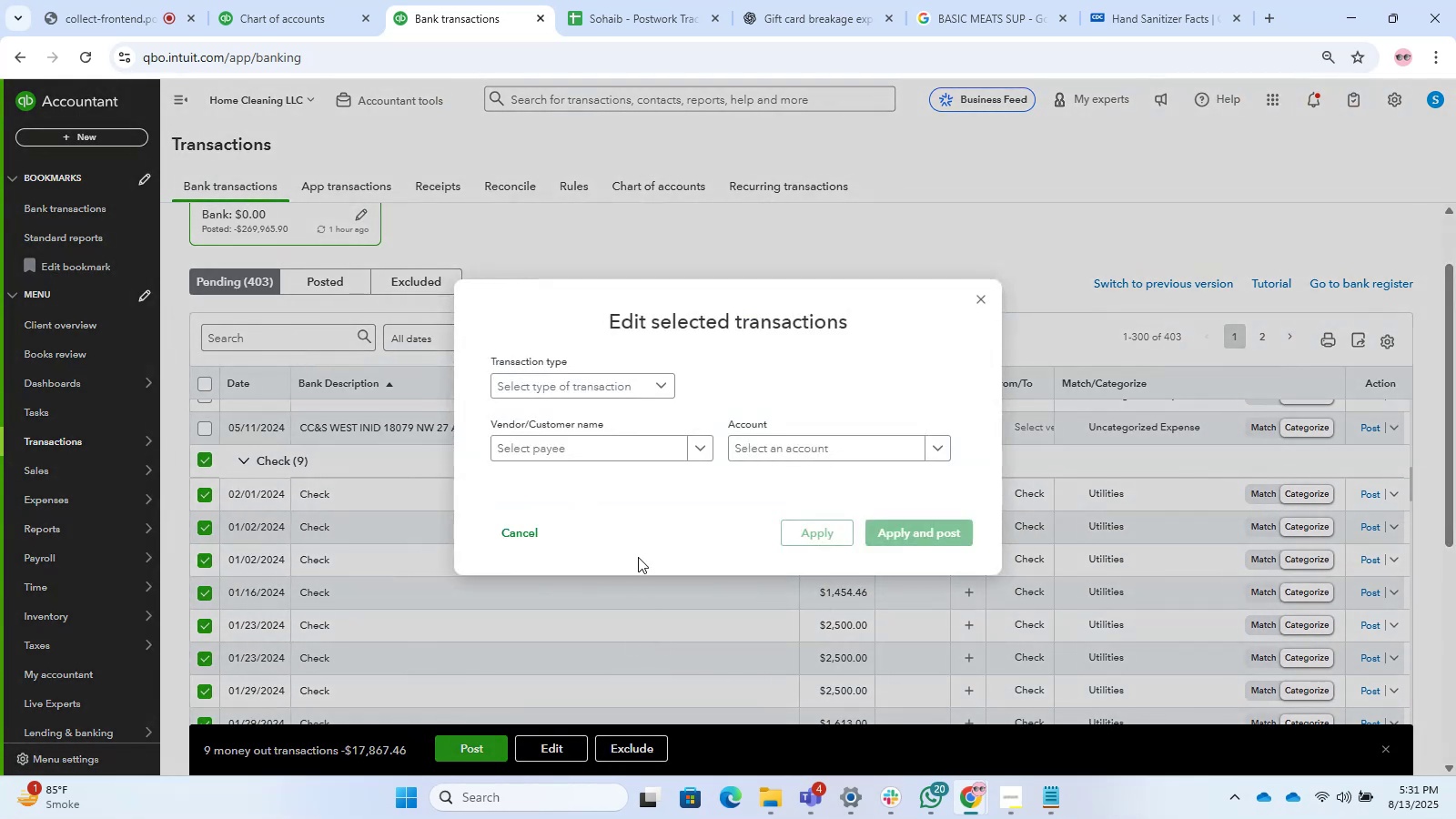 
left_click([604, 442])
 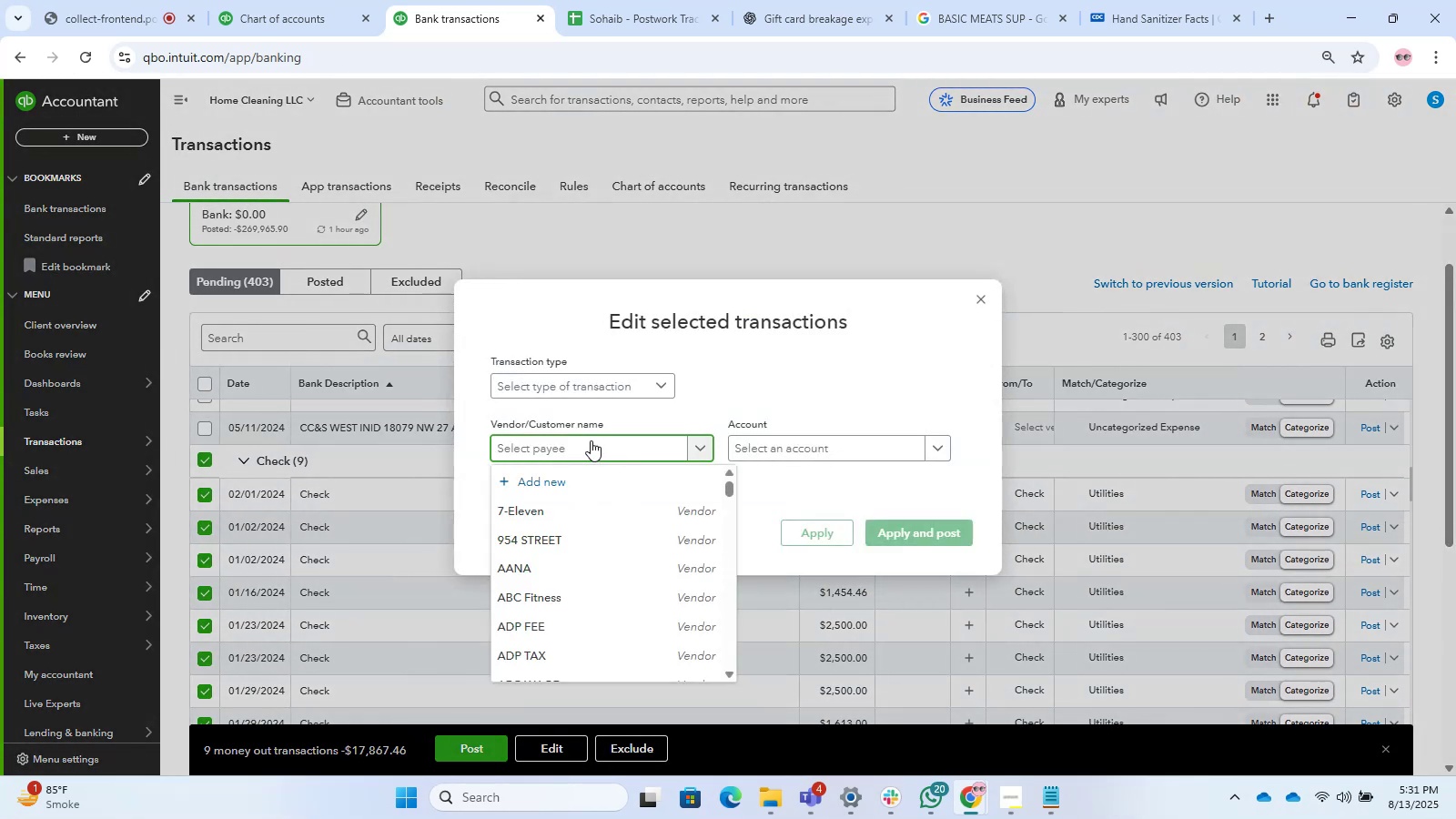 
type(Check)
 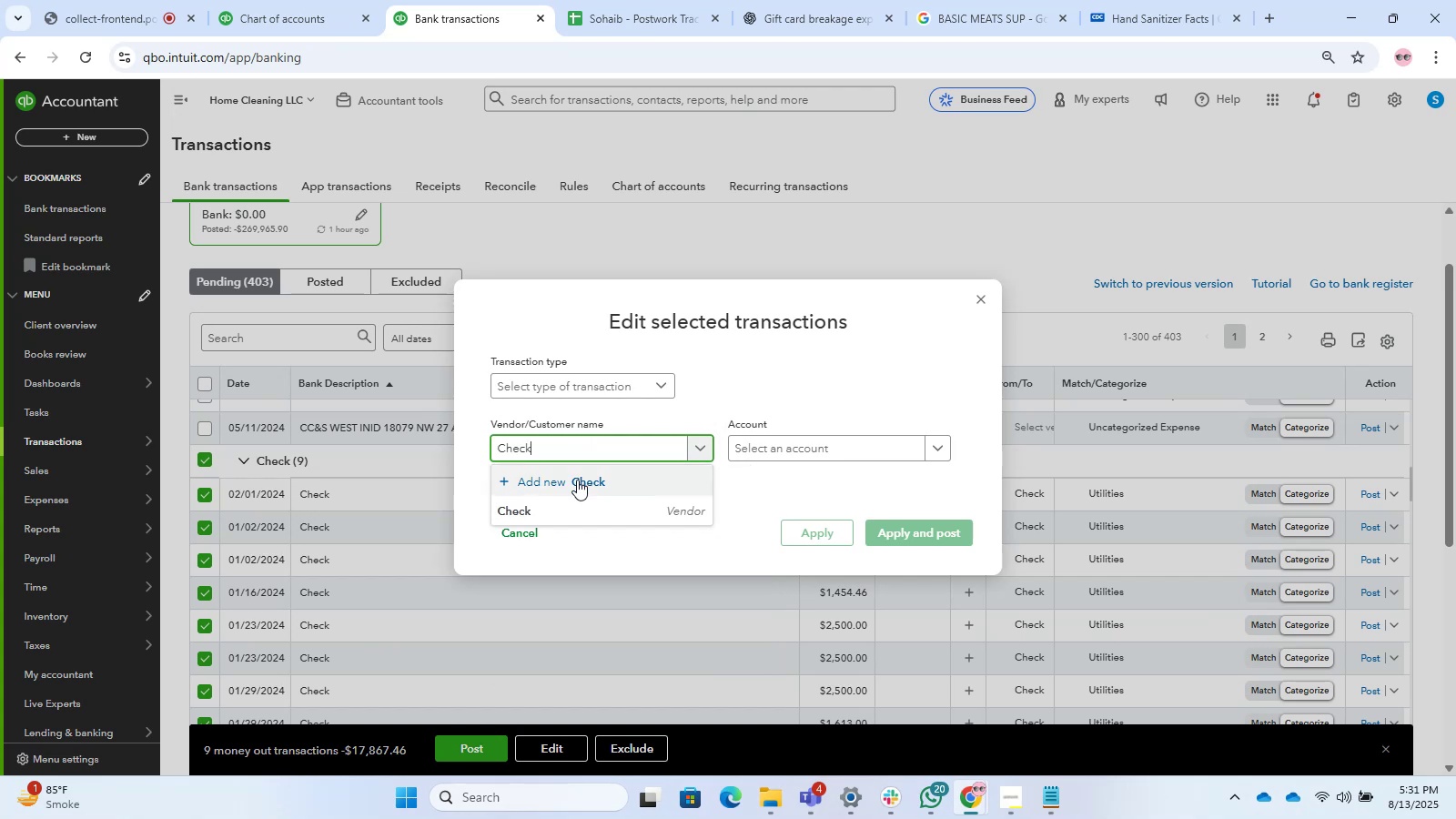 
left_click([573, 496])
 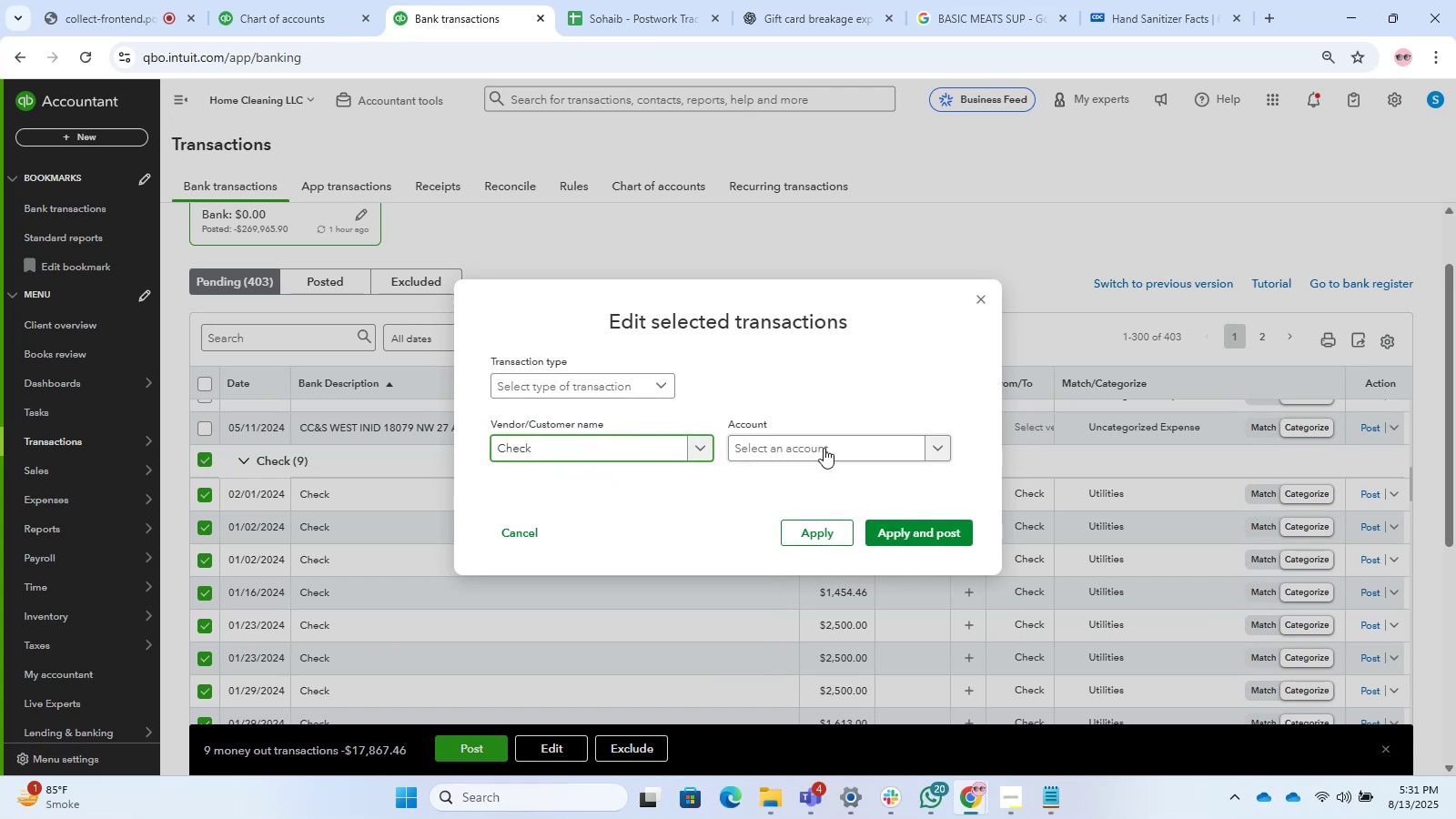 
left_click([823, 436])
 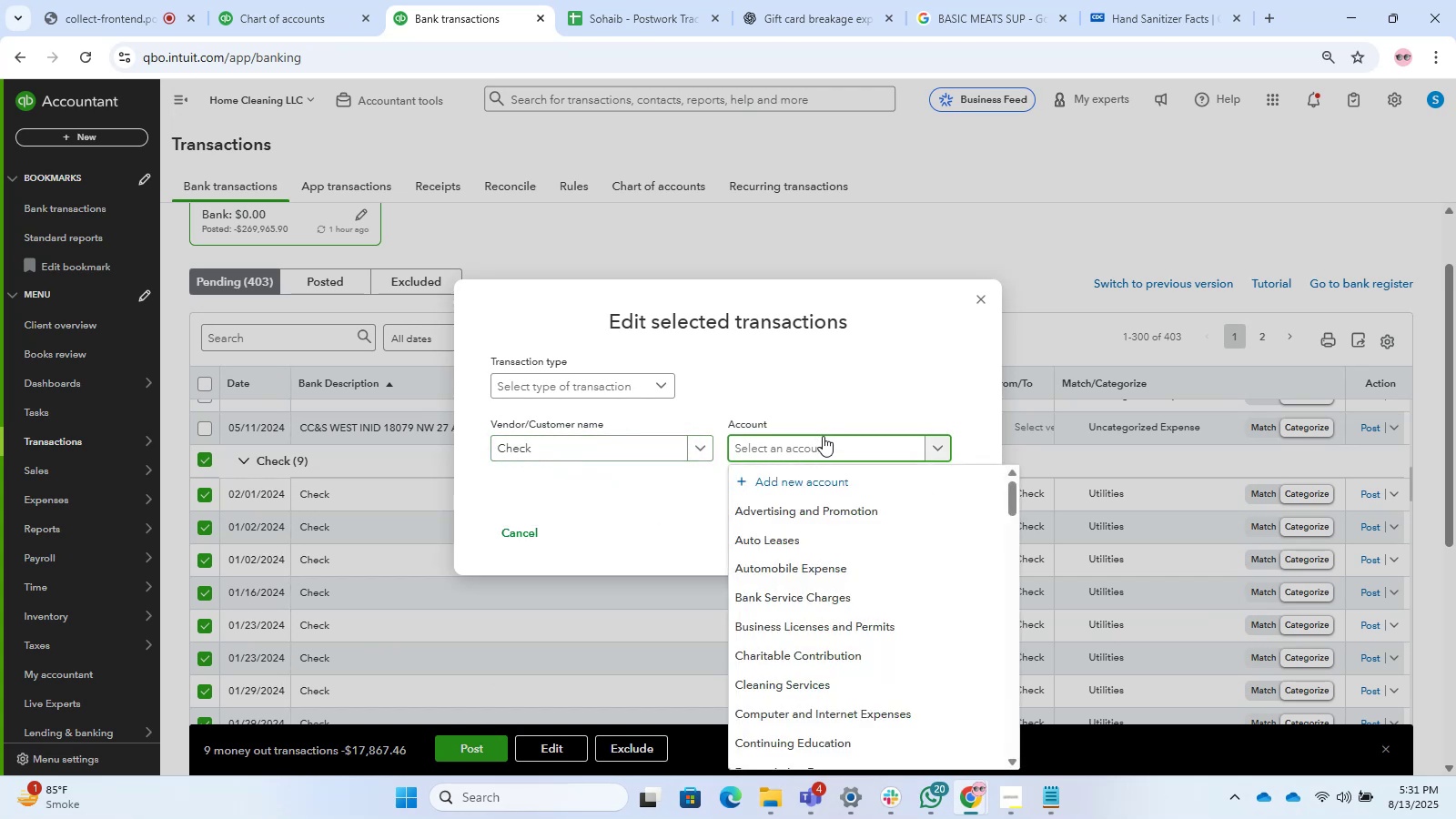 
type(Ask)
 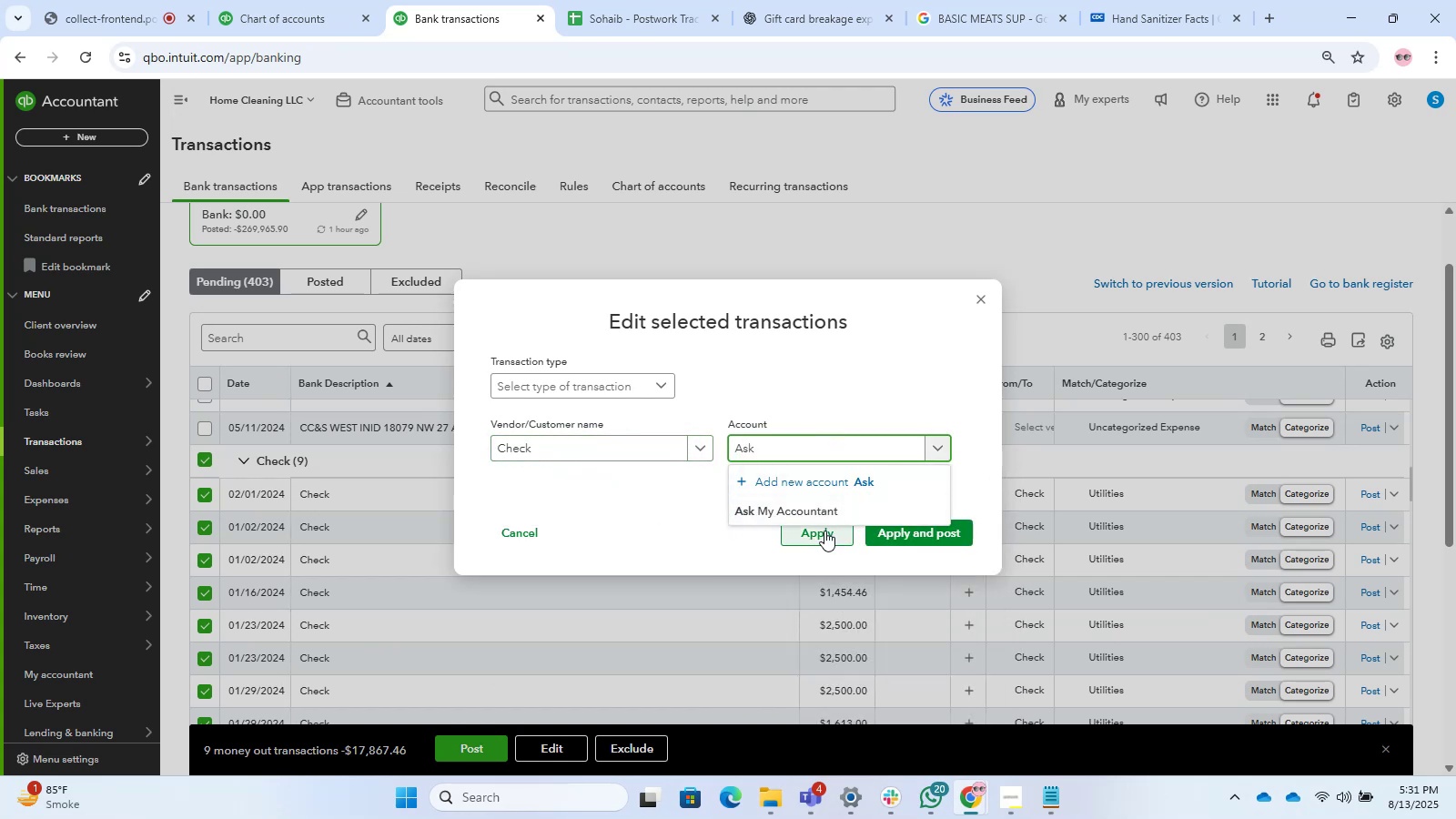 
left_click([794, 493])
 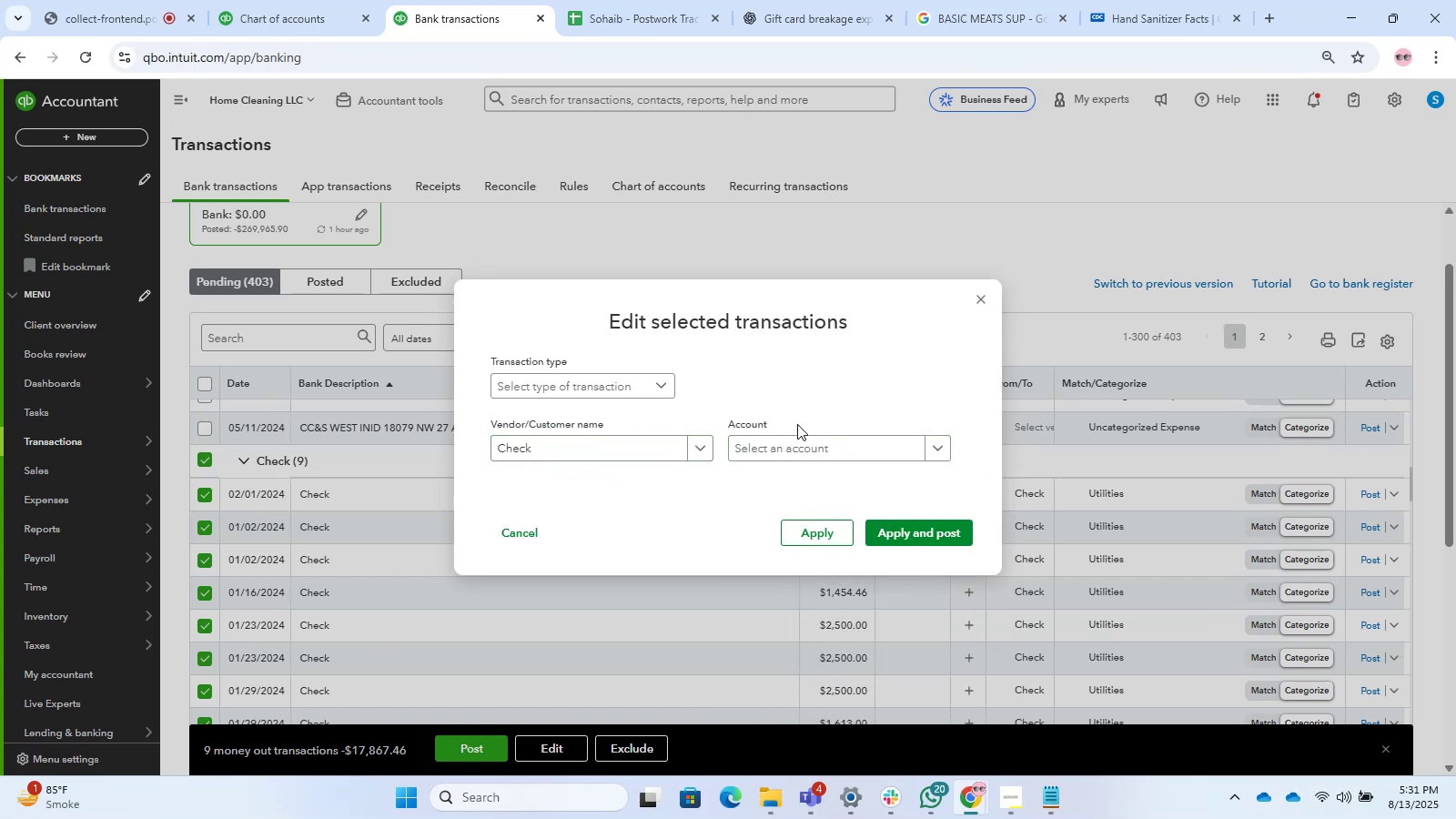 
double_click([804, 440])
 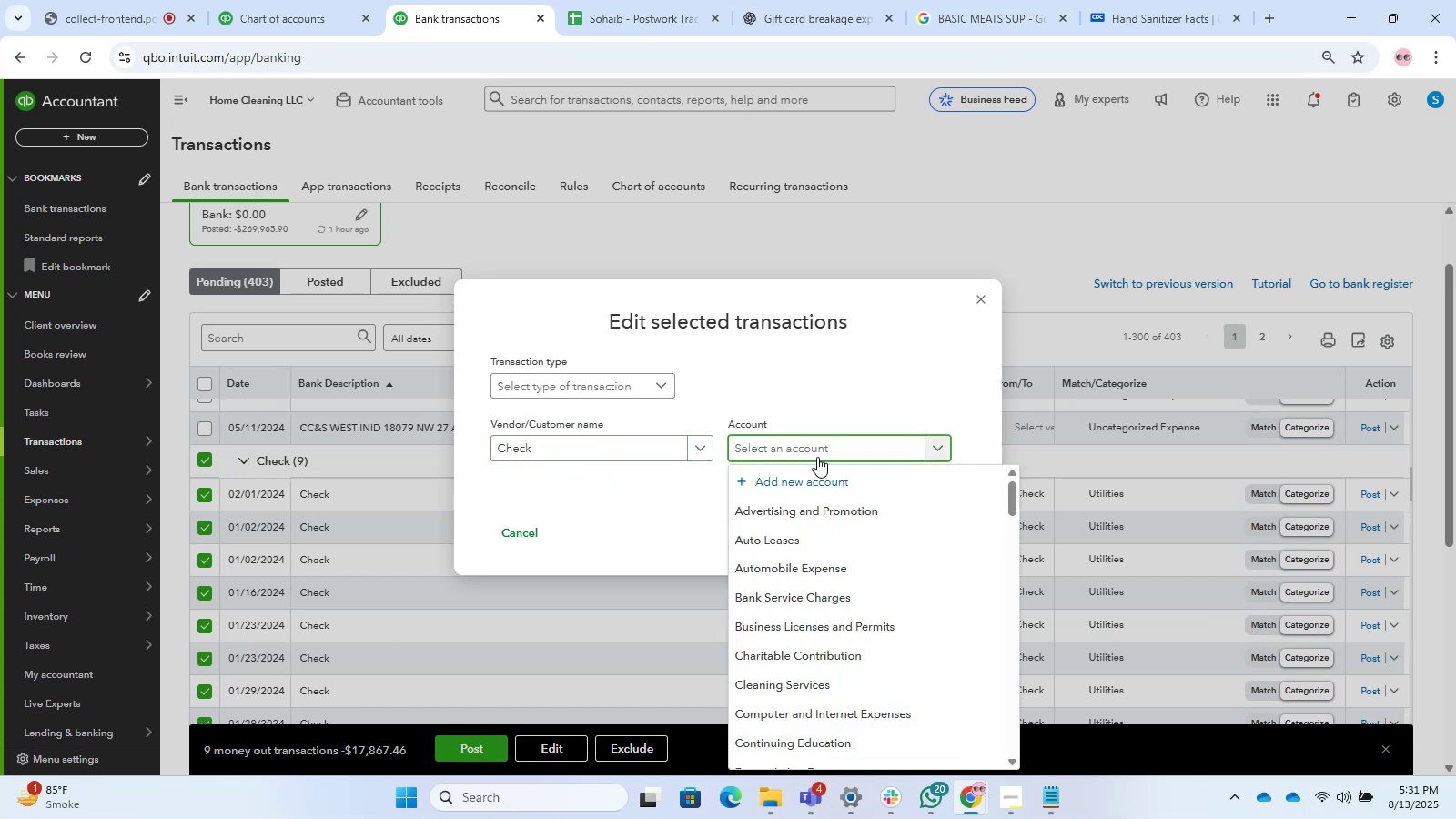 
type(Ask)
 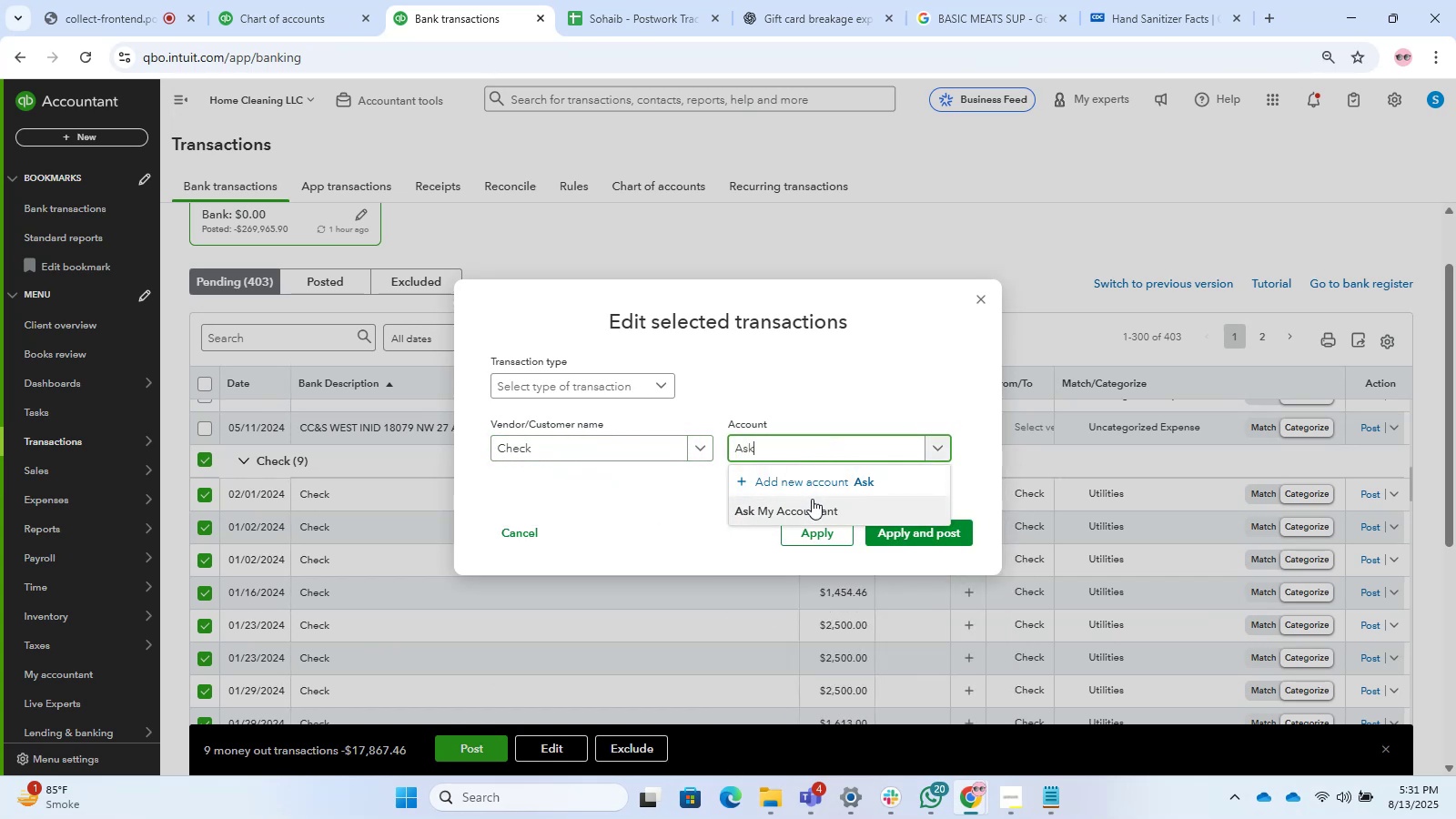 
left_click([812, 499])
 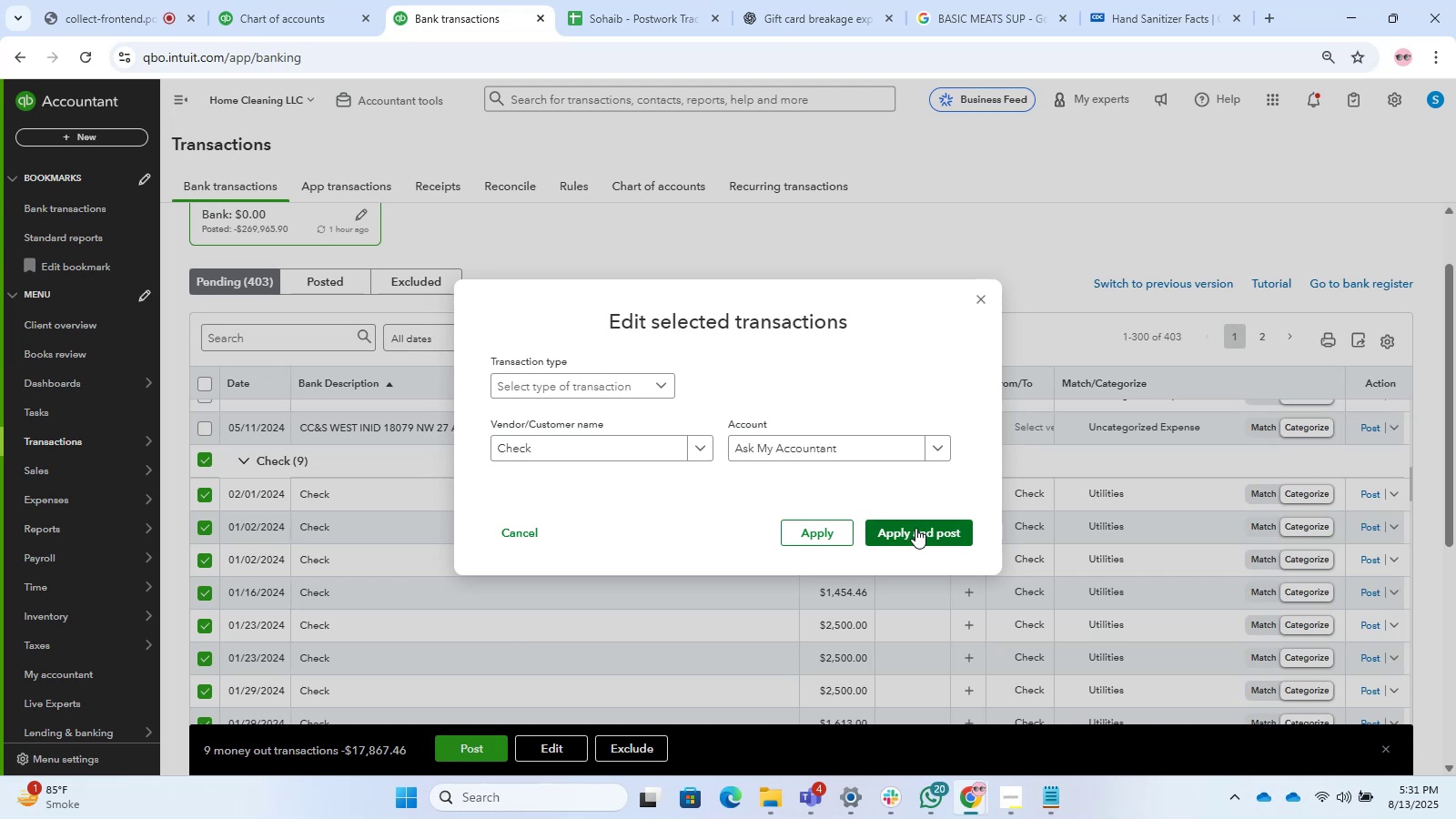 
left_click([915, 528])
 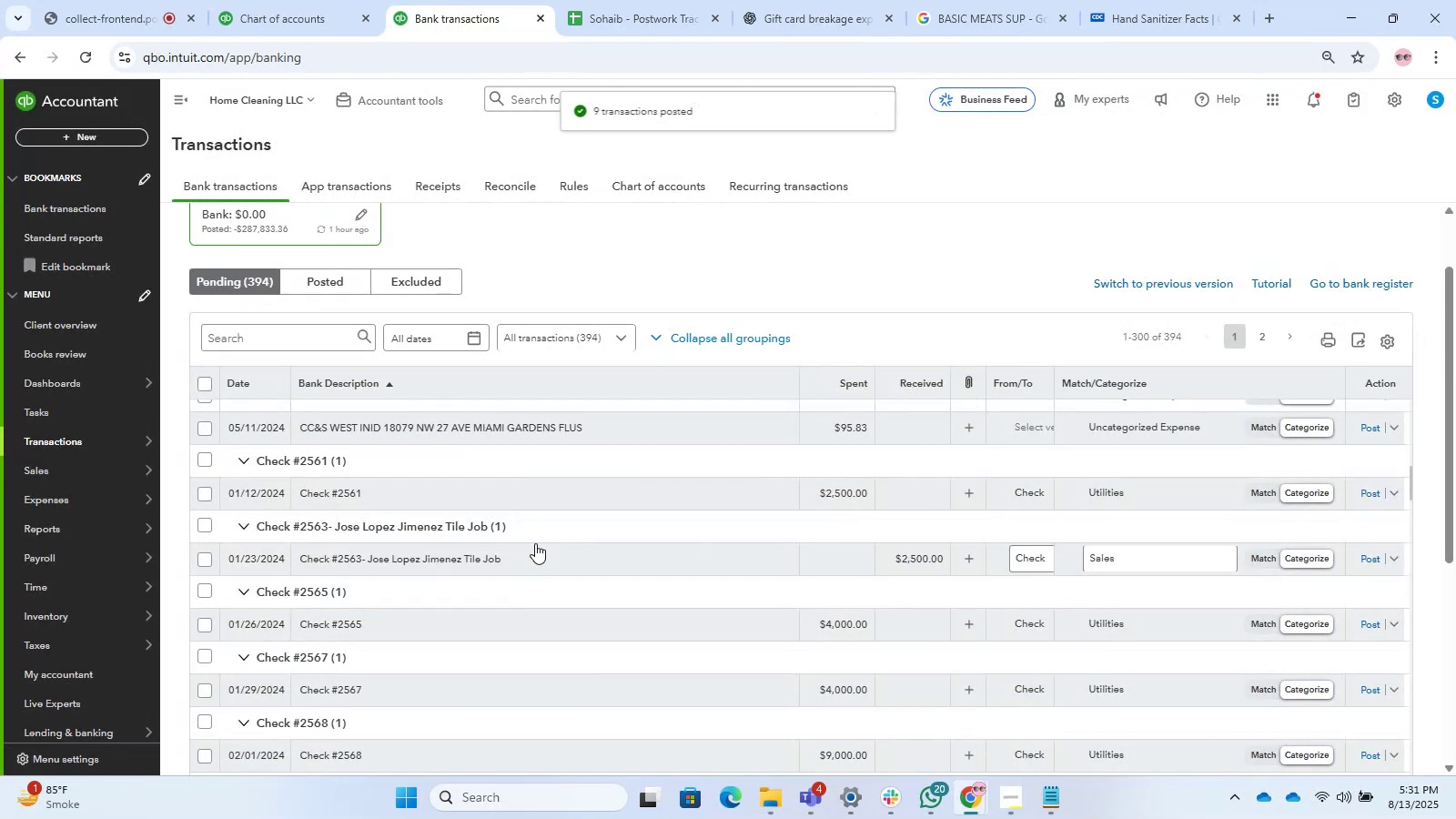 
wait(5.1)
 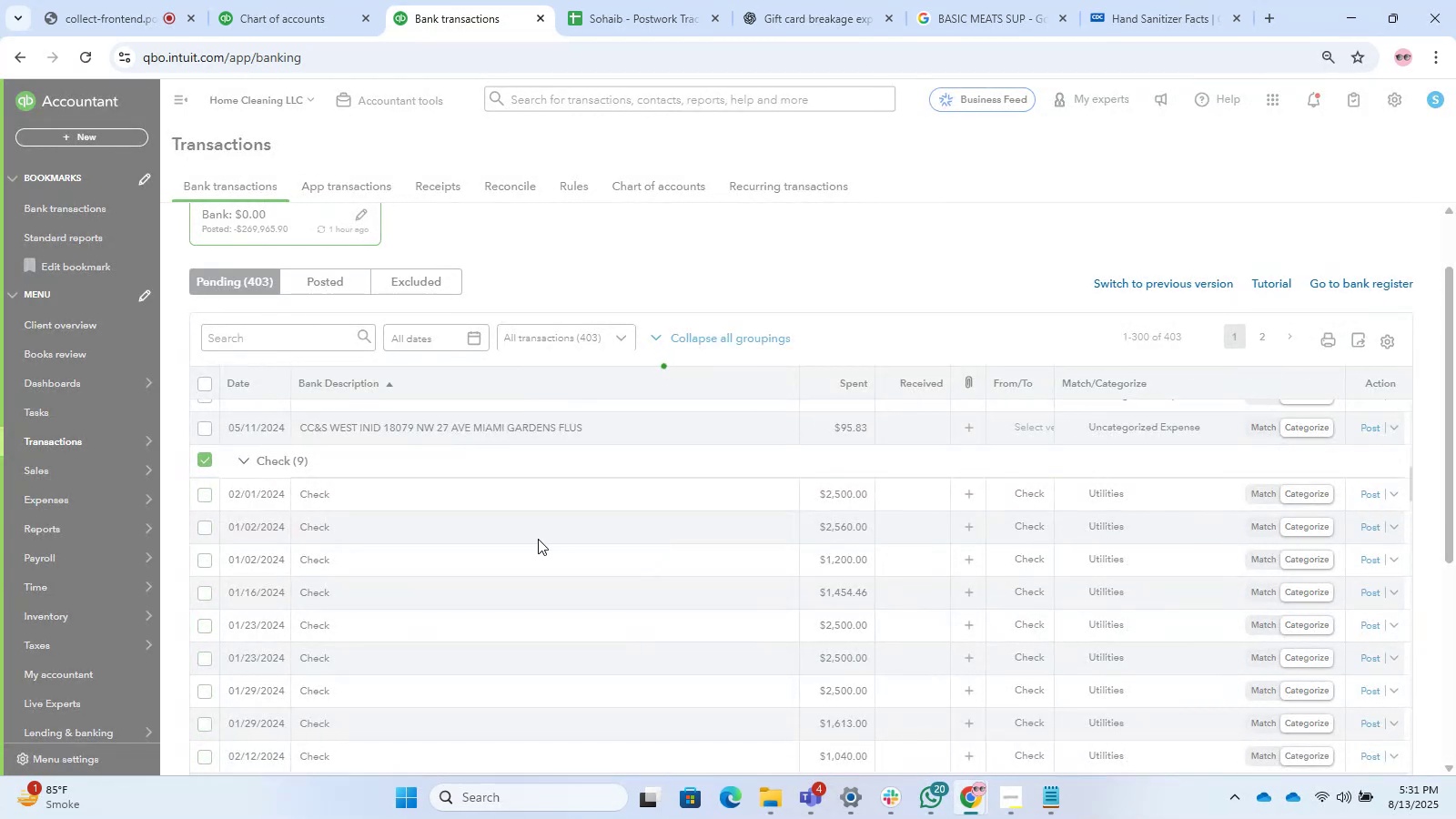 
scroll: coordinate [1455, 528], scroll_direction: up, amount: 23.0
 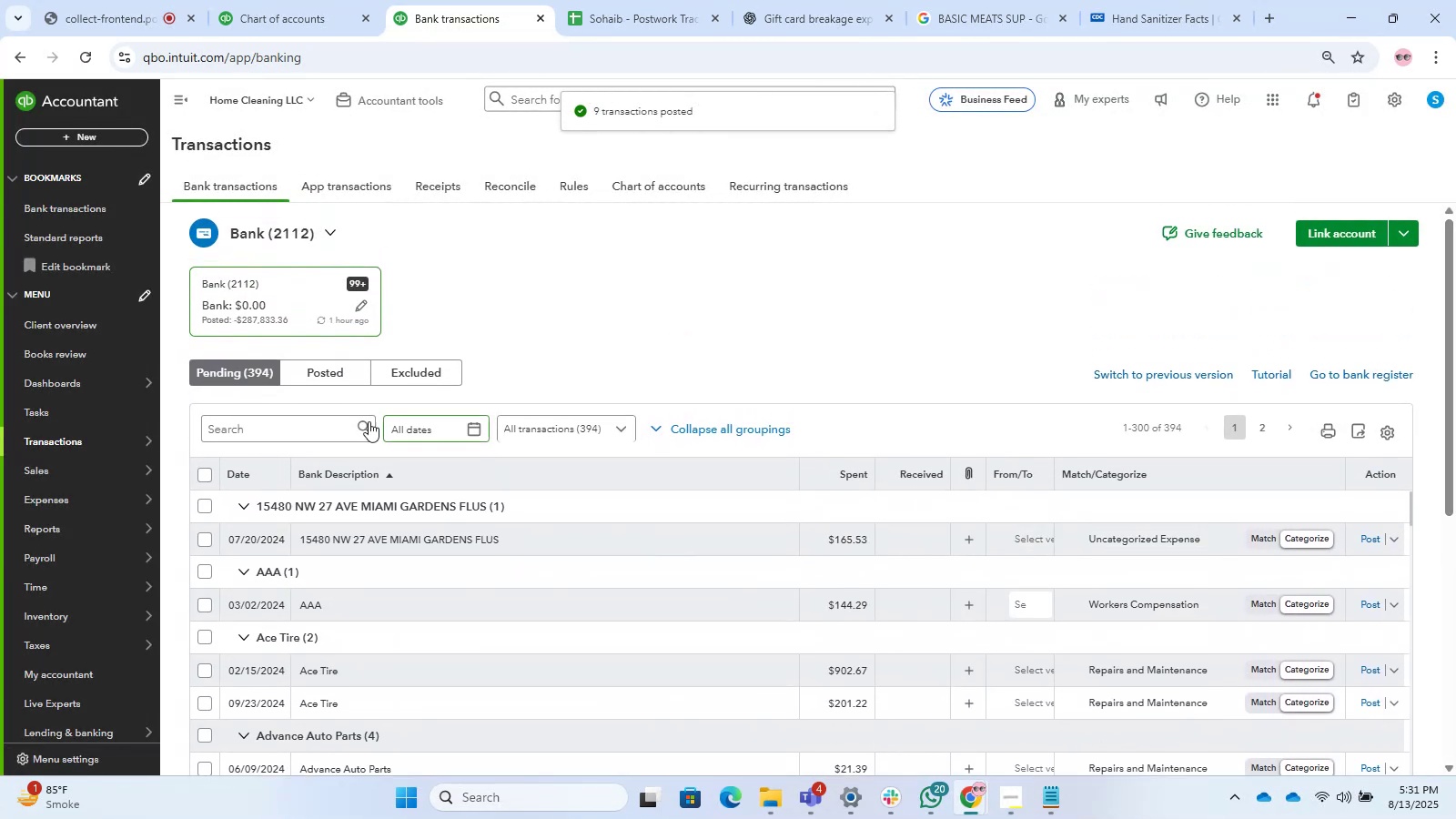 
left_click([264, 432])
 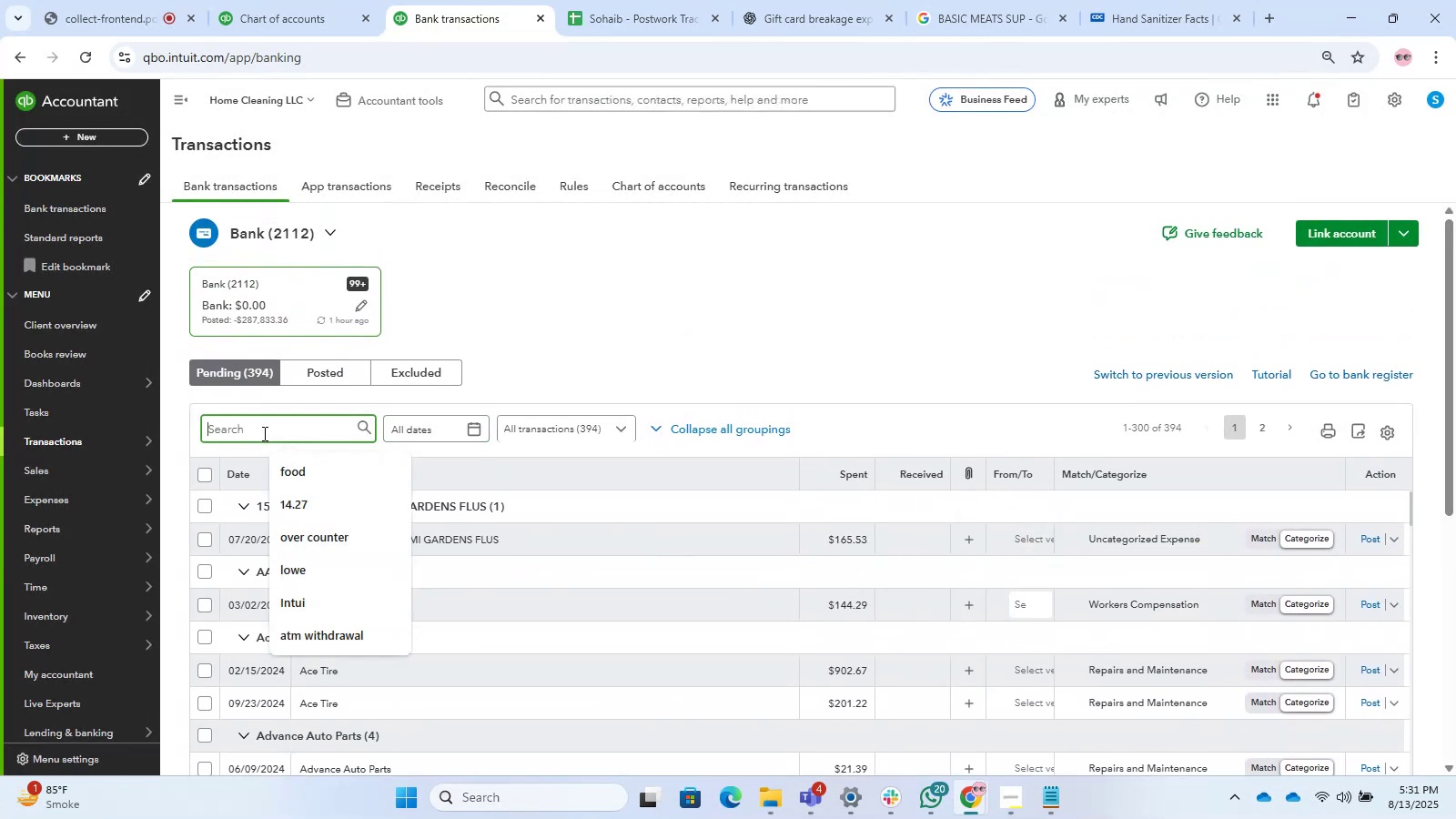 
type(X)
key(Backspace)
type(Check )
 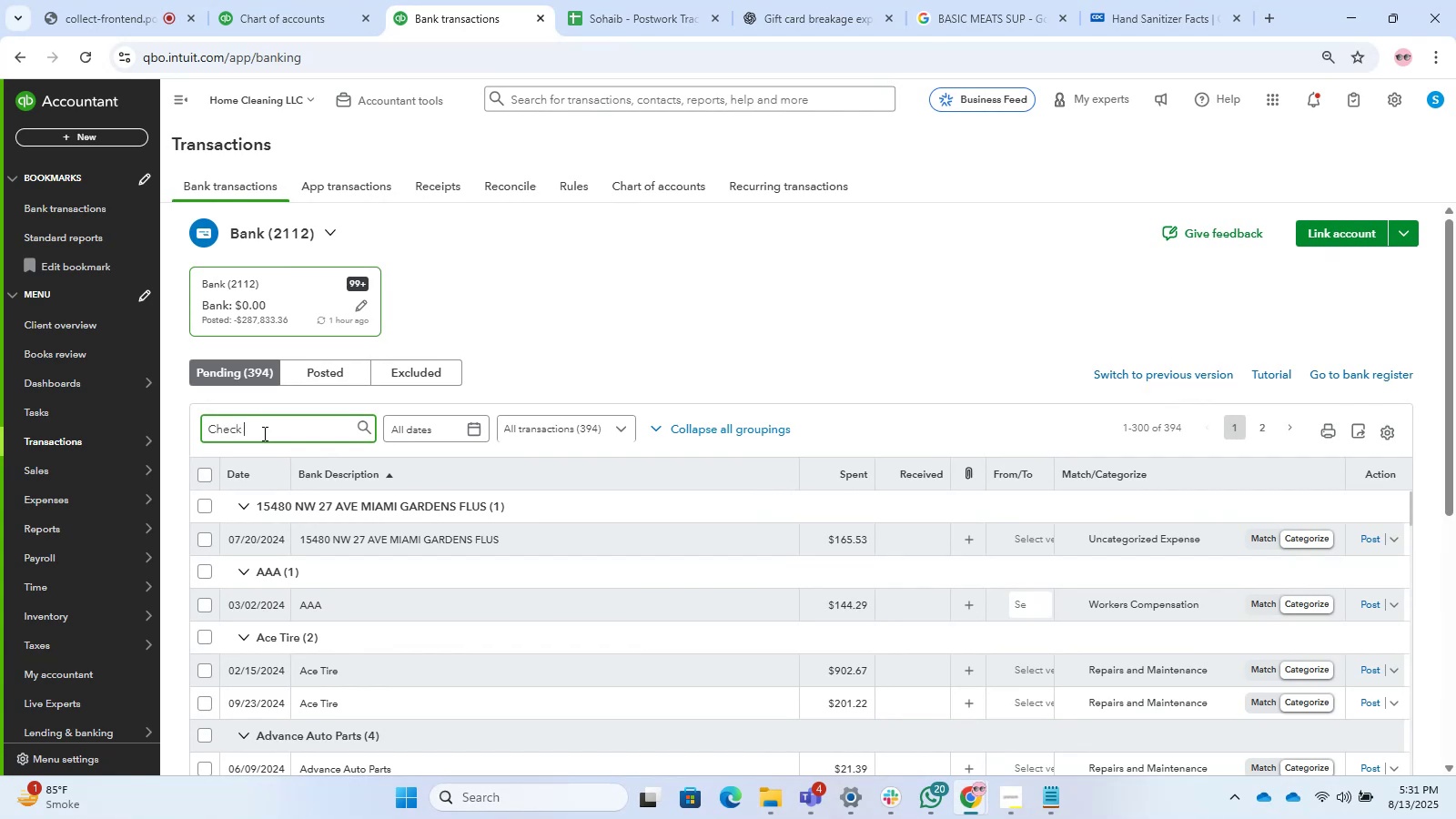 
 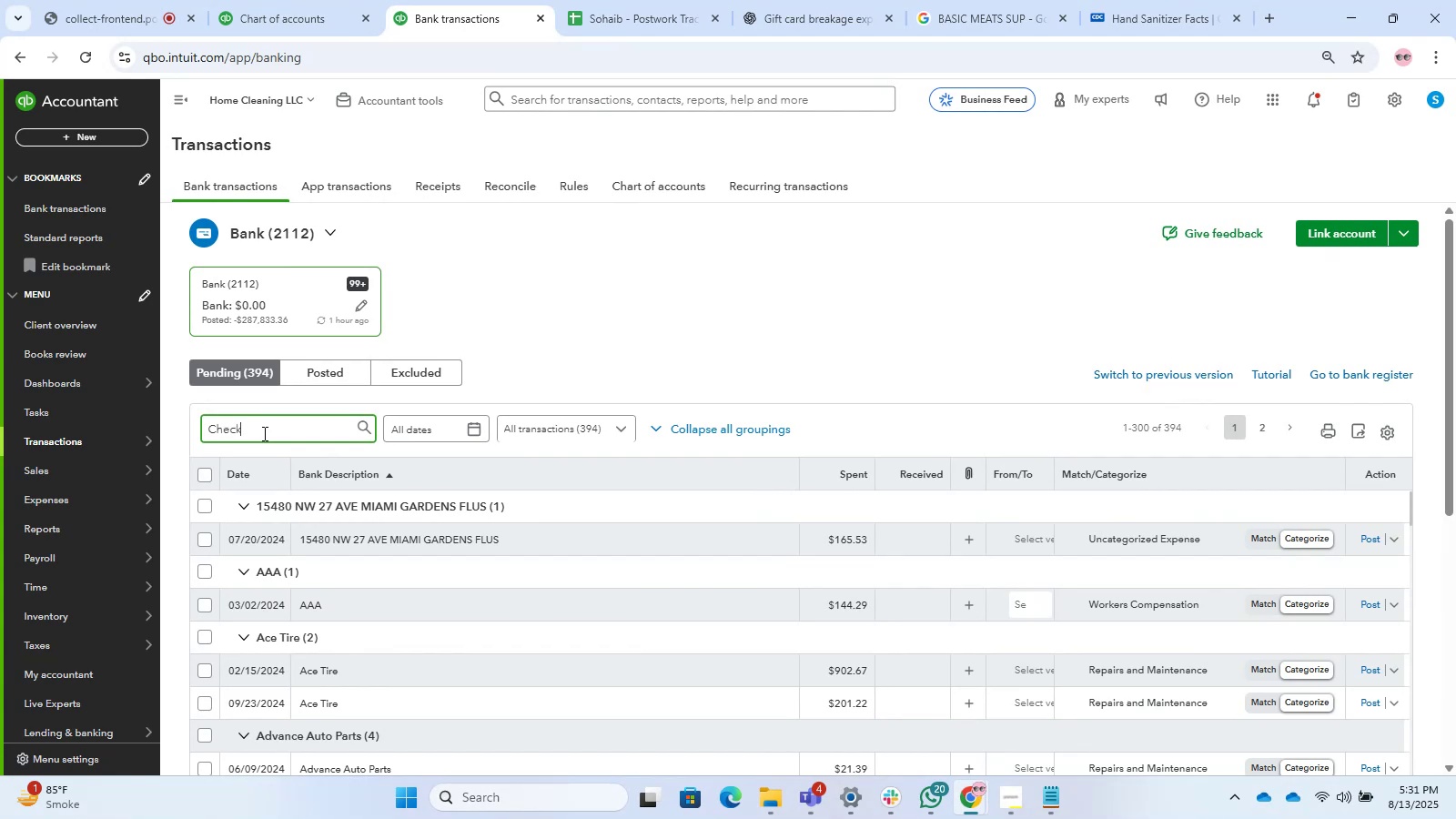 
key(Enter)
 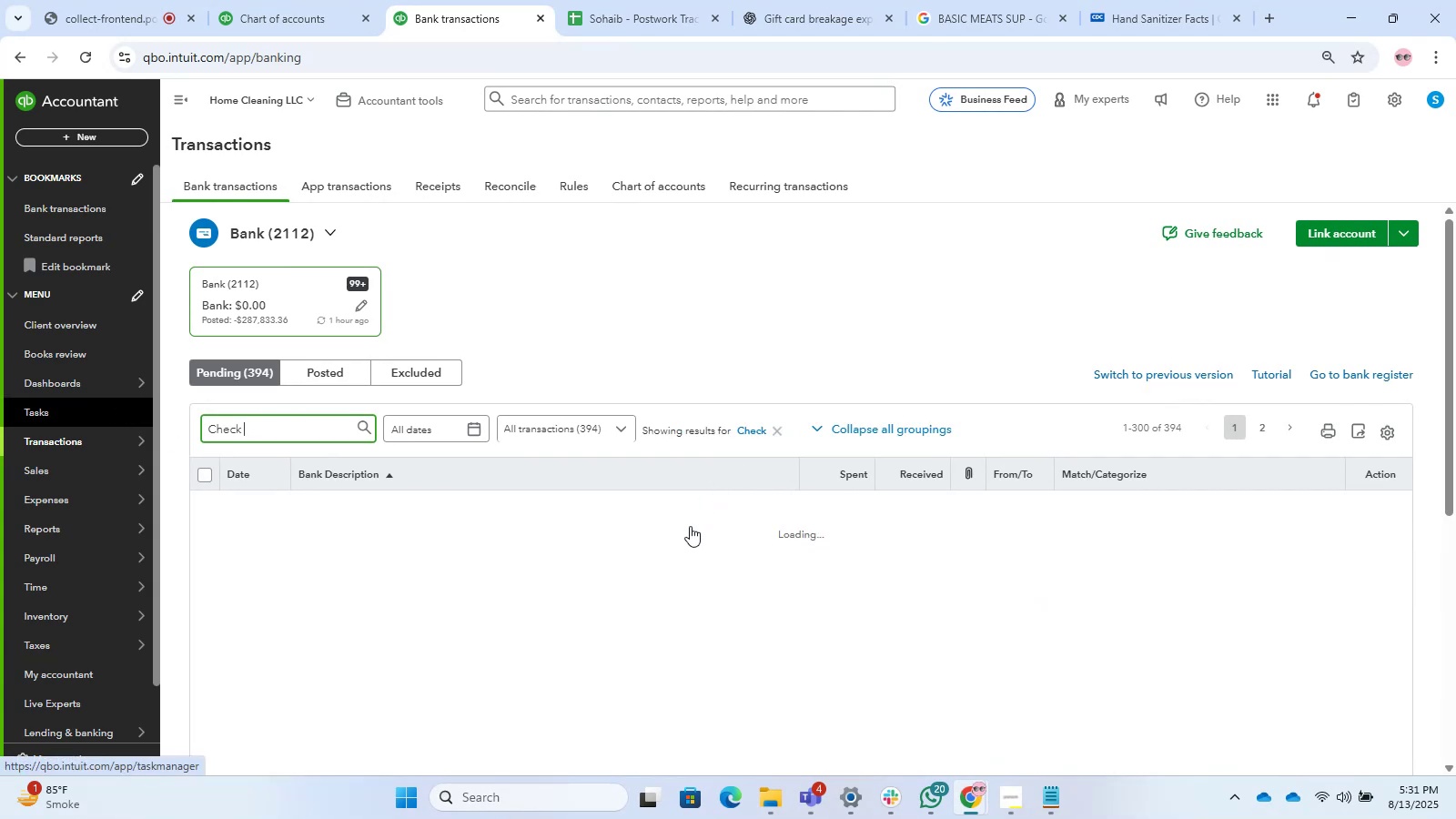 
scroll: coordinate [372, 602], scroll_direction: down, amount: 28.0
 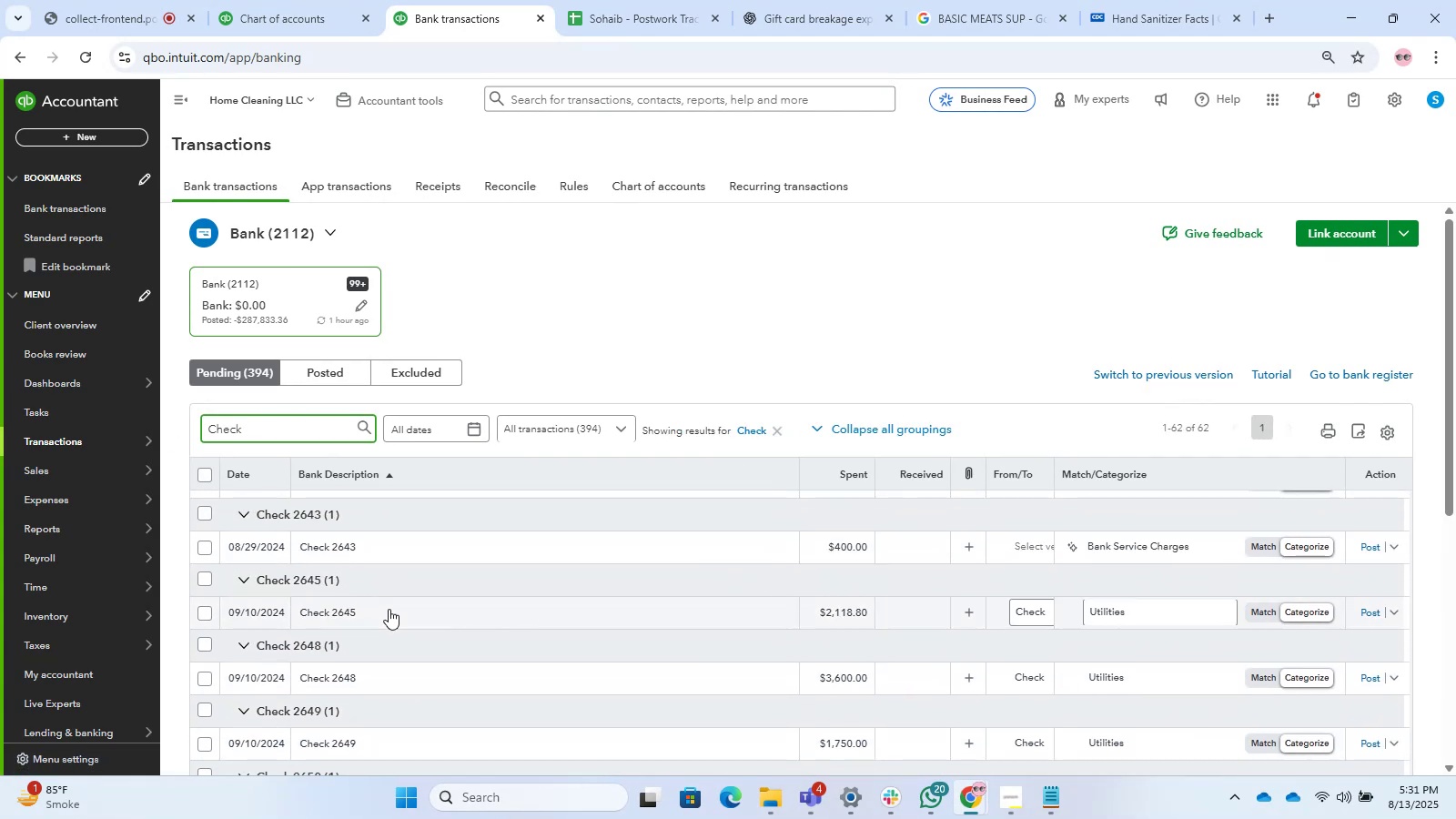 
left_click([389, 609])
 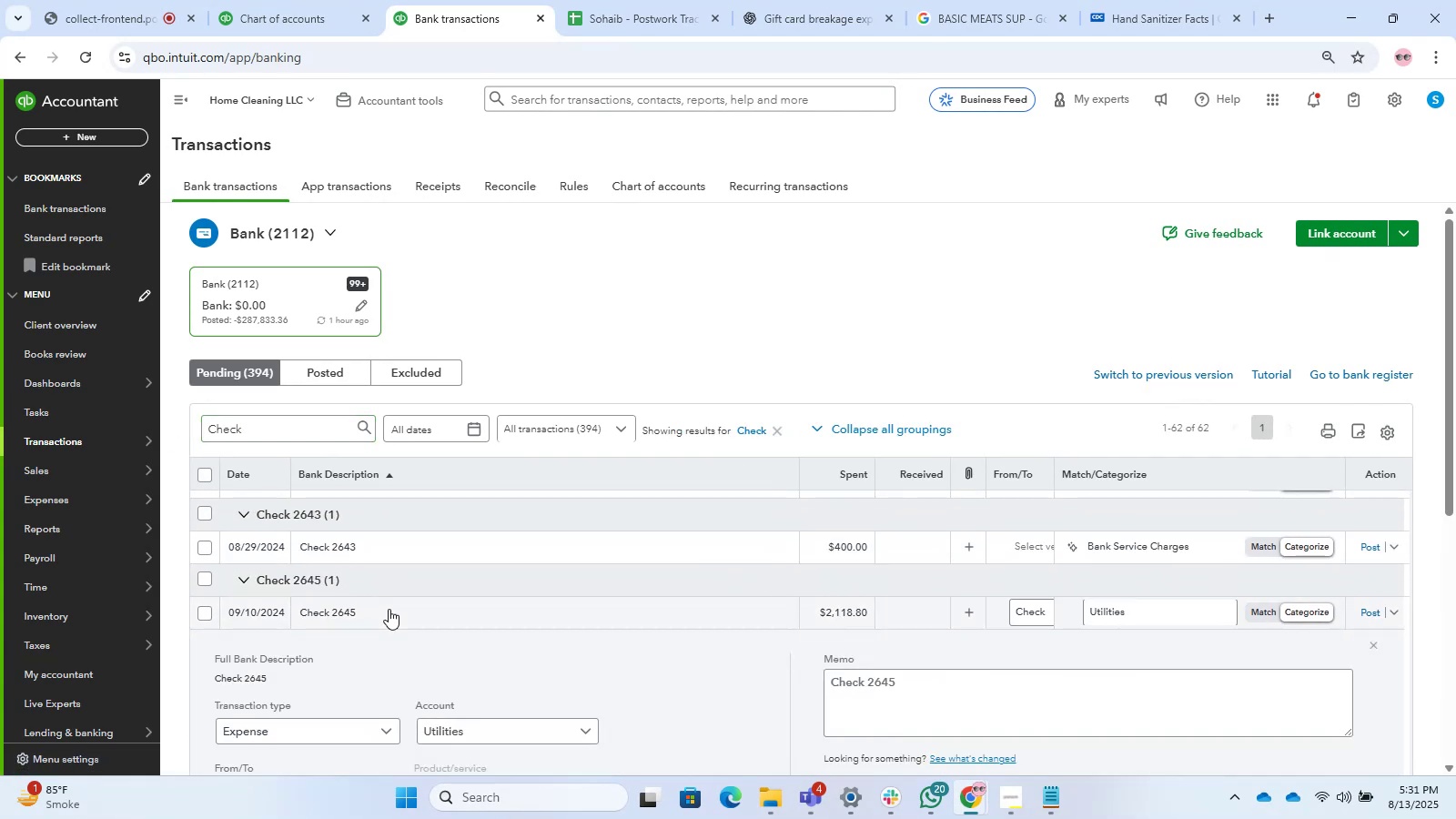 
left_click([389, 609])
 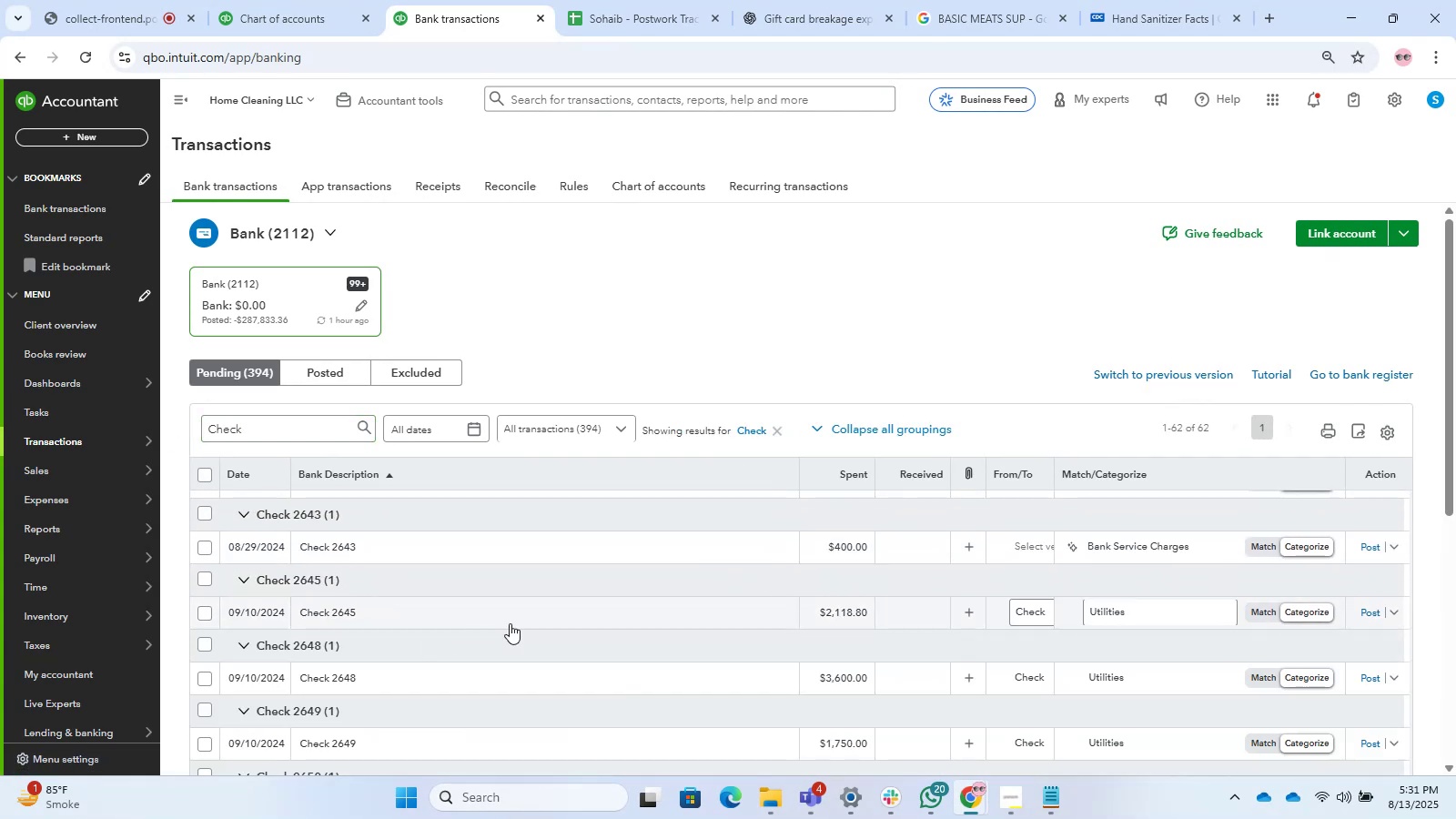 
scroll: coordinate [1455, 500], scroll_direction: down, amount: 22.0
 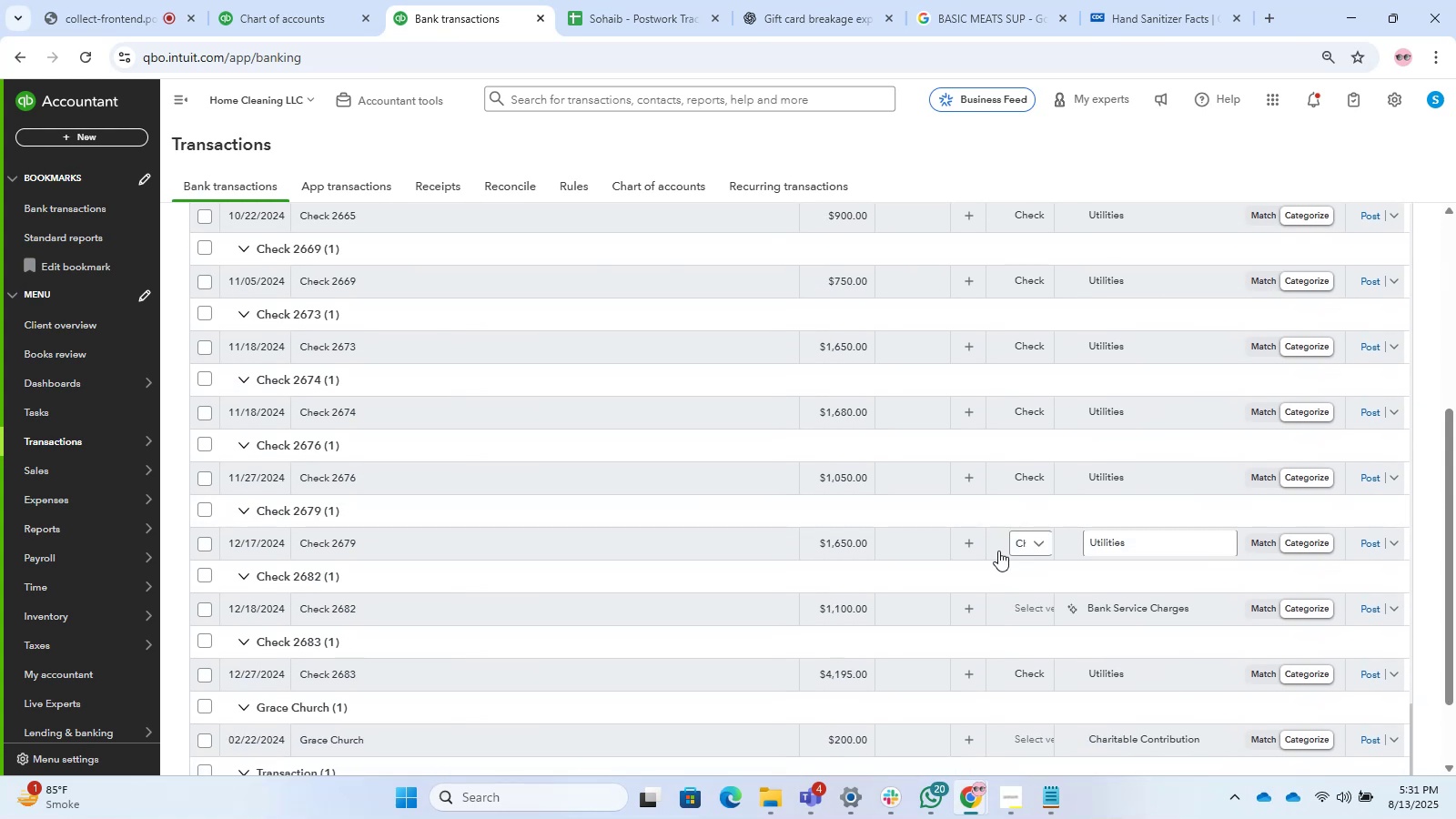 
scroll: coordinate [518, 618], scroll_direction: up, amount: 20.0
 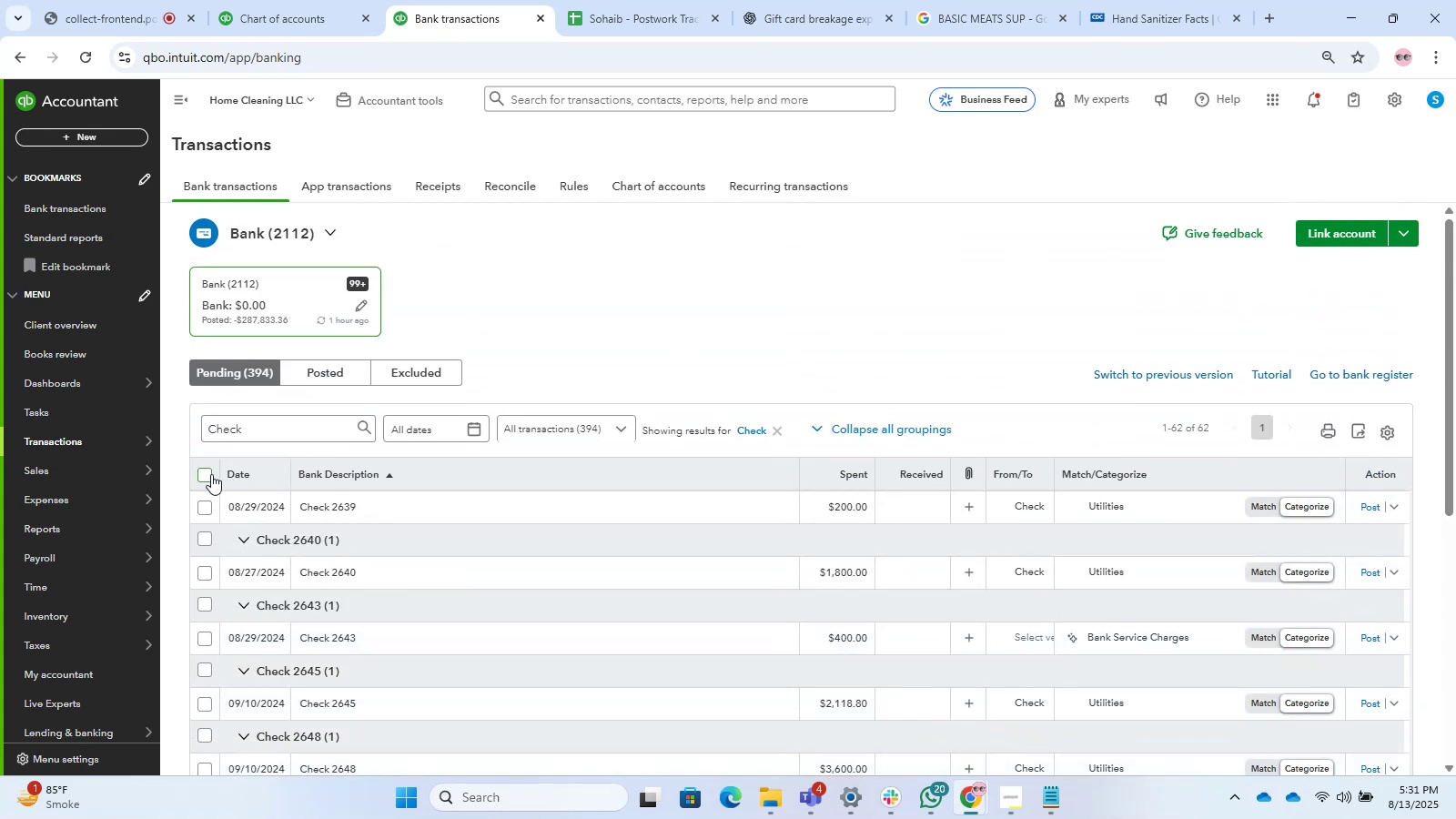 
left_click([207, 474])
 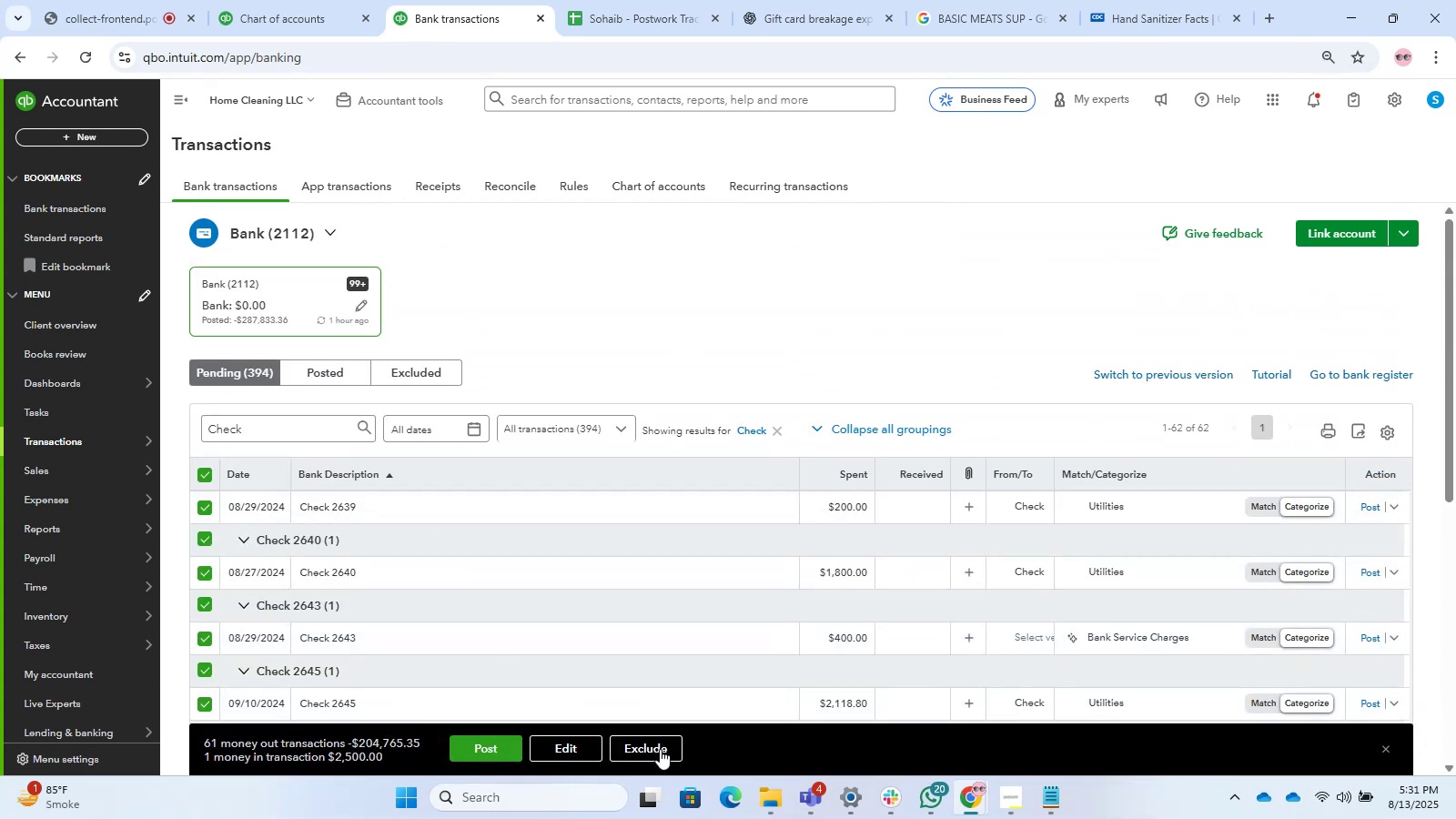 
left_click([578, 752])
 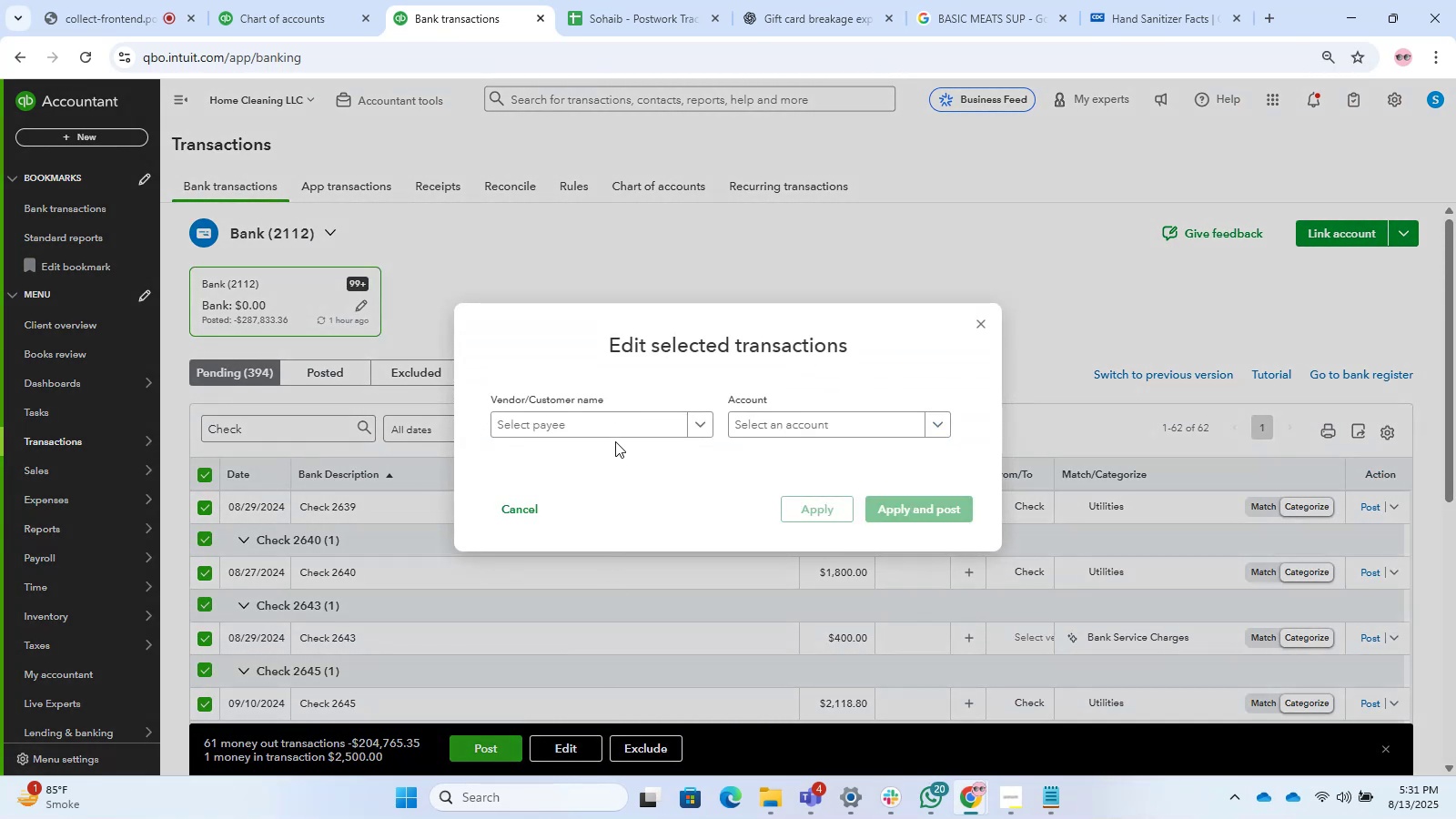 
left_click([614, 422])
 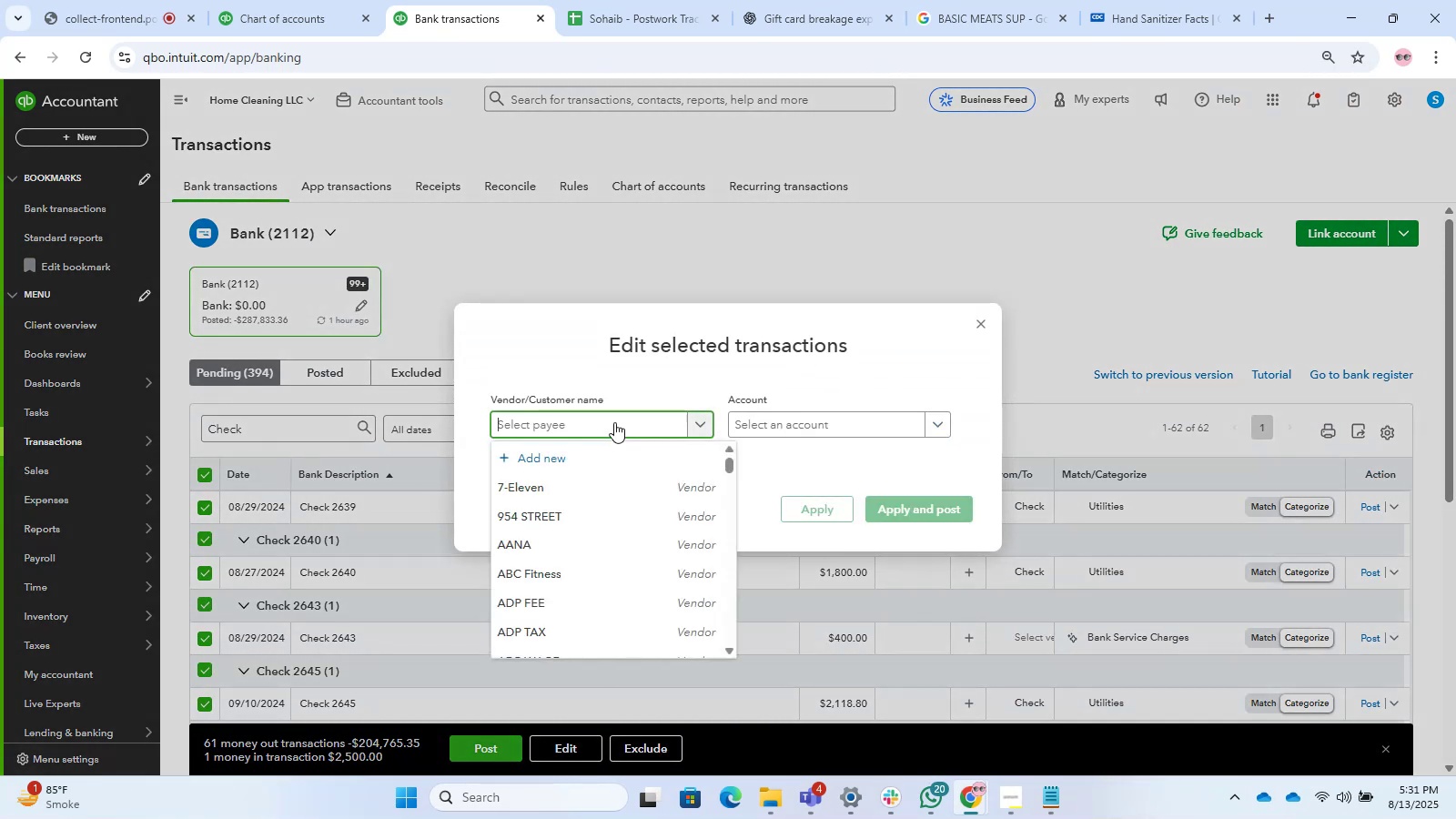 
type(Chec)
 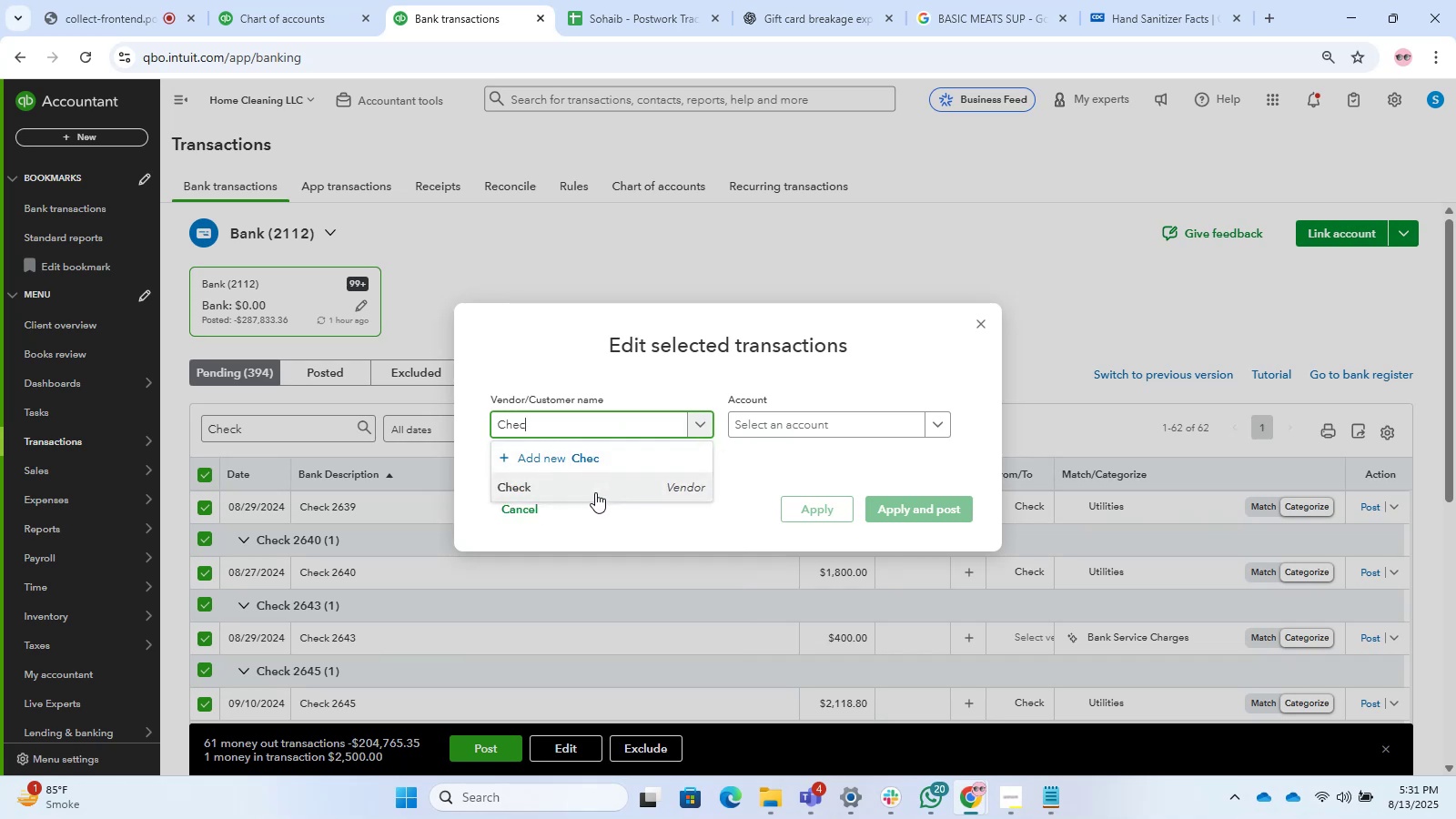 
left_click_drag(start_coordinate=[592, 484], to_coordinate=[596, 484])
 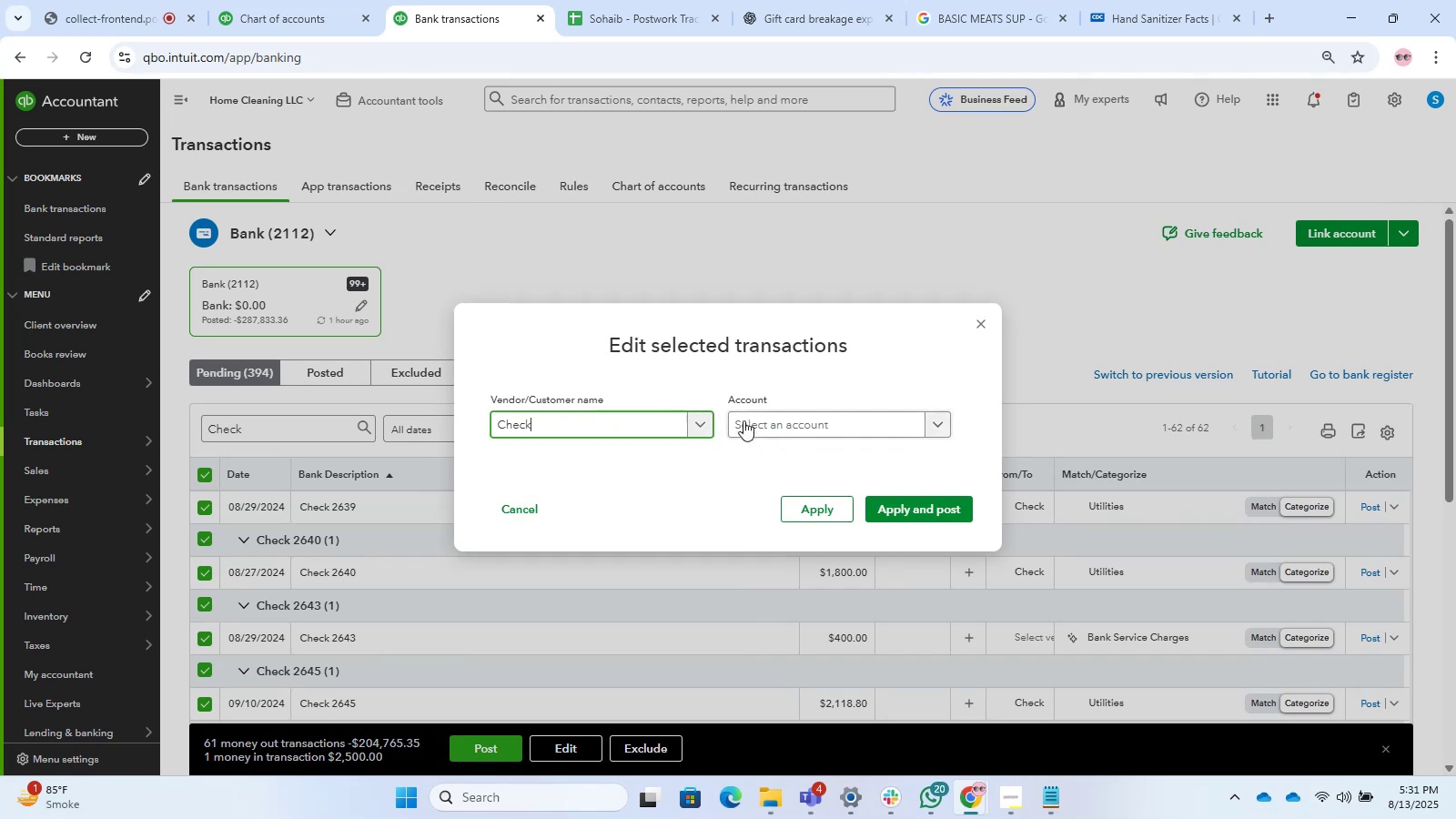 
left_click([743, 419])
 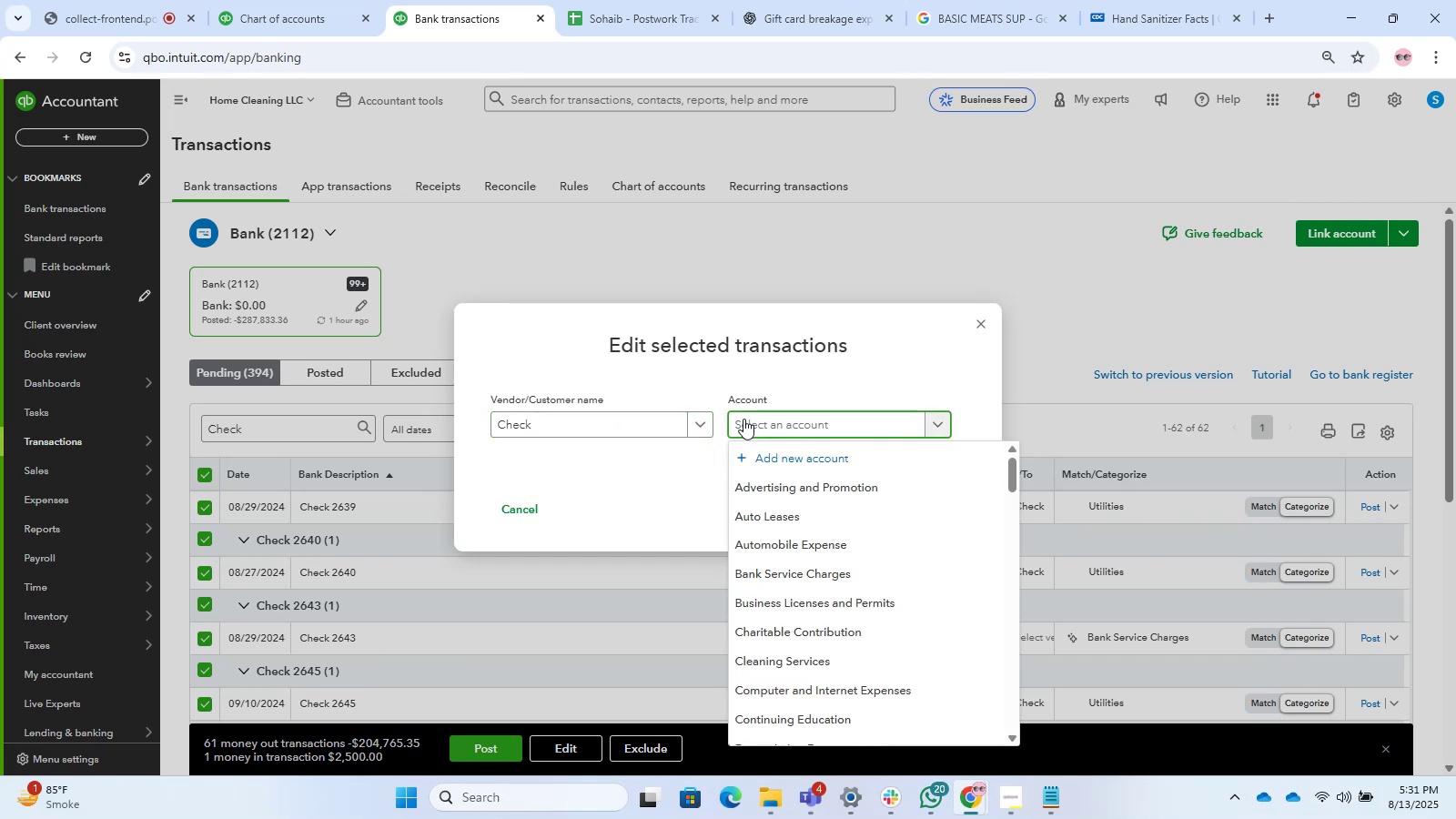 
type(Ask)
 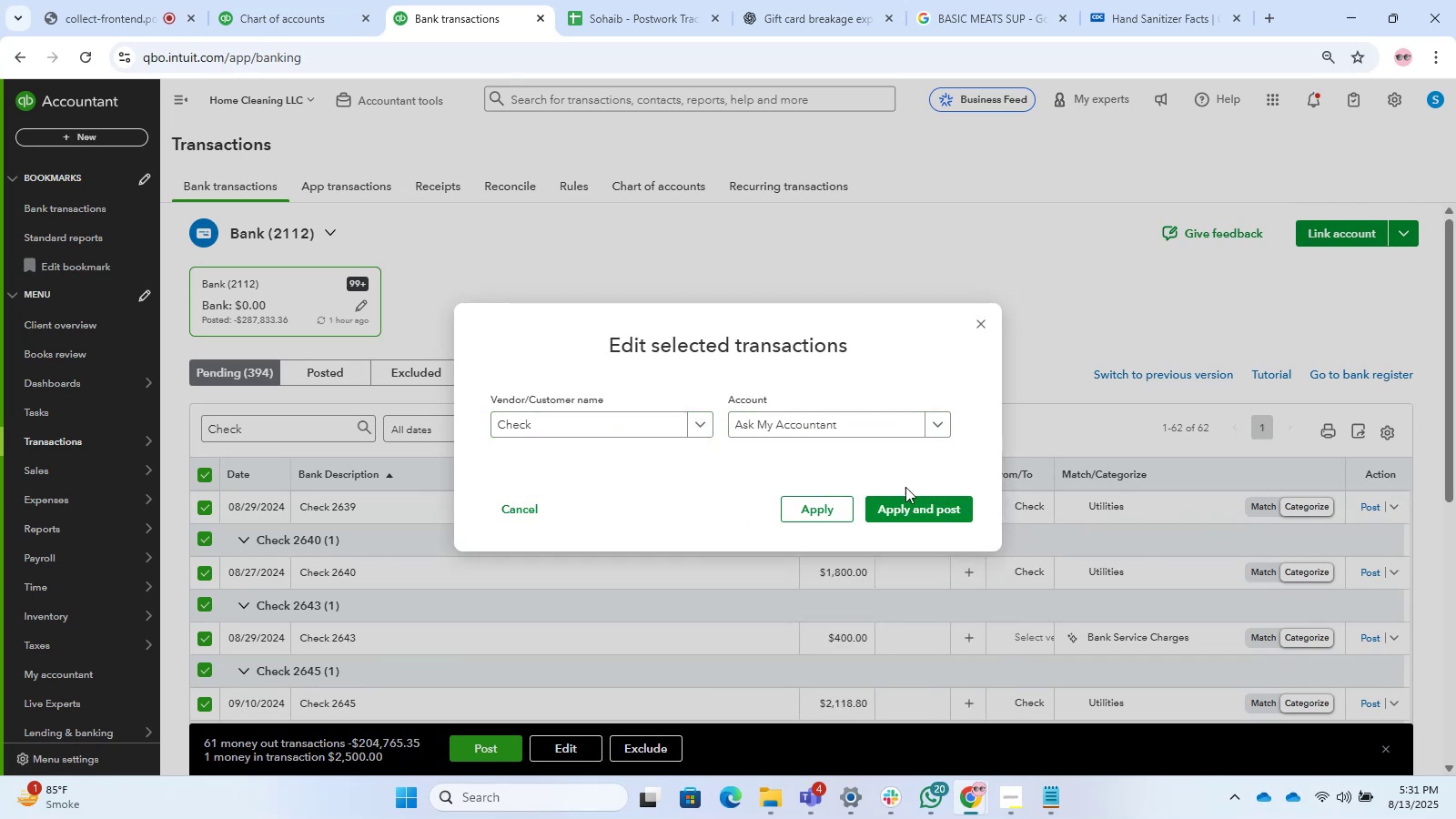 
left_click([911, 511])
 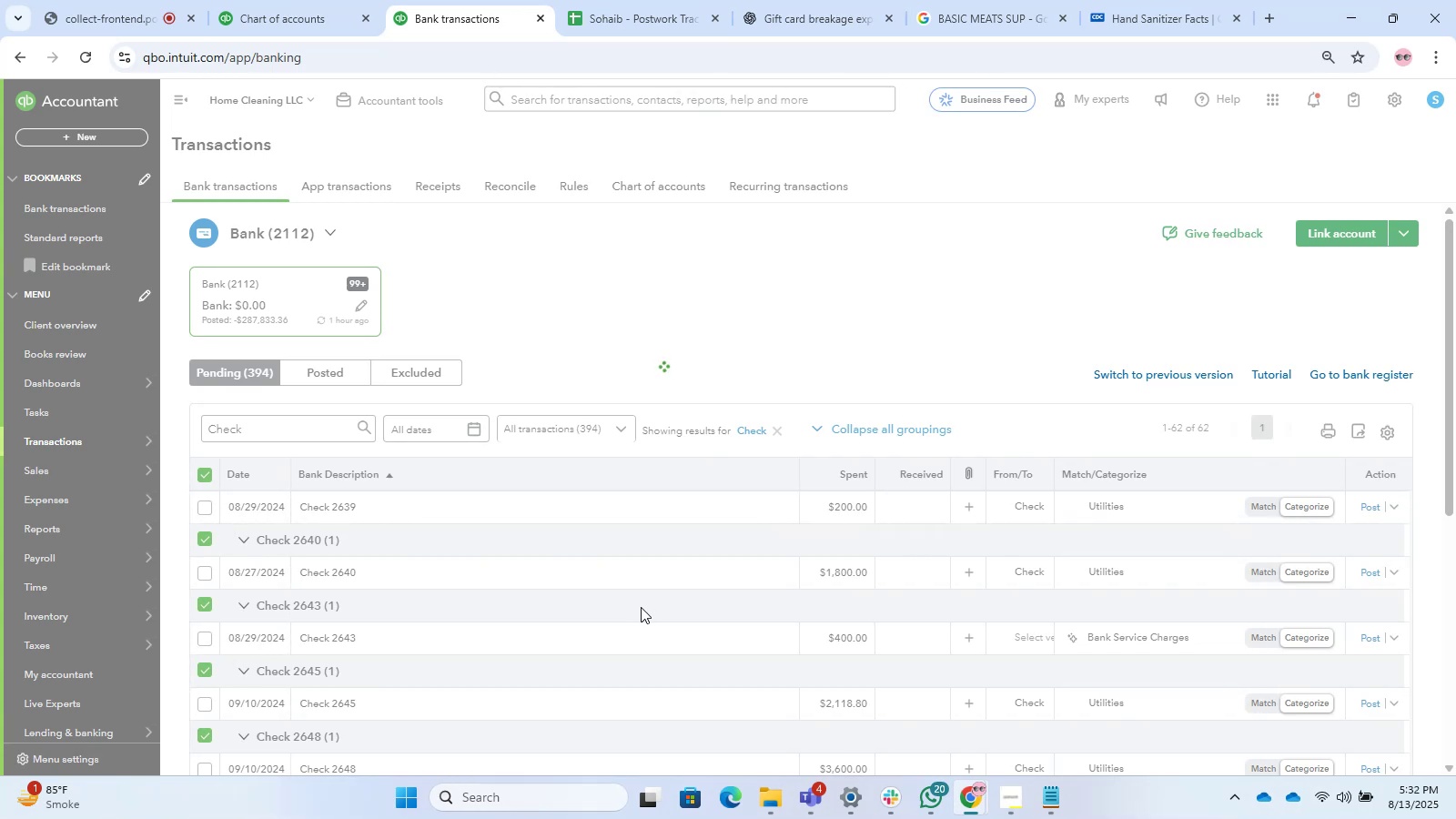 
wait(11.78)
 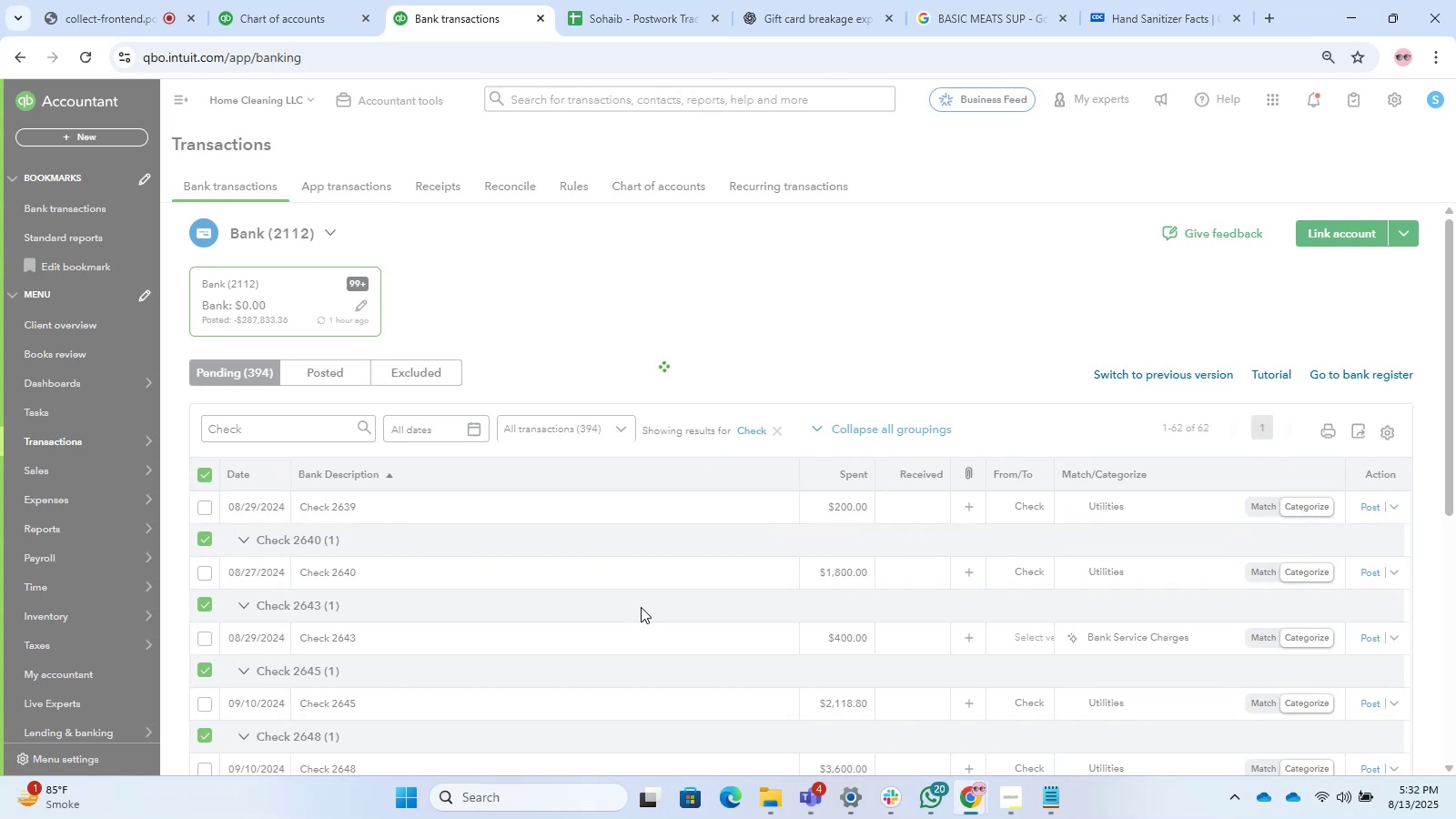 
scroll: coordinate [619, 450], scroll_direction: down, amount: 16.0
 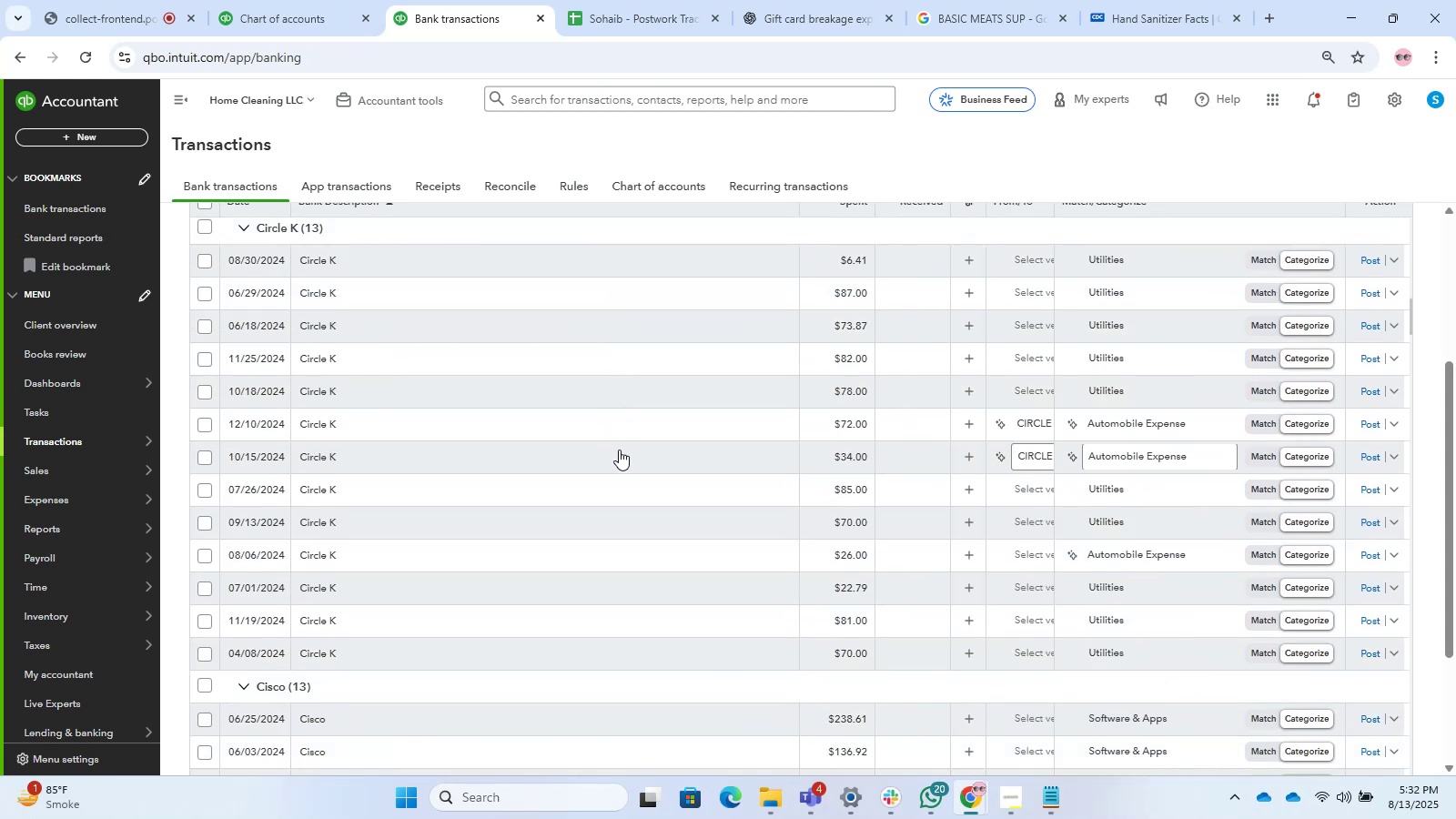 
scroll: coordinate [619, 450], scroll_direction: up, amount: 1.0
 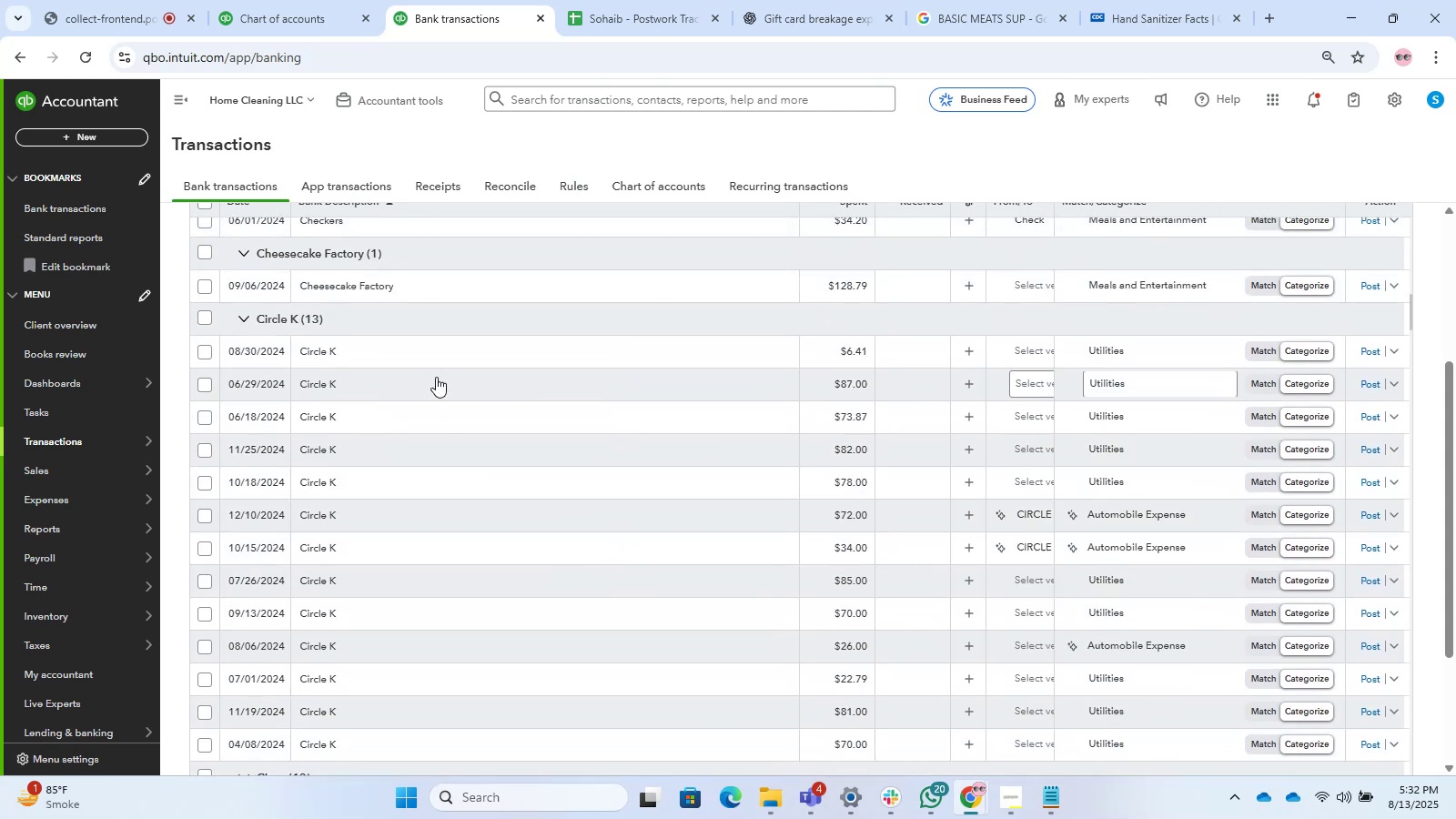 
left_click([424, 356])
 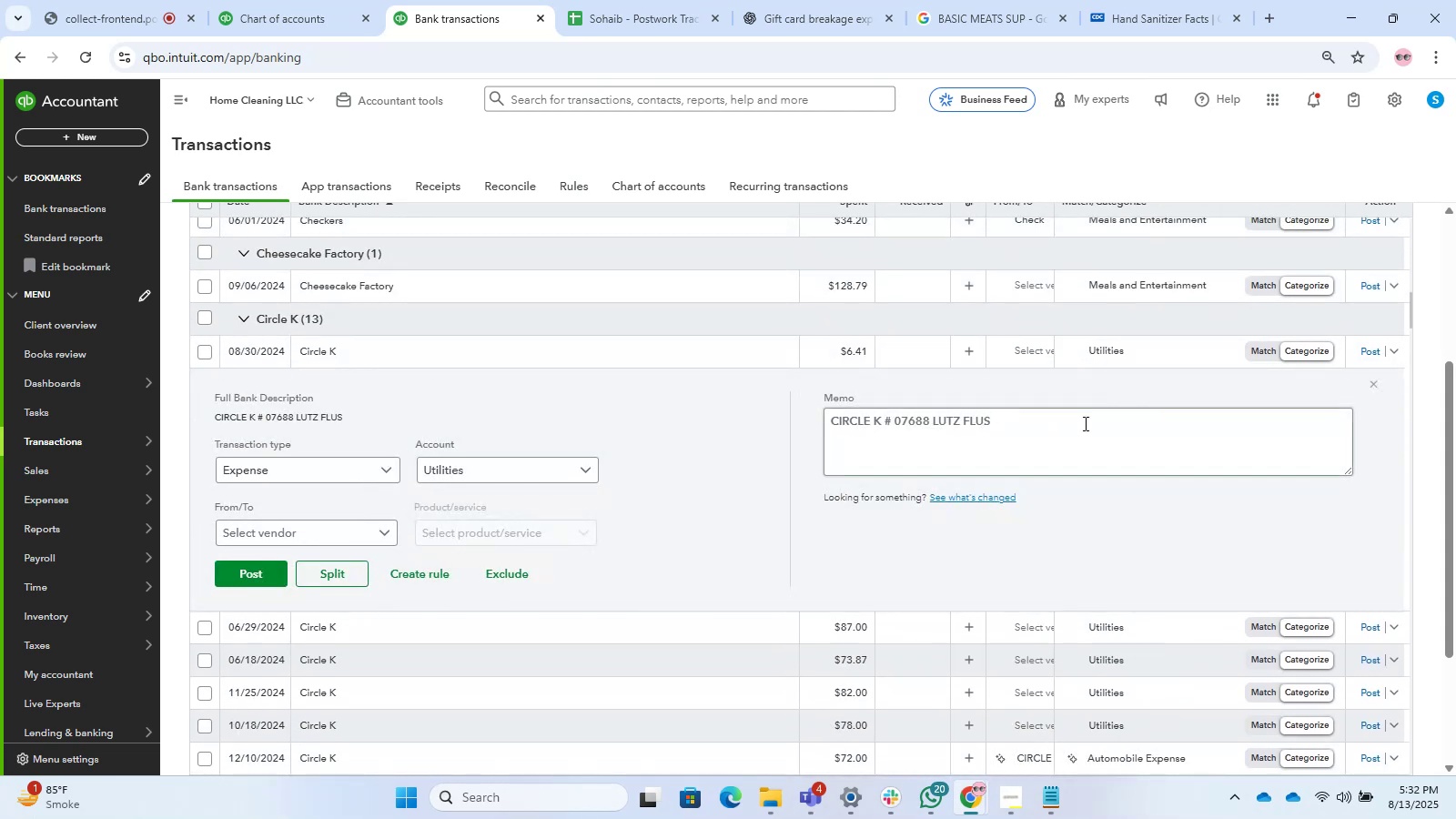 
double_click([1070, 425])
 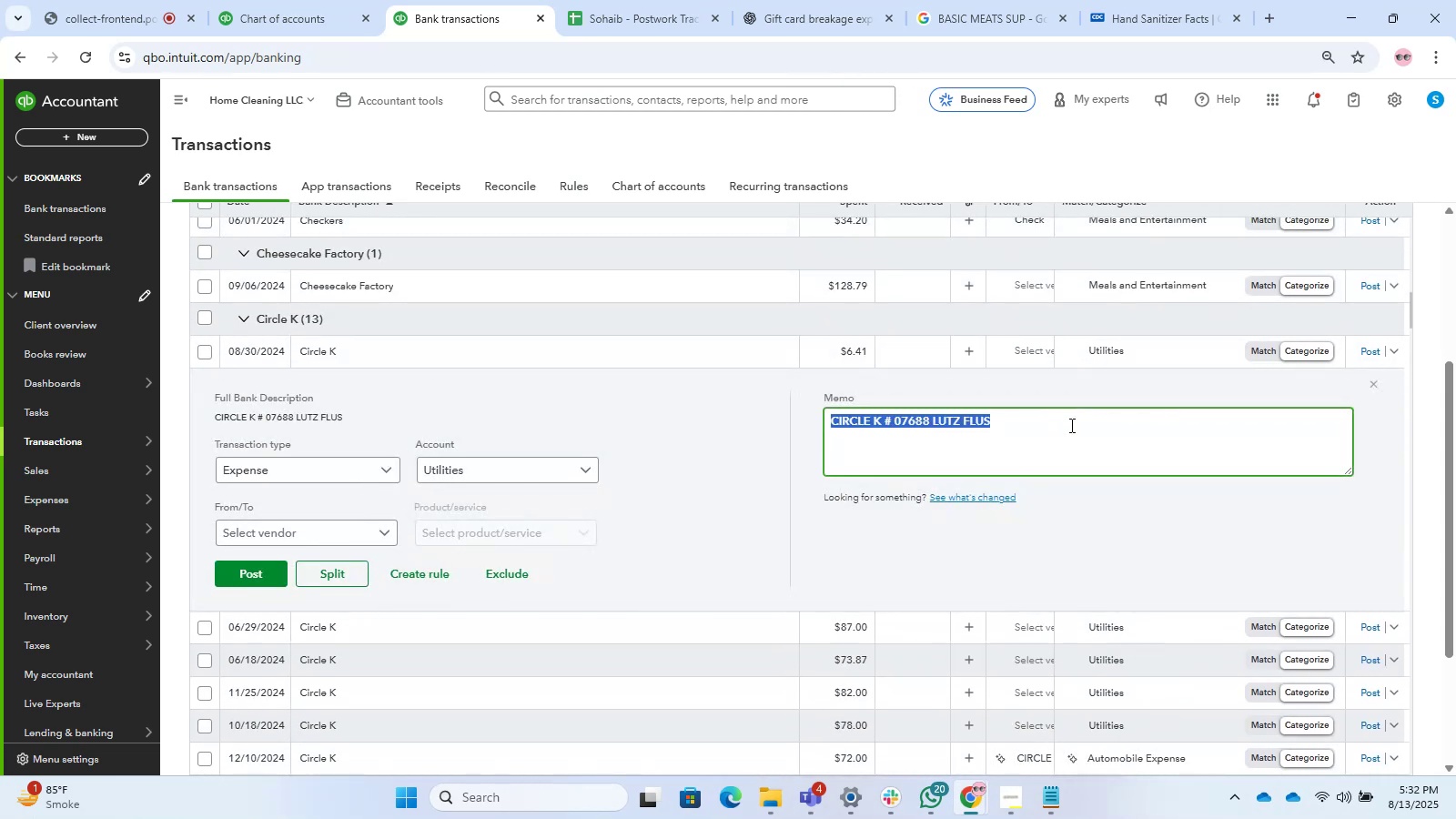 
triple_click([1070, 425])
 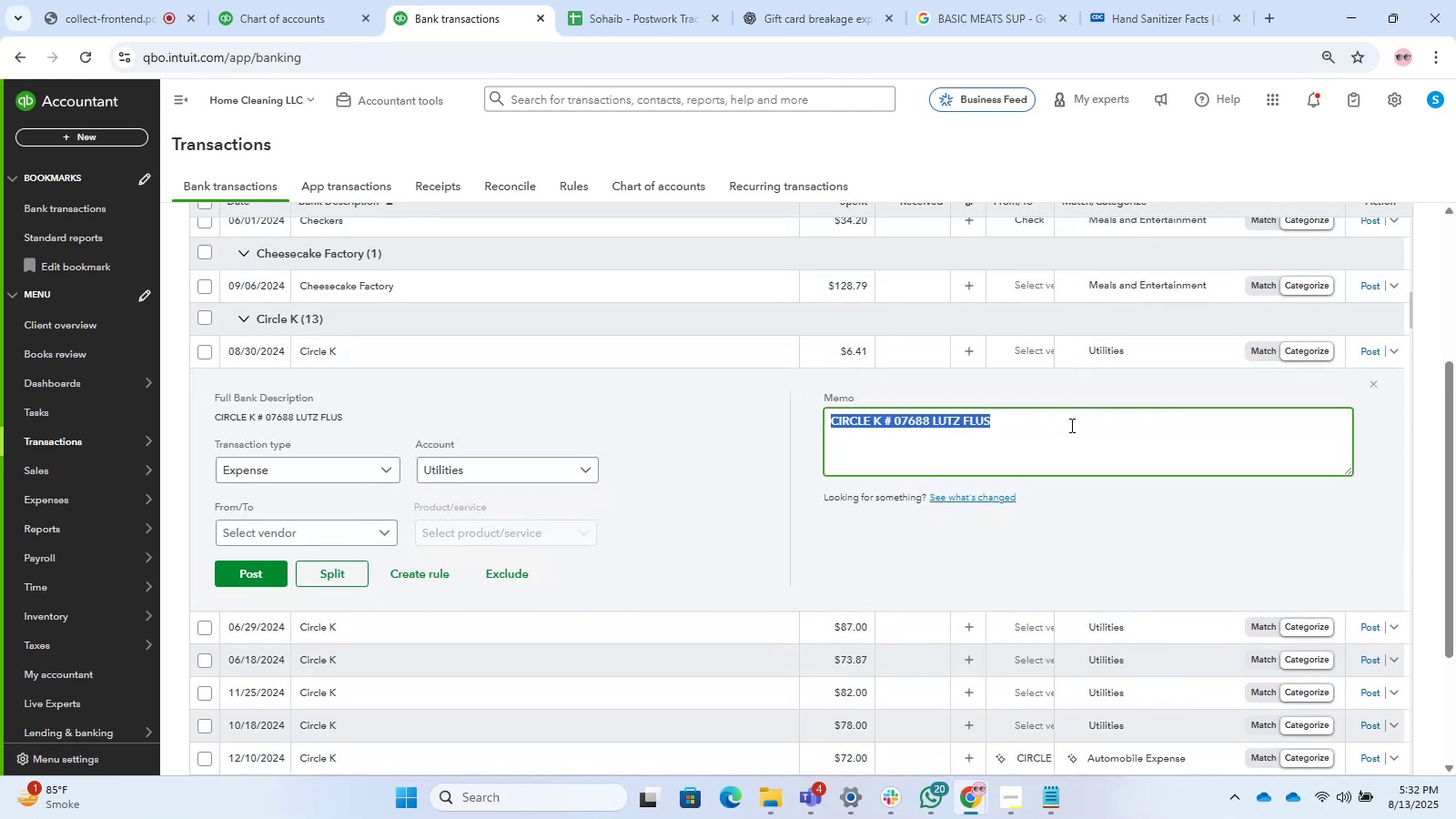 
key(Control+C)
 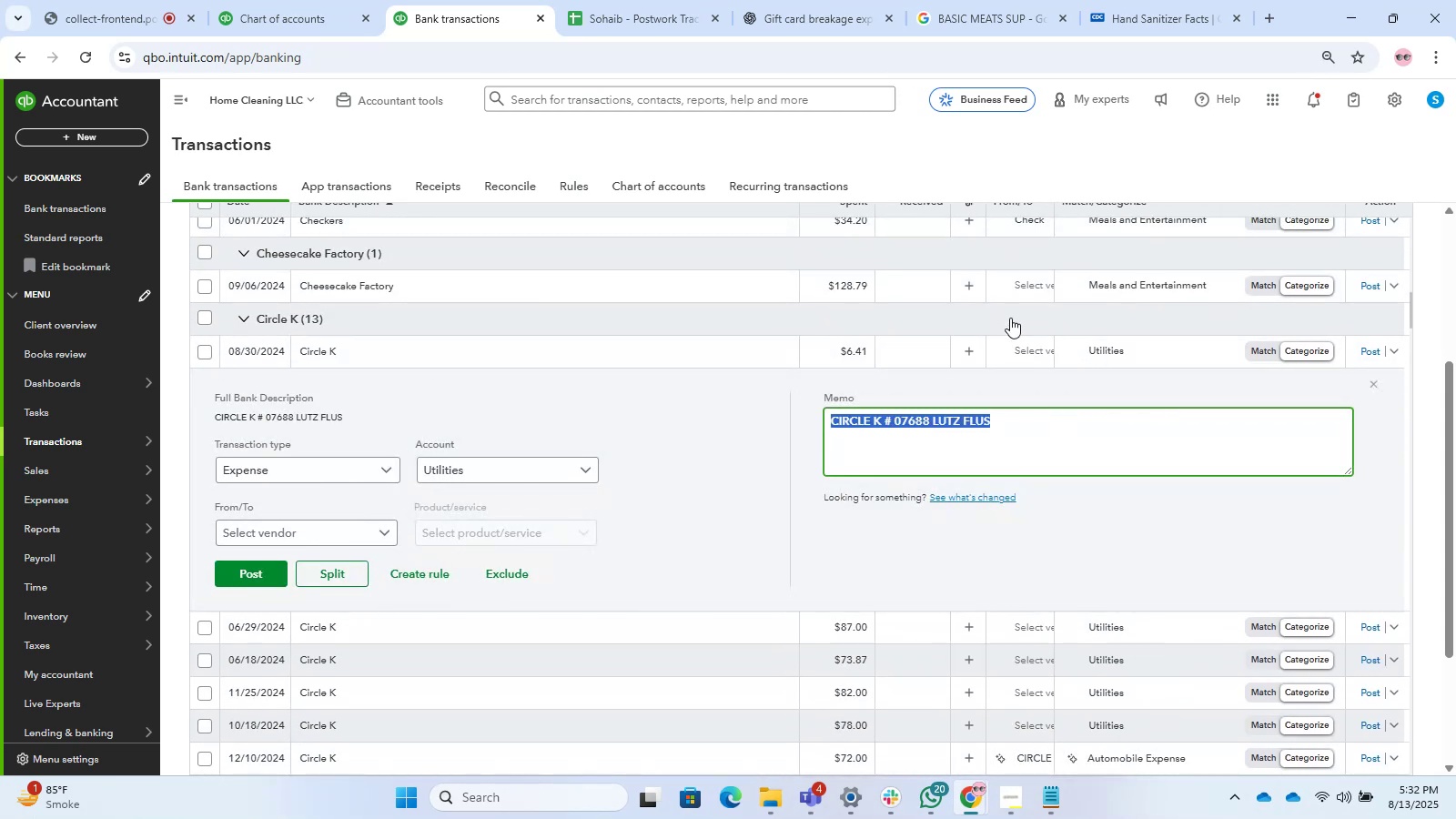 
key(Control+C)
 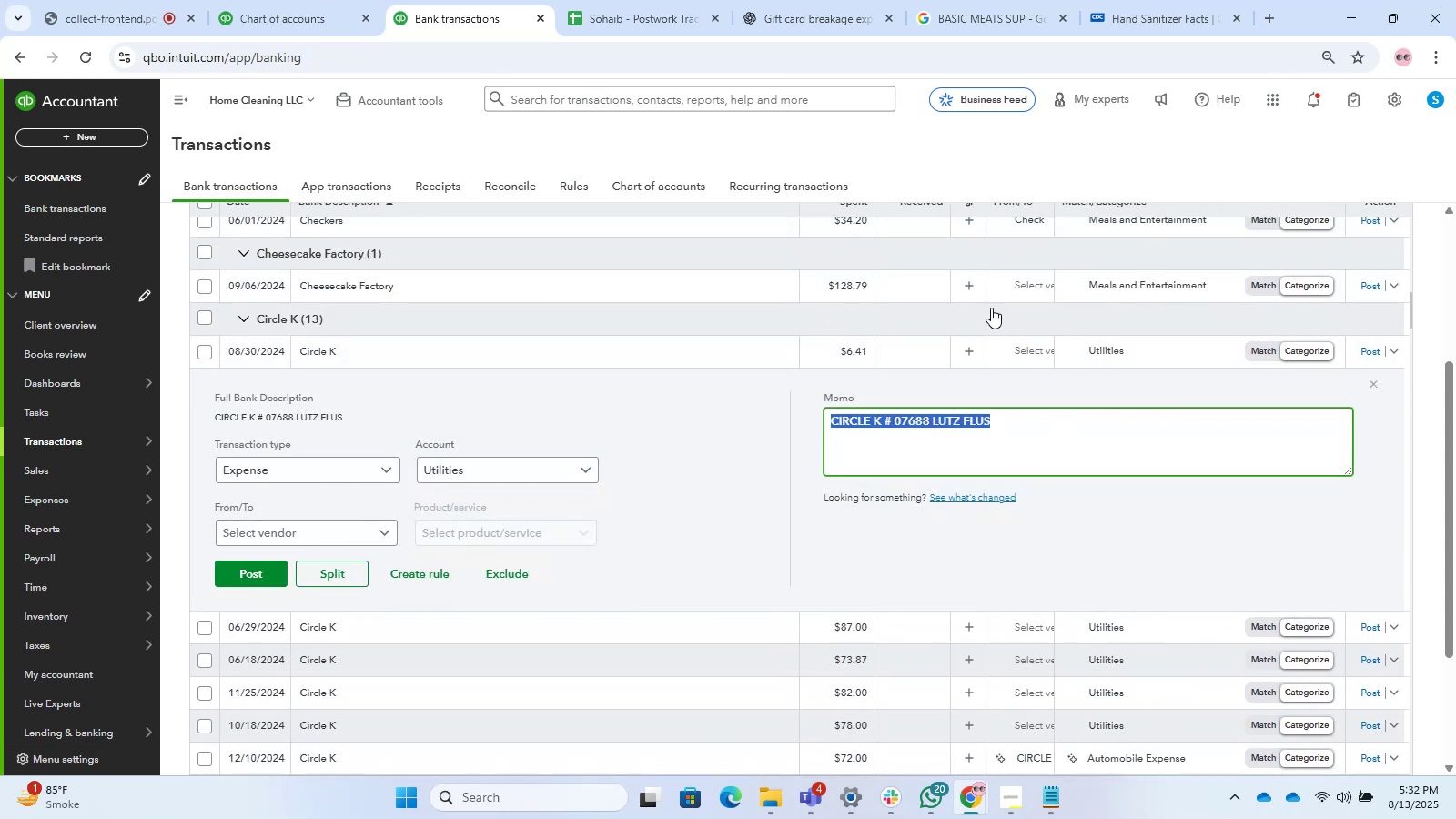 
key(Control+C)
 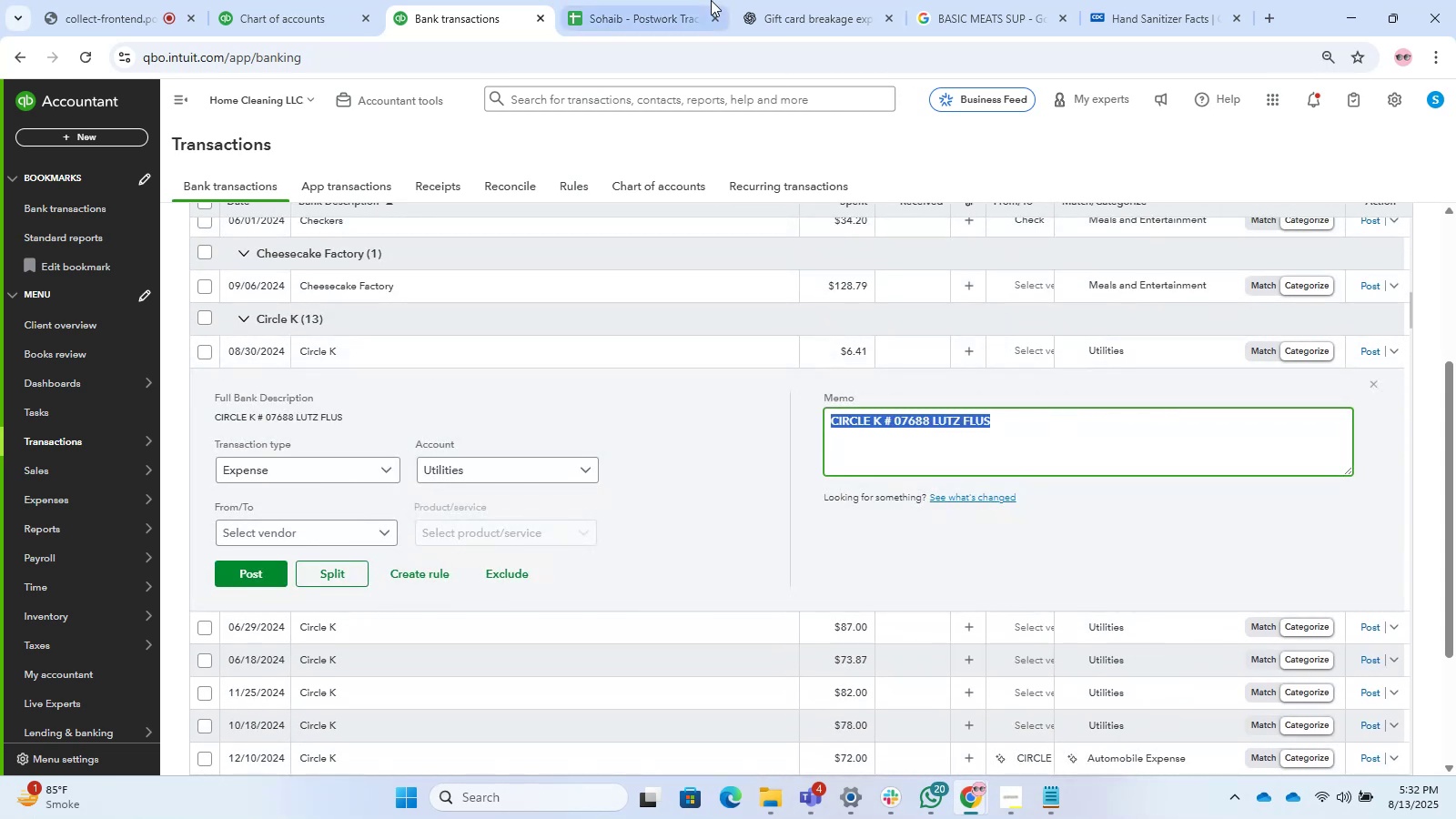 
left_click([714, 0])
 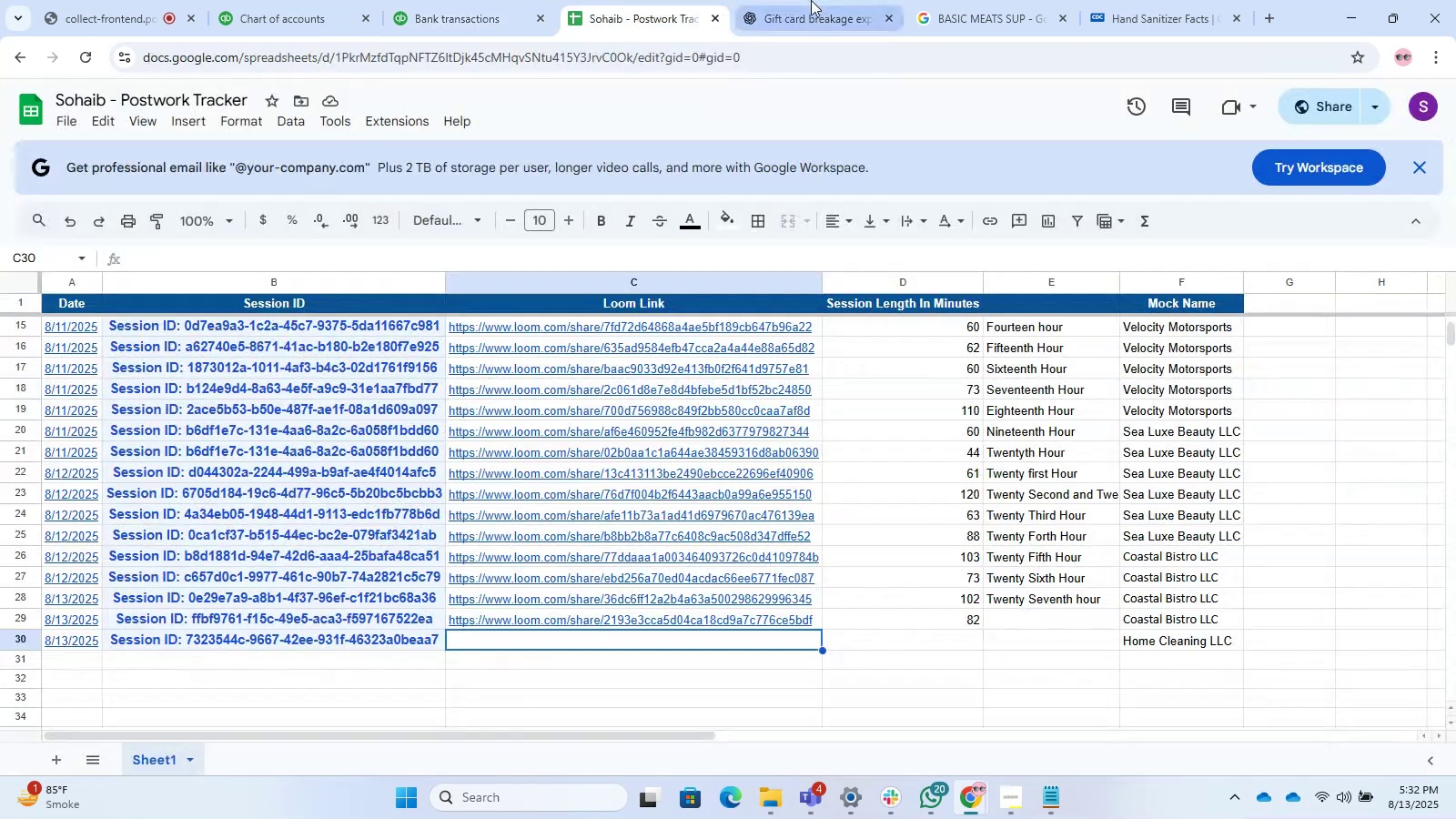 
left_click([811, 0])
 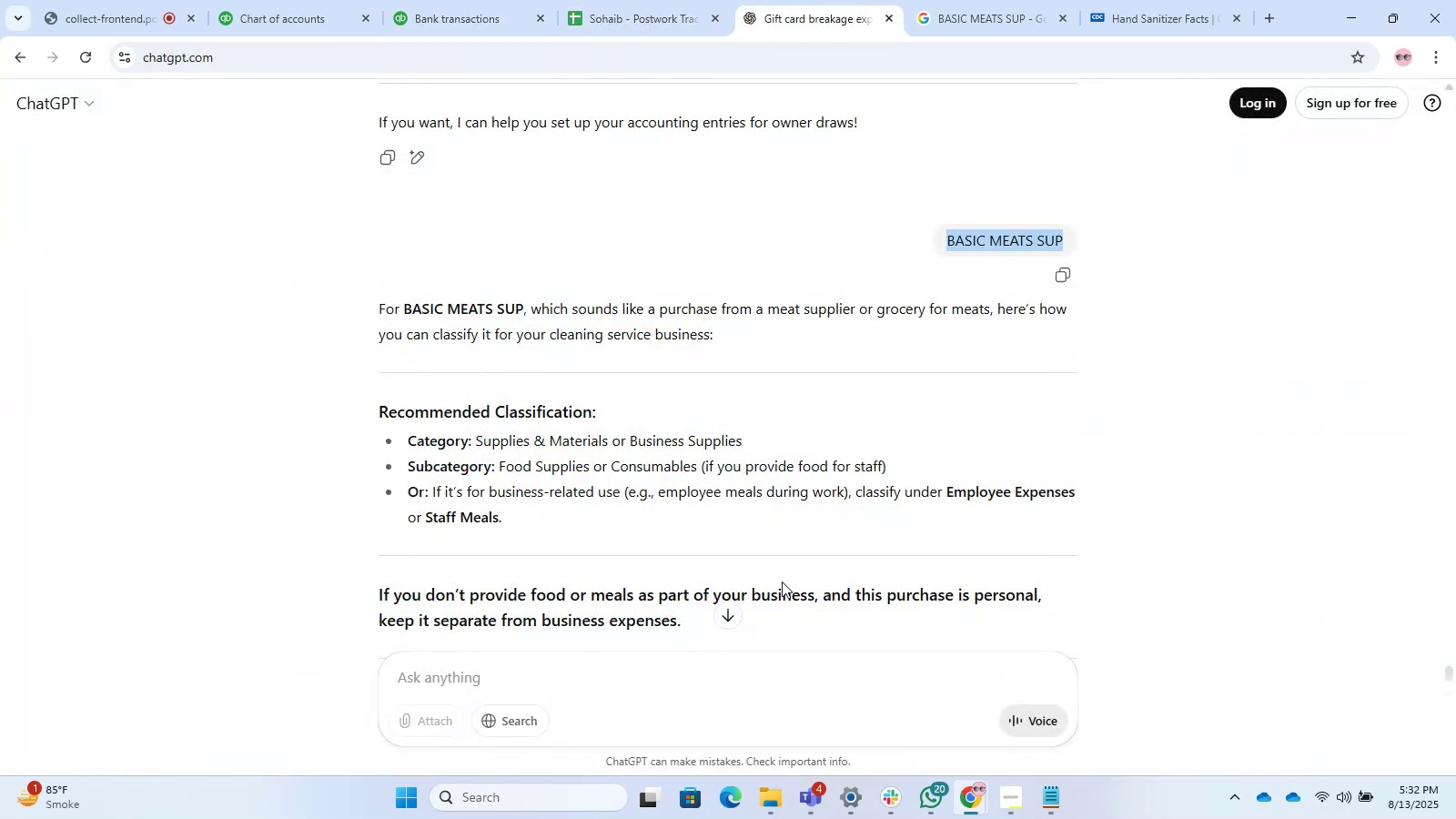 
key(Control+V)
 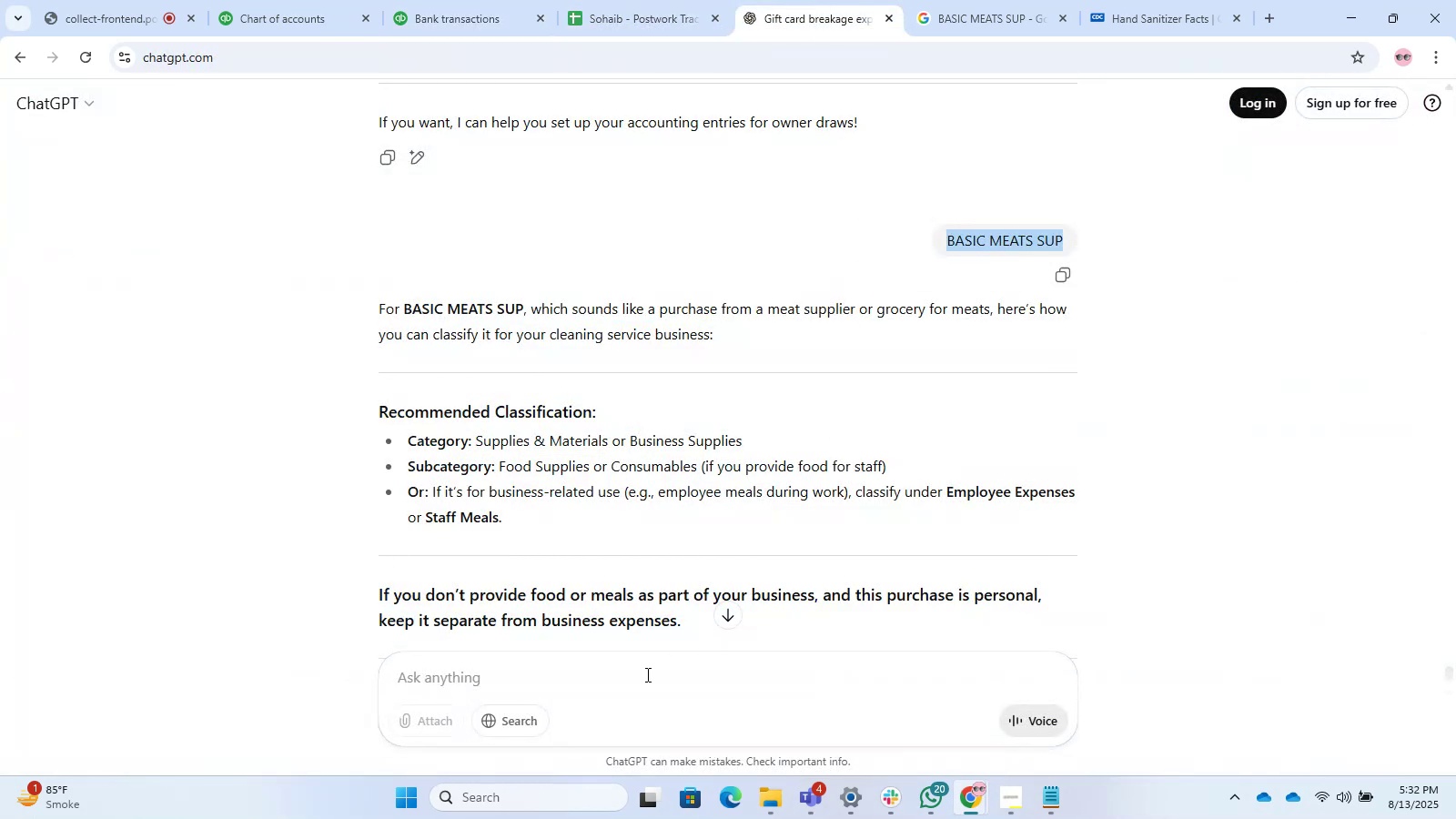 
left_click([646, 674])
 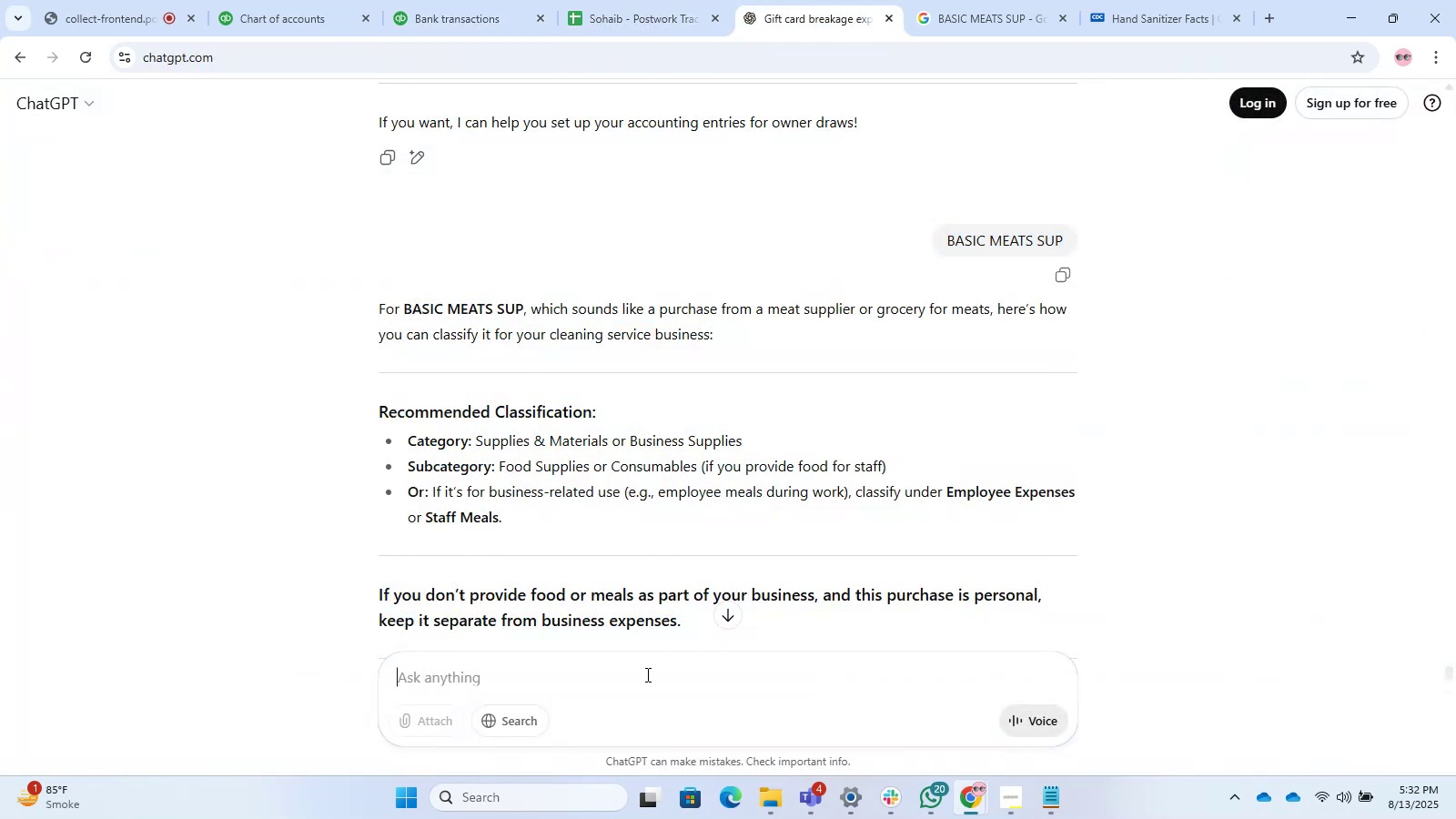 
key(Control+ControlLeft)
 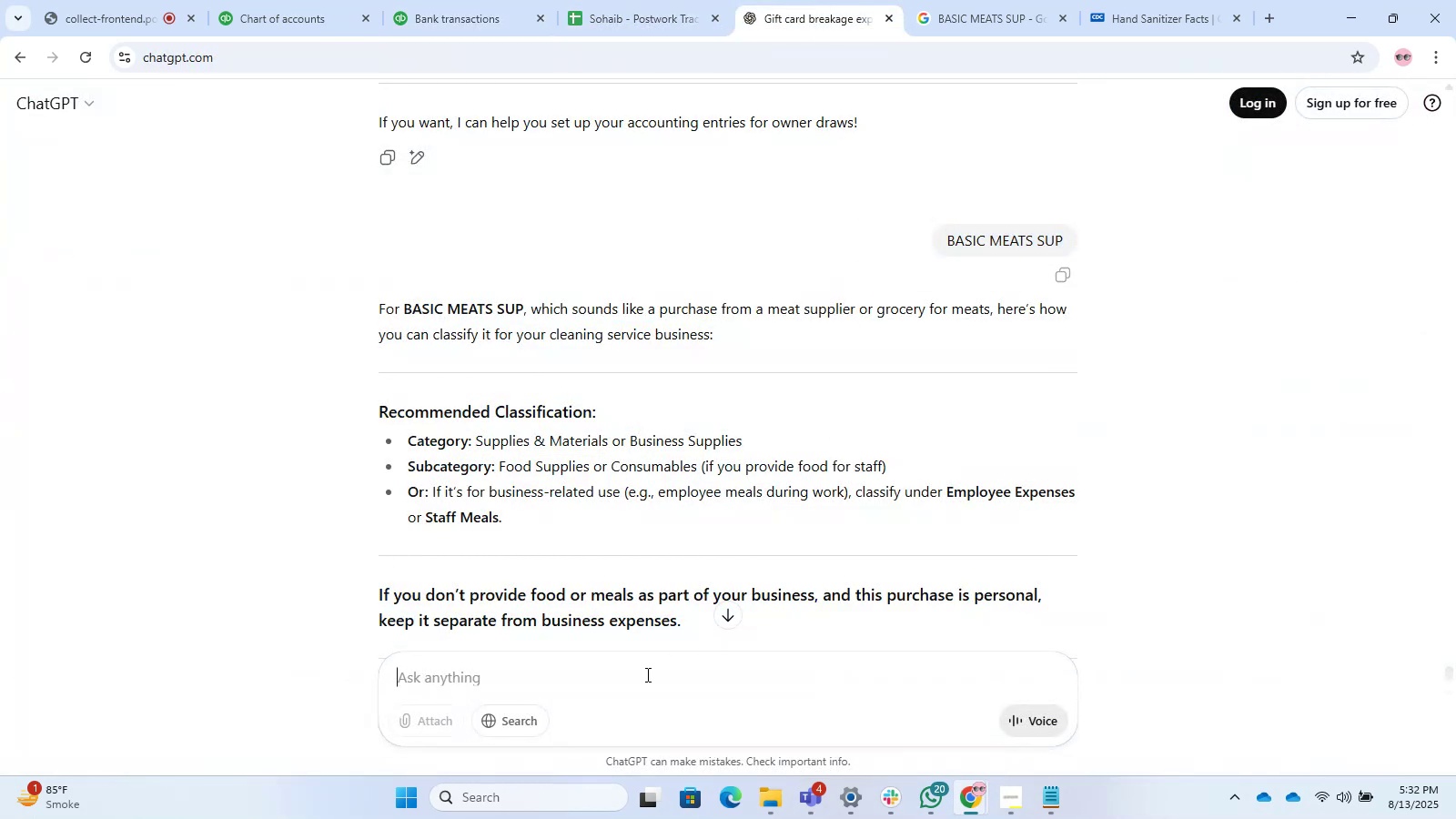 
key(Control+V)
 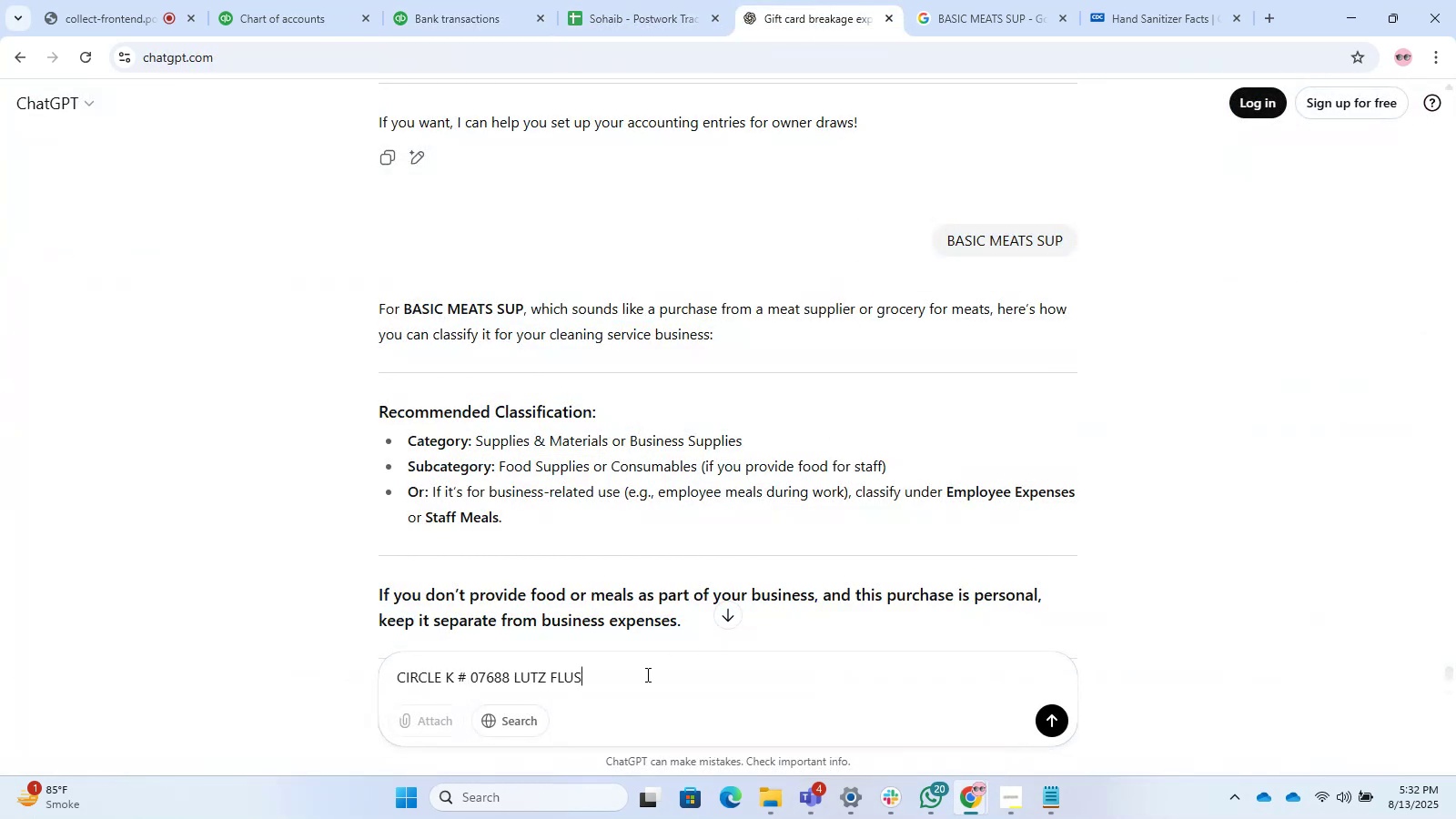 
type( catregoriz)
key(Backspace)
type(ze )
 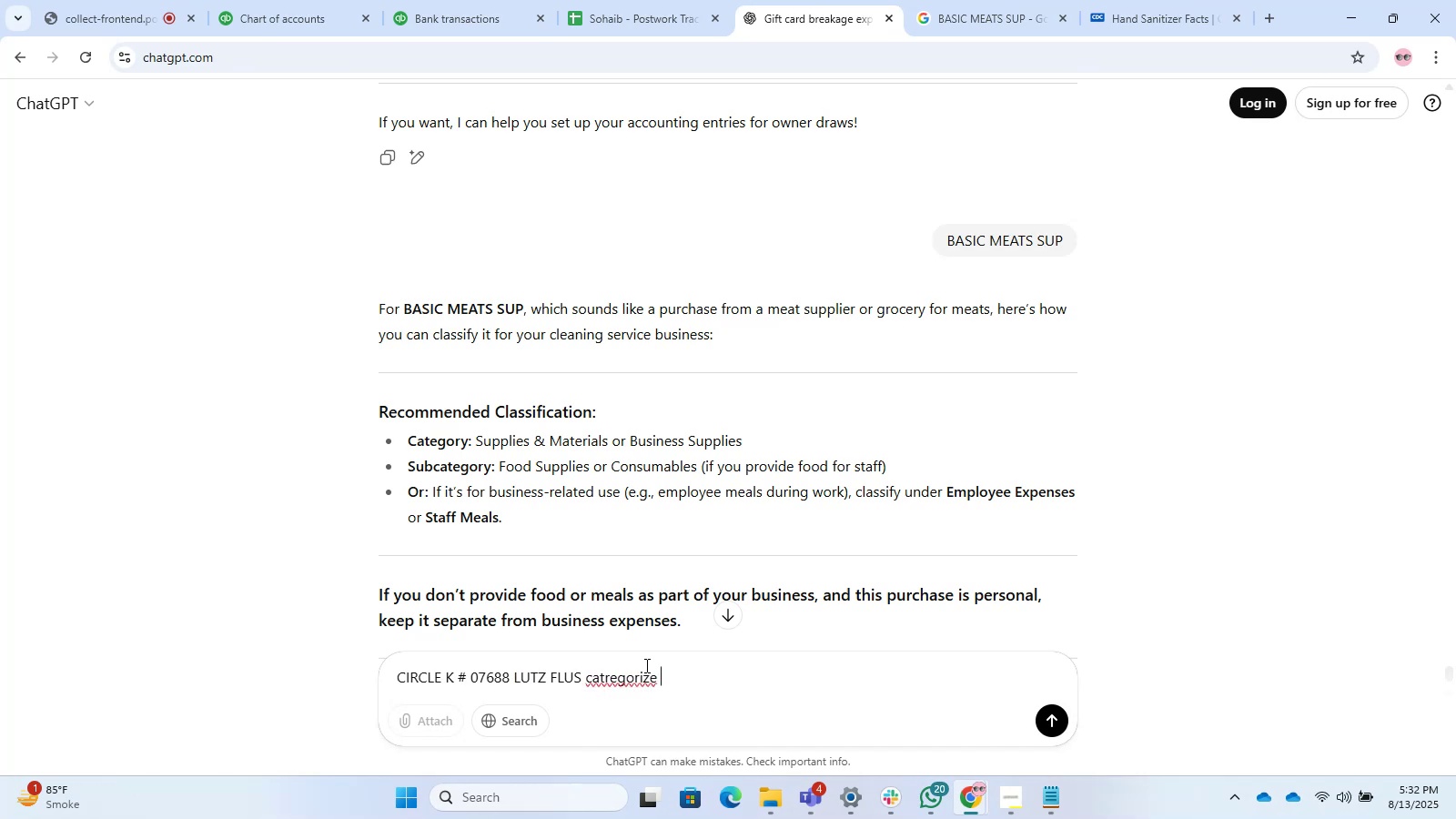 
key(Enter)
 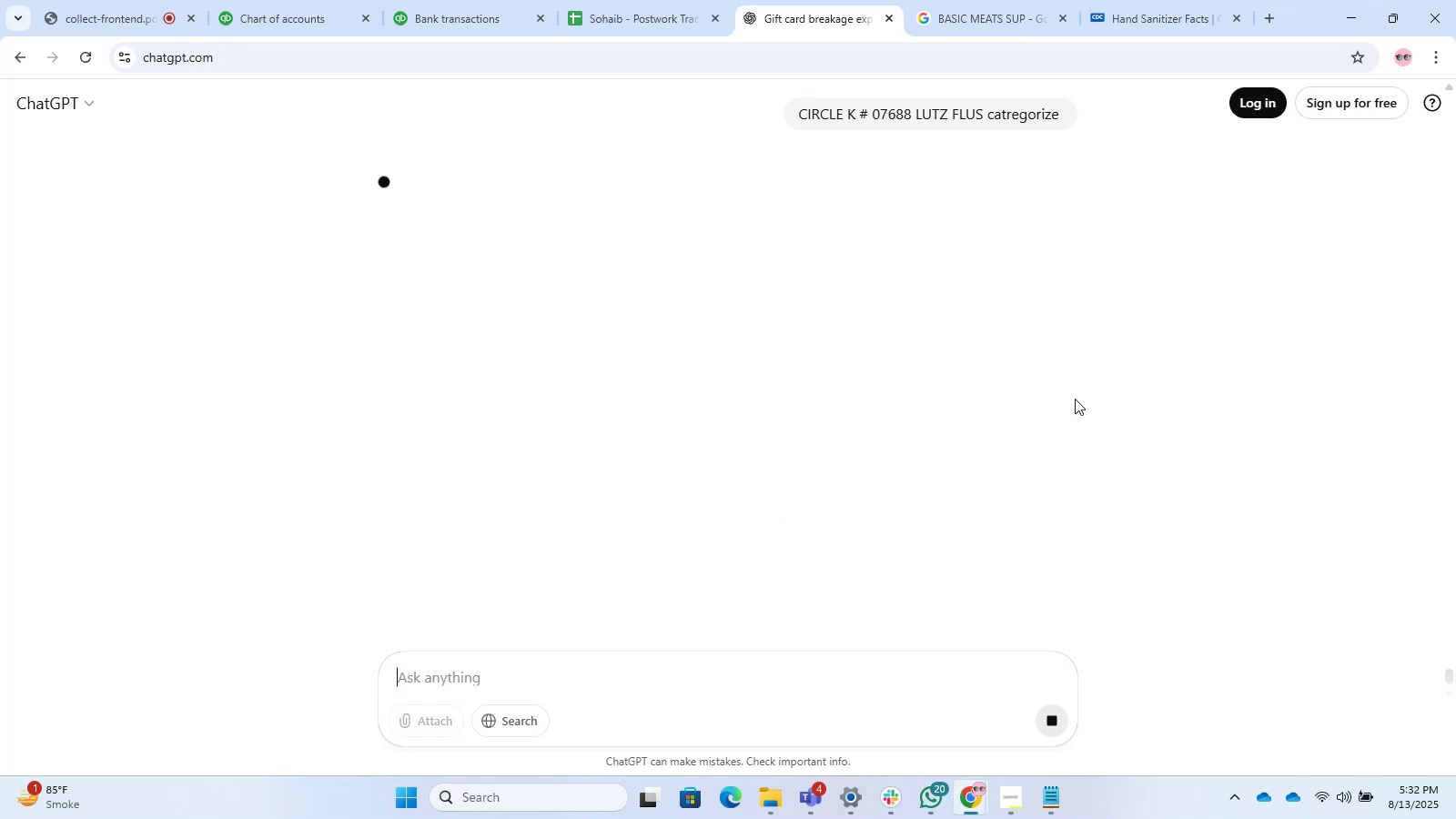 
double_click([985, 59])
 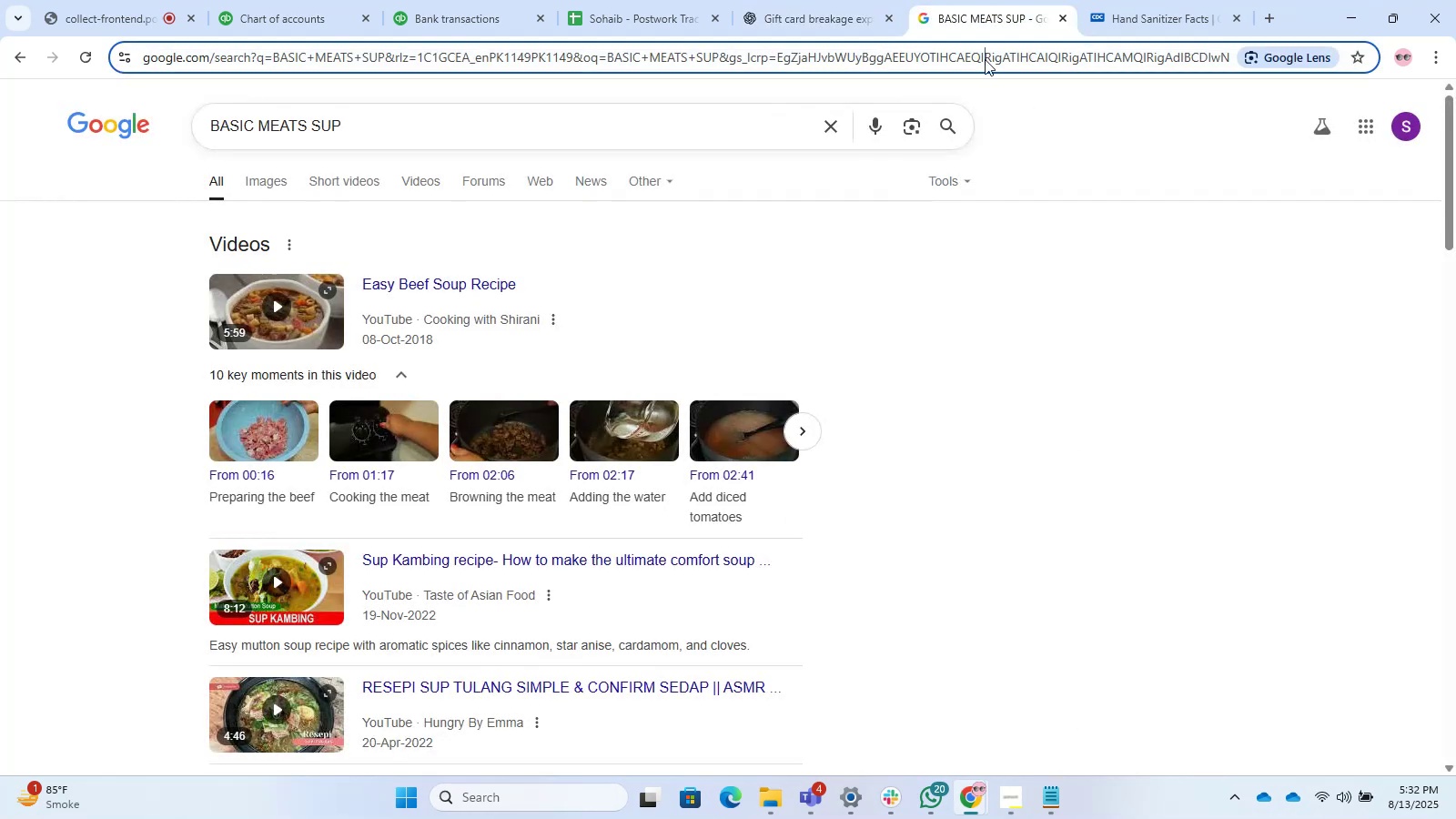 
key(Control+V)
 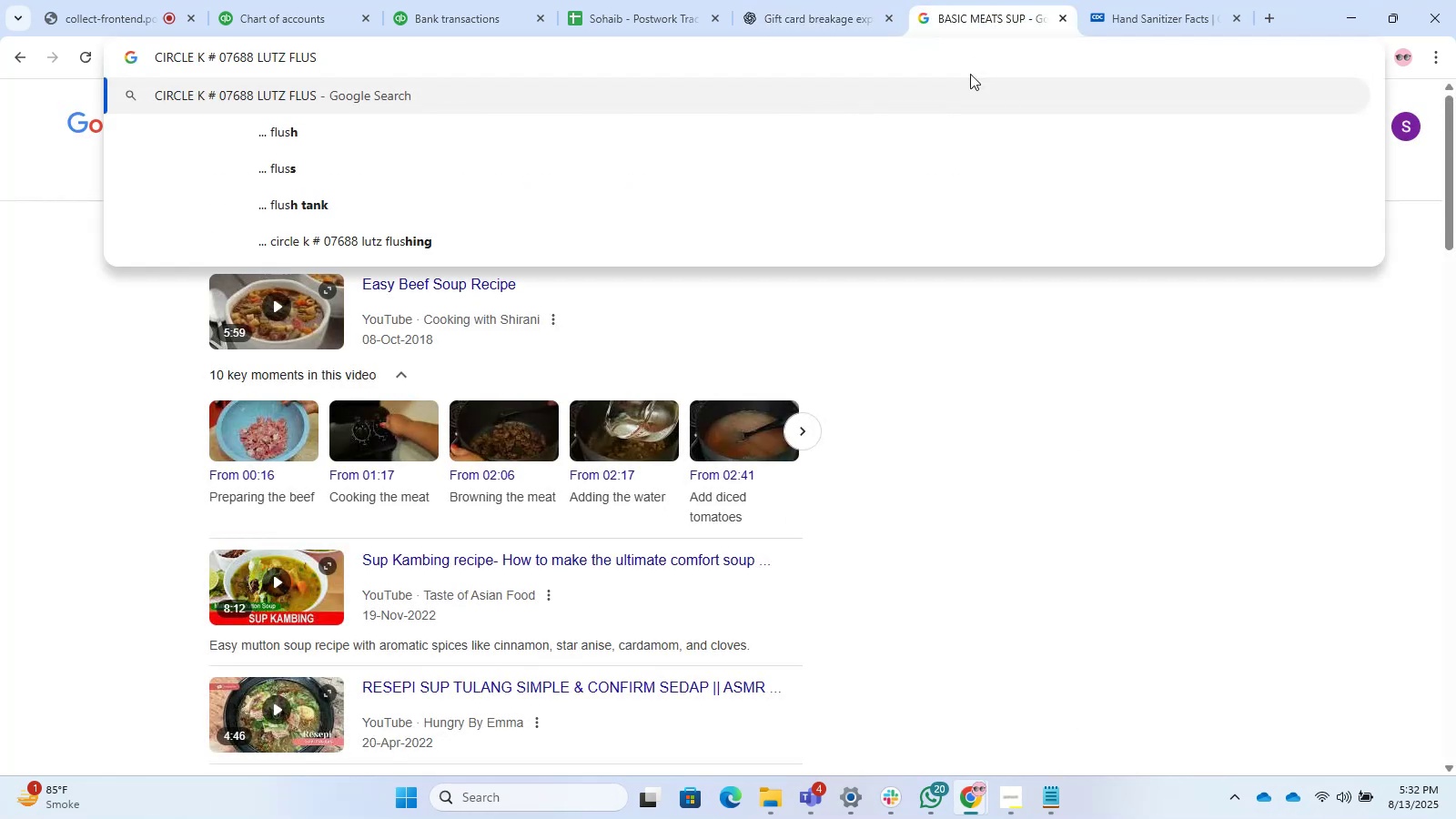 
key(Enter)
 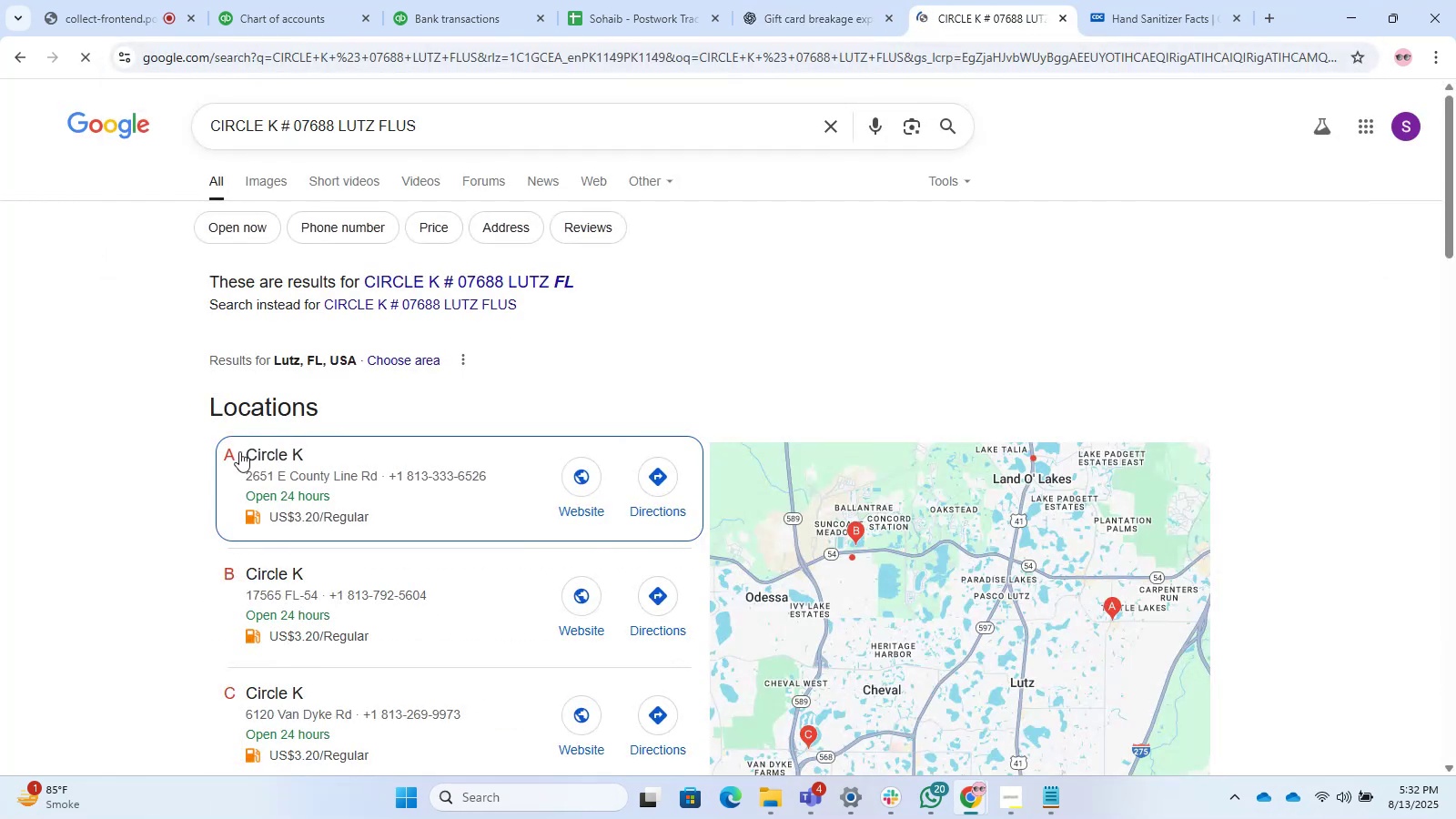 
scroll: coordinate [396, 351], scroll_direction: down, amount: 5.0
 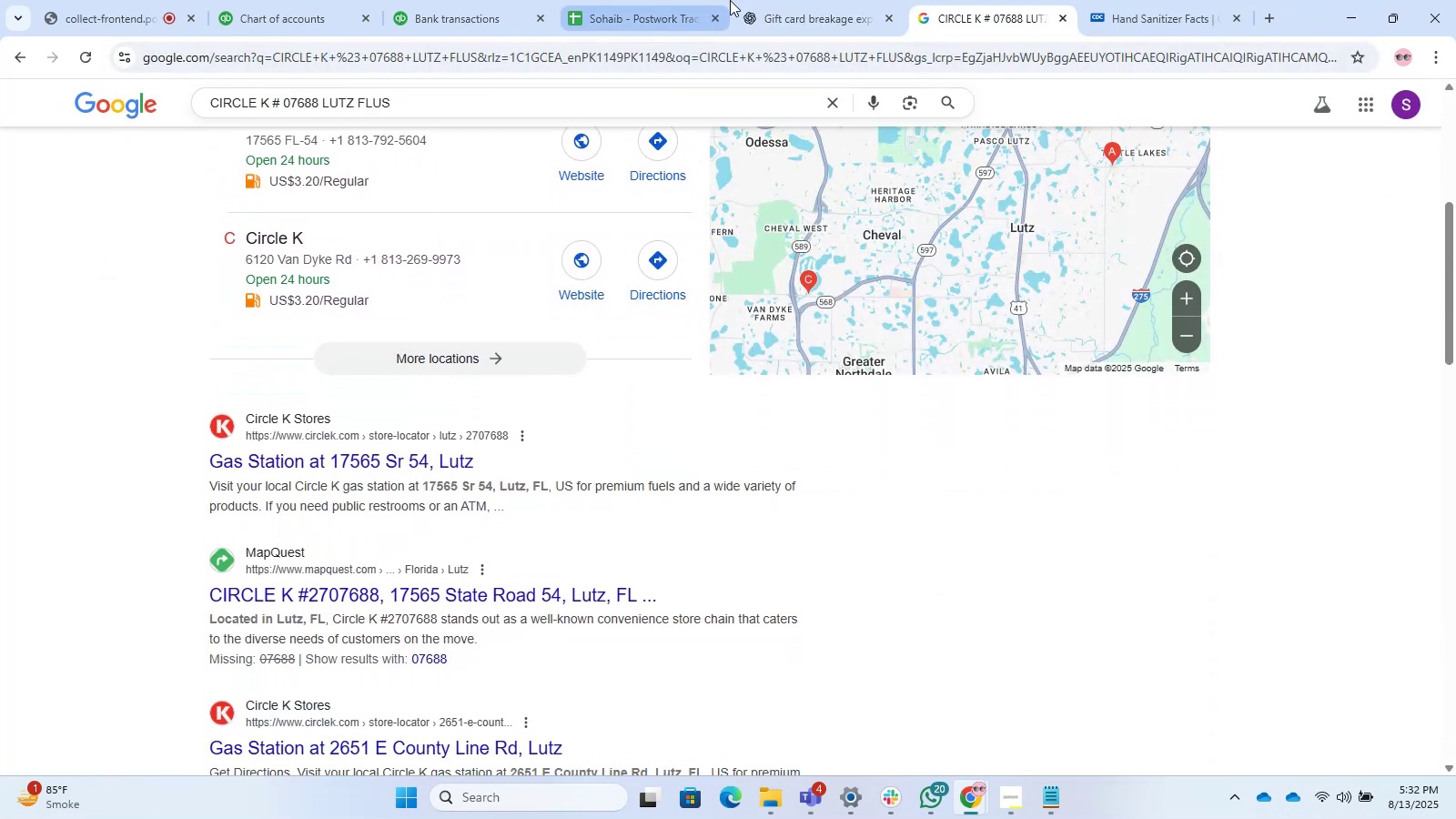 
left_click([849, 0])
 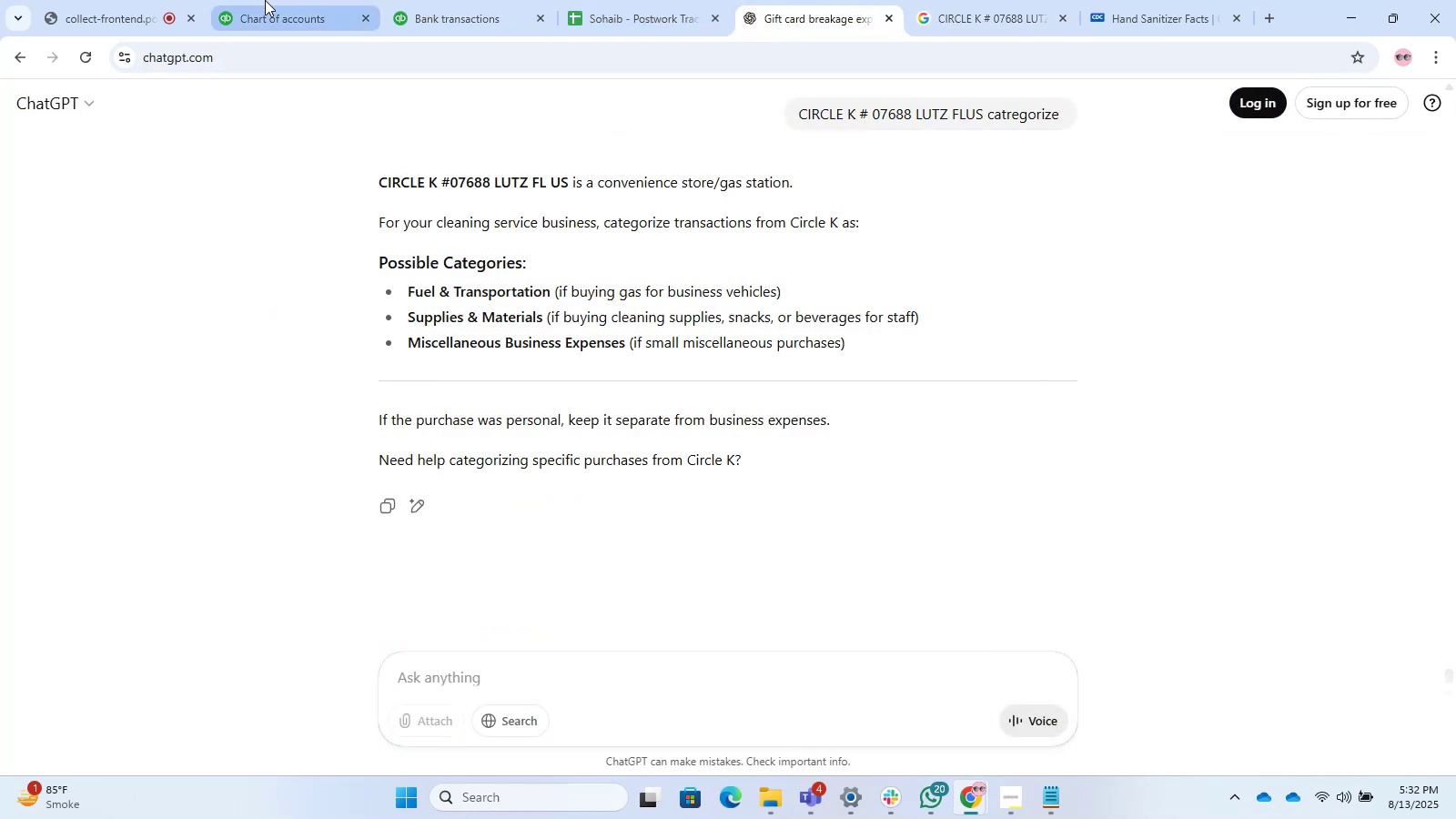 
wait(8.13)
 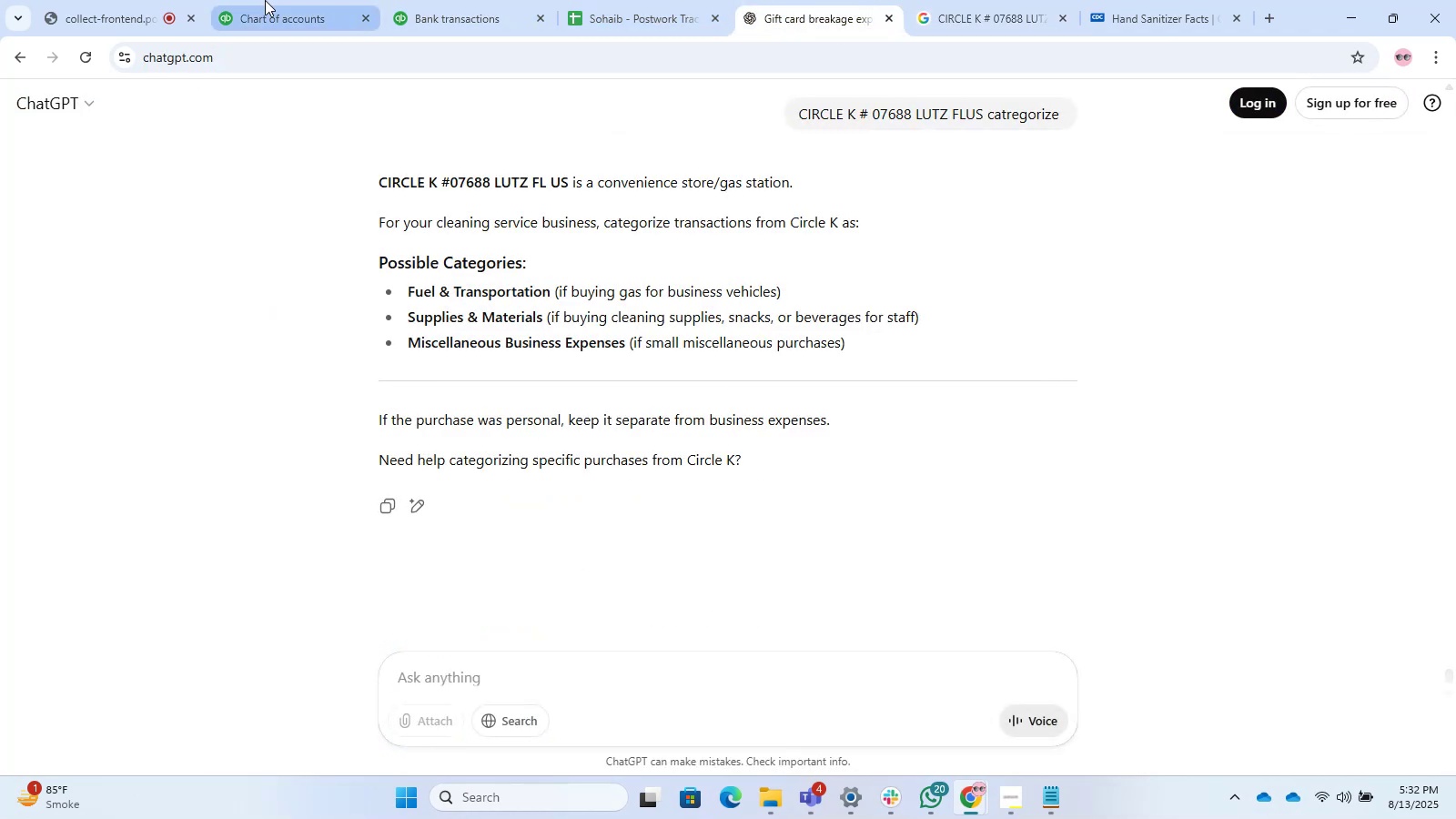 
left_click([208, 315])
 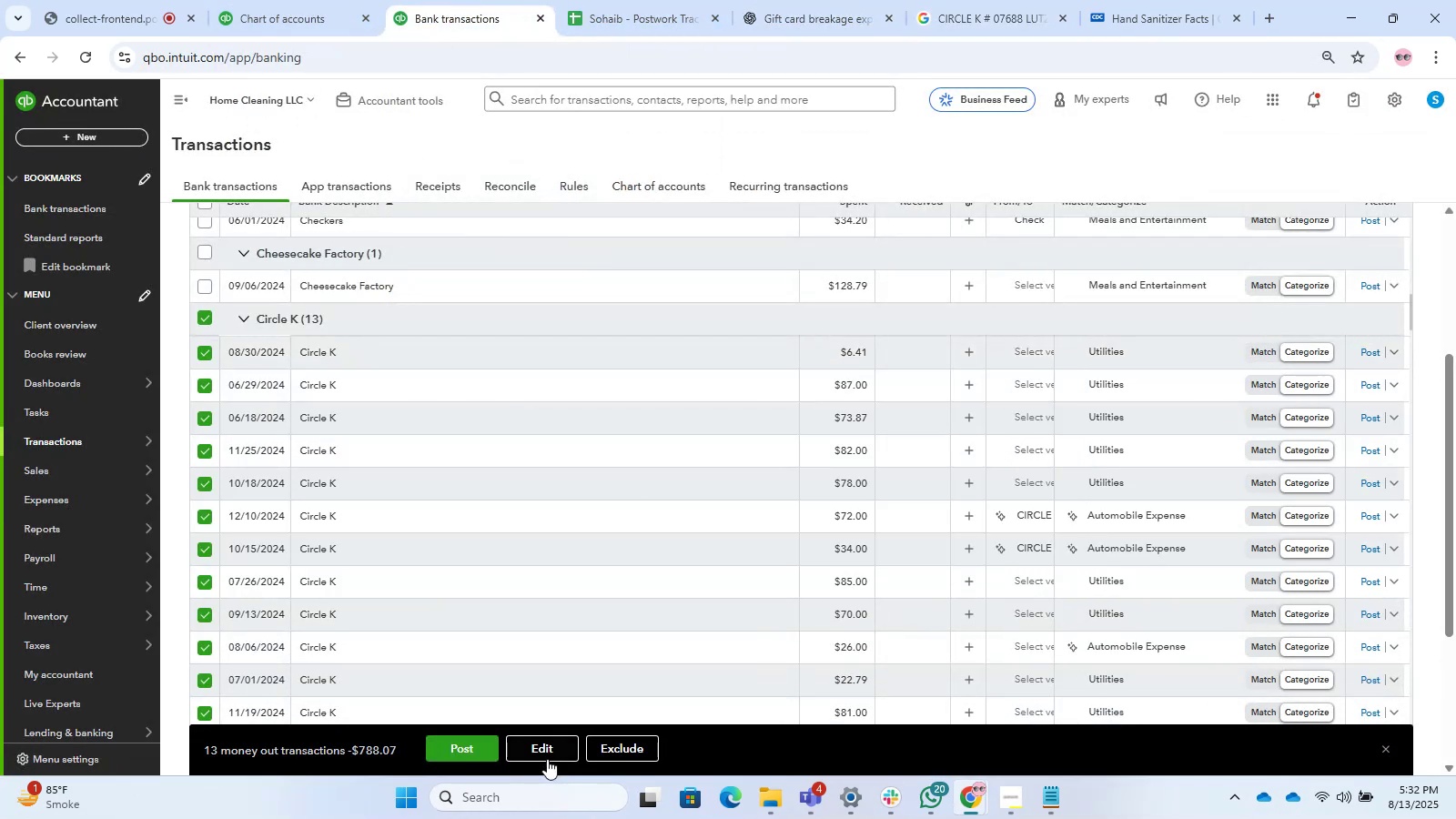 
left_click([547, 758])
 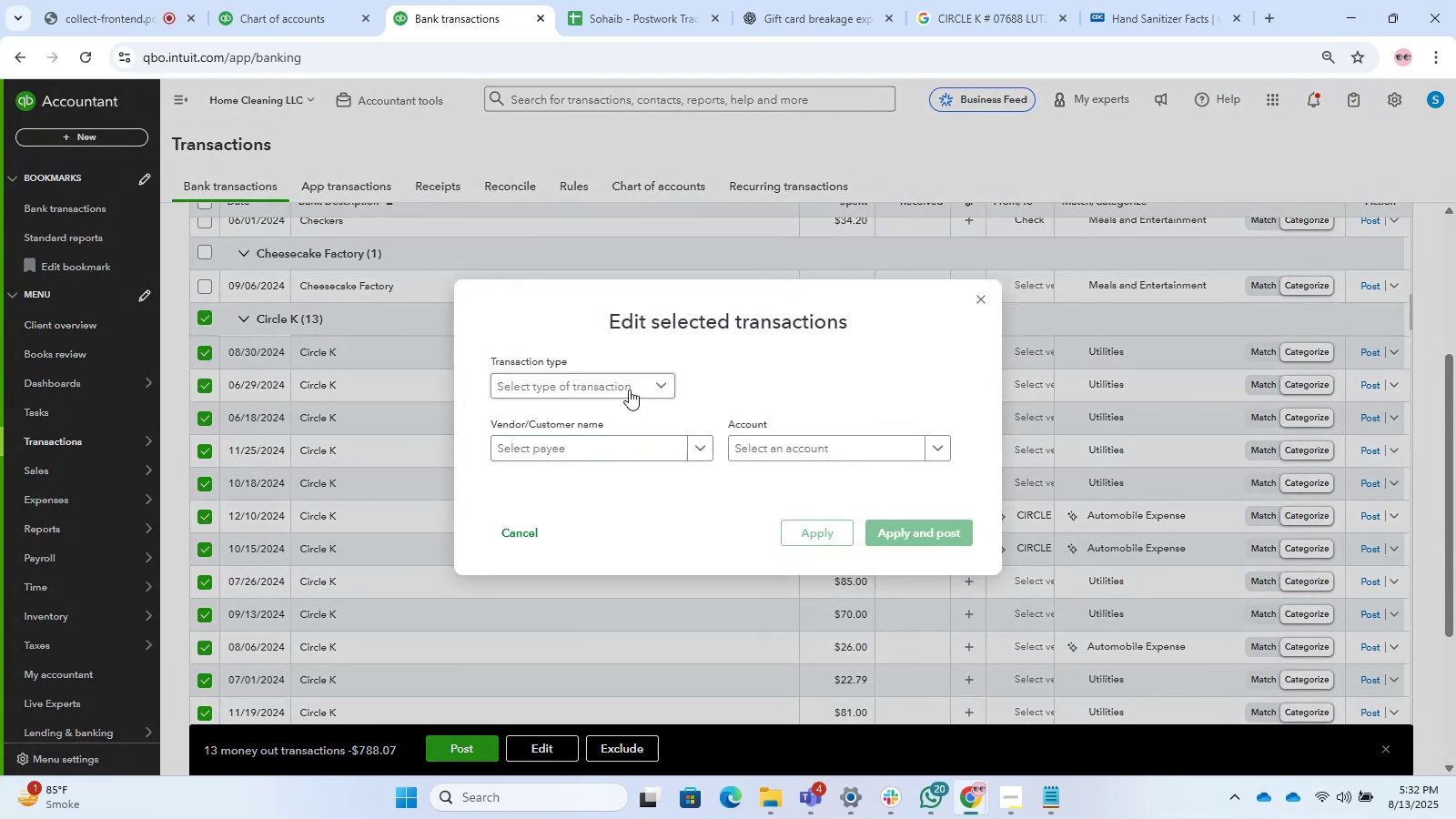 
left_click([624, 374])
 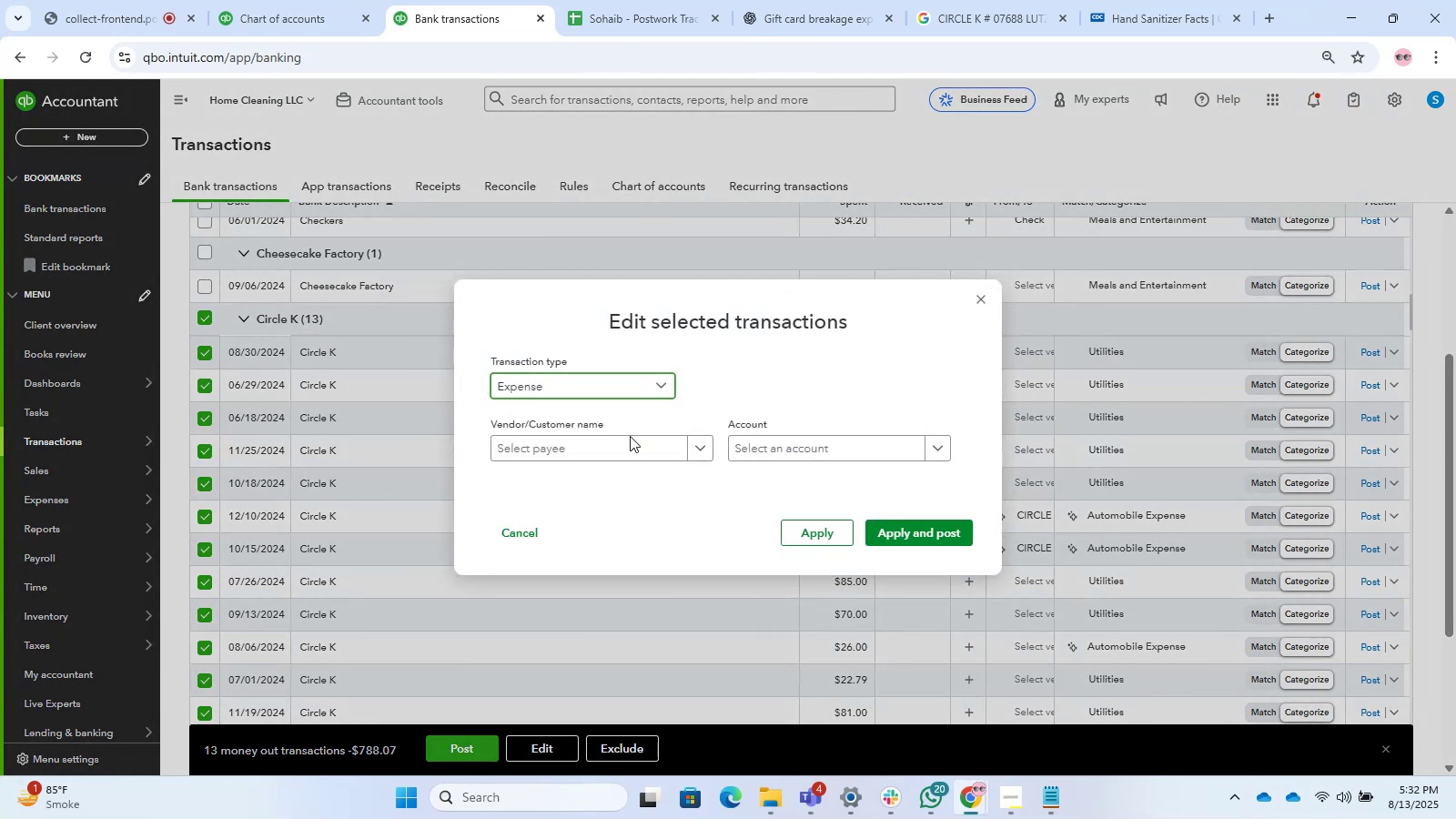 
double_click([620, 451])
 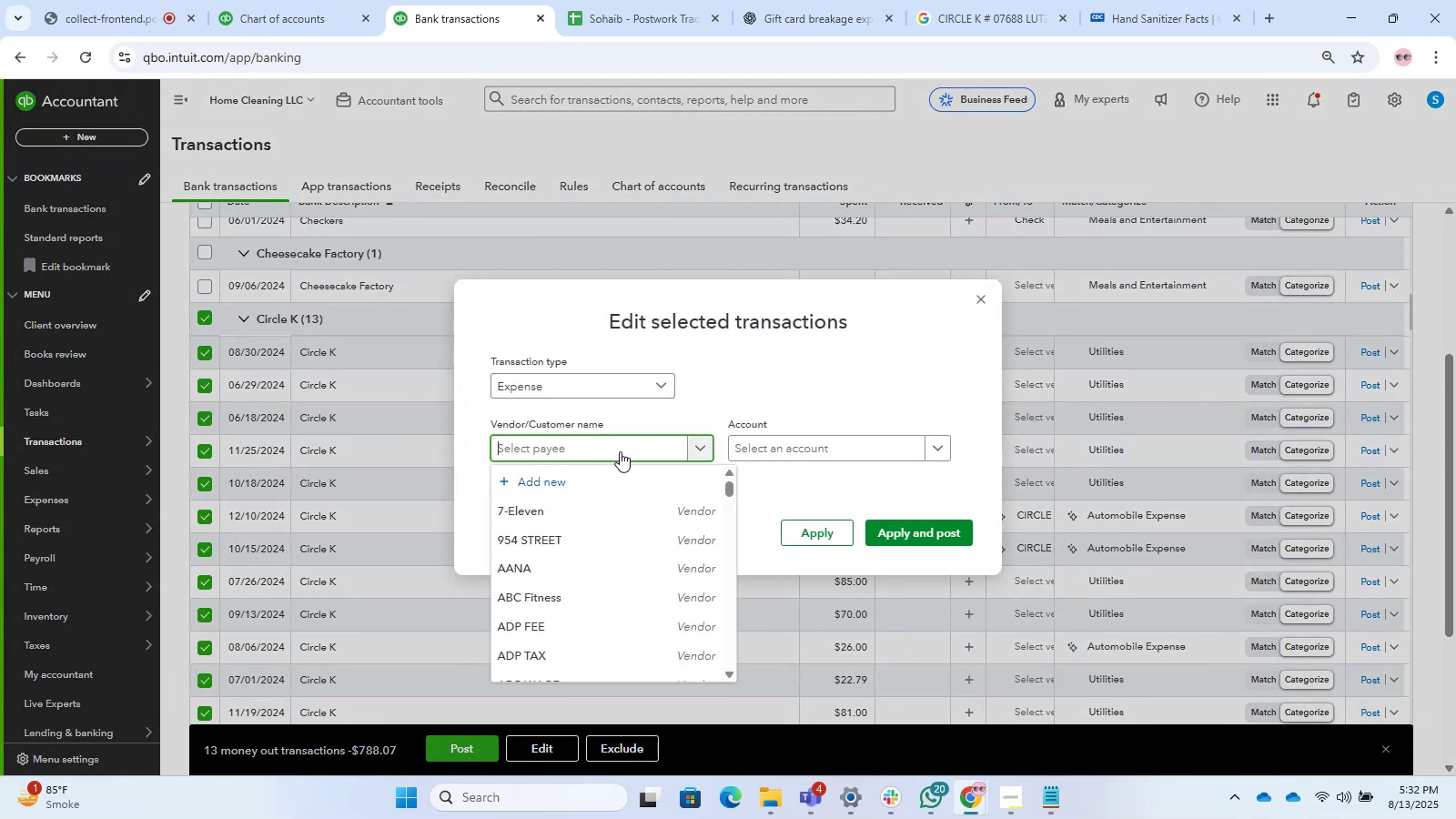 
key(Control+V)
 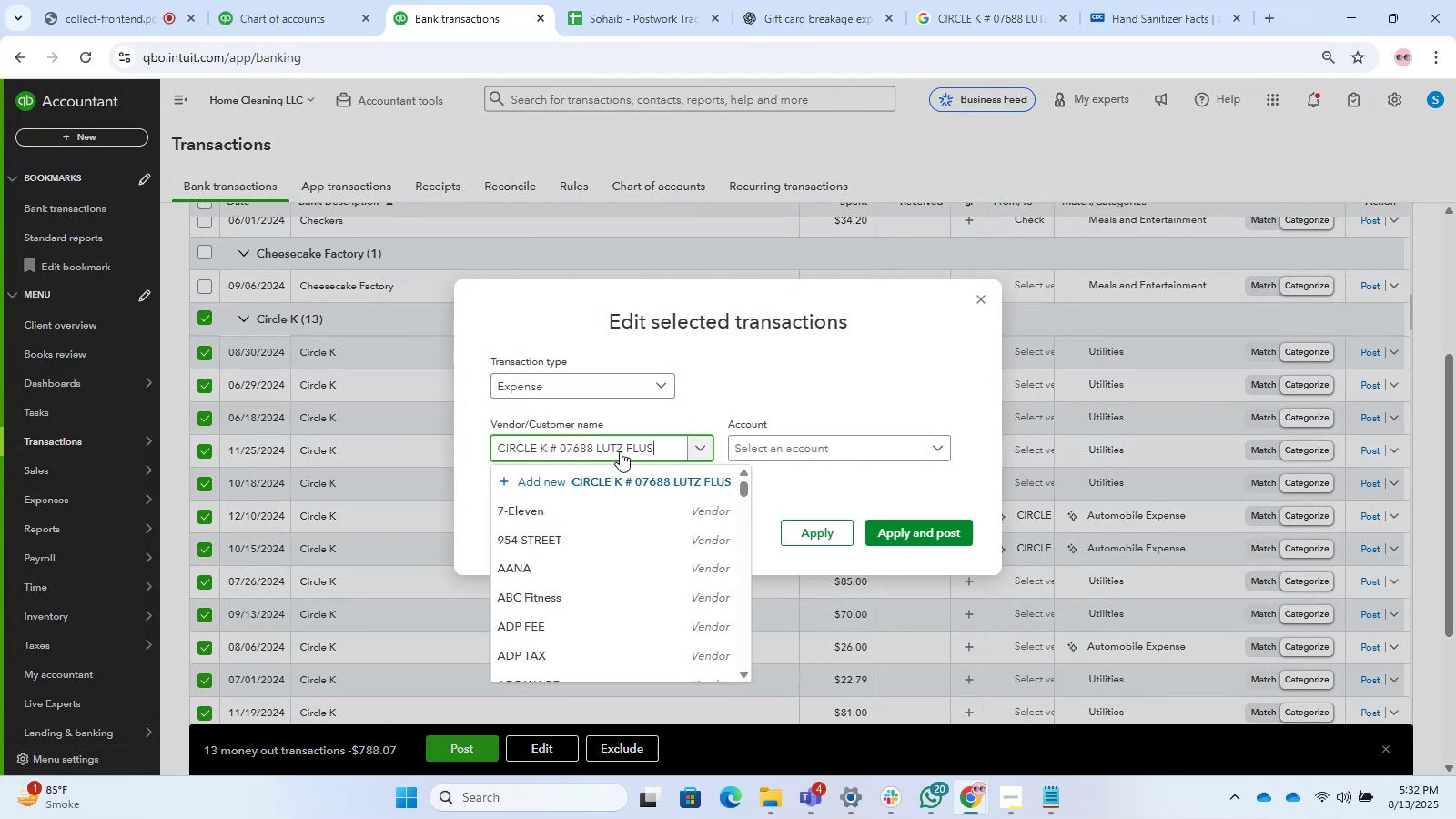 
hold_key(key=Backspace, duration=0.96)
 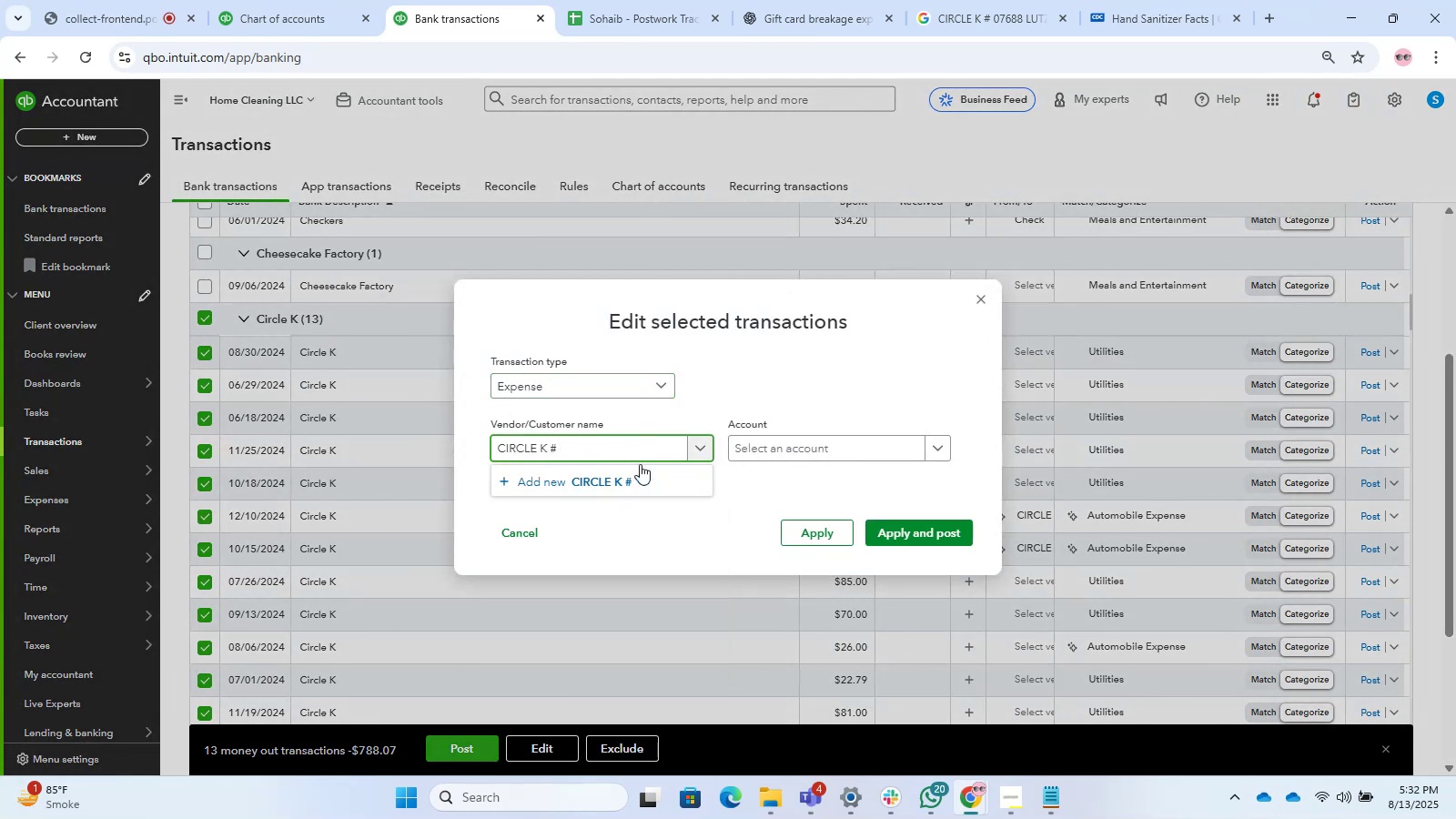 
key(Backspace)
 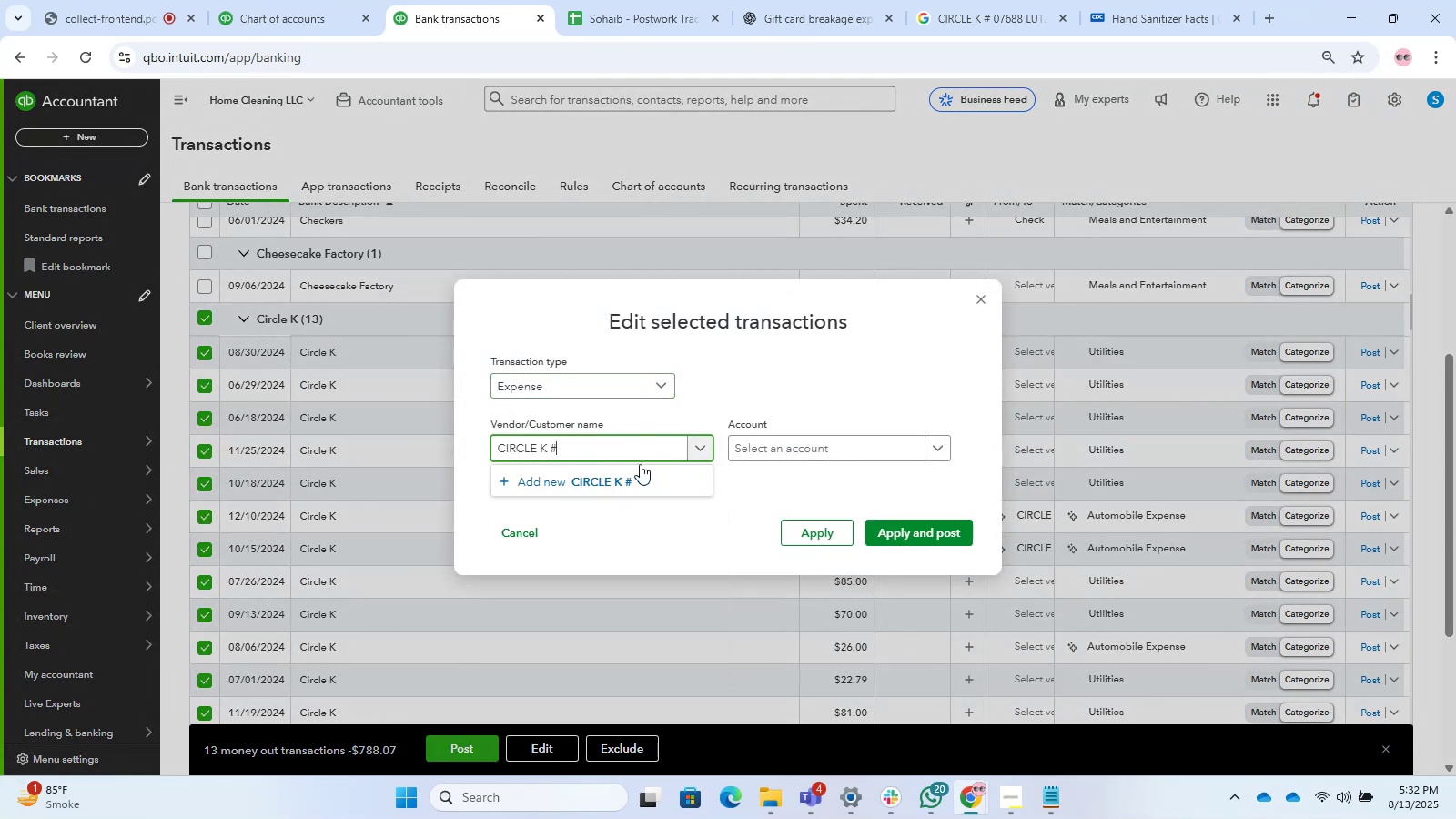 
key(Backspace)
 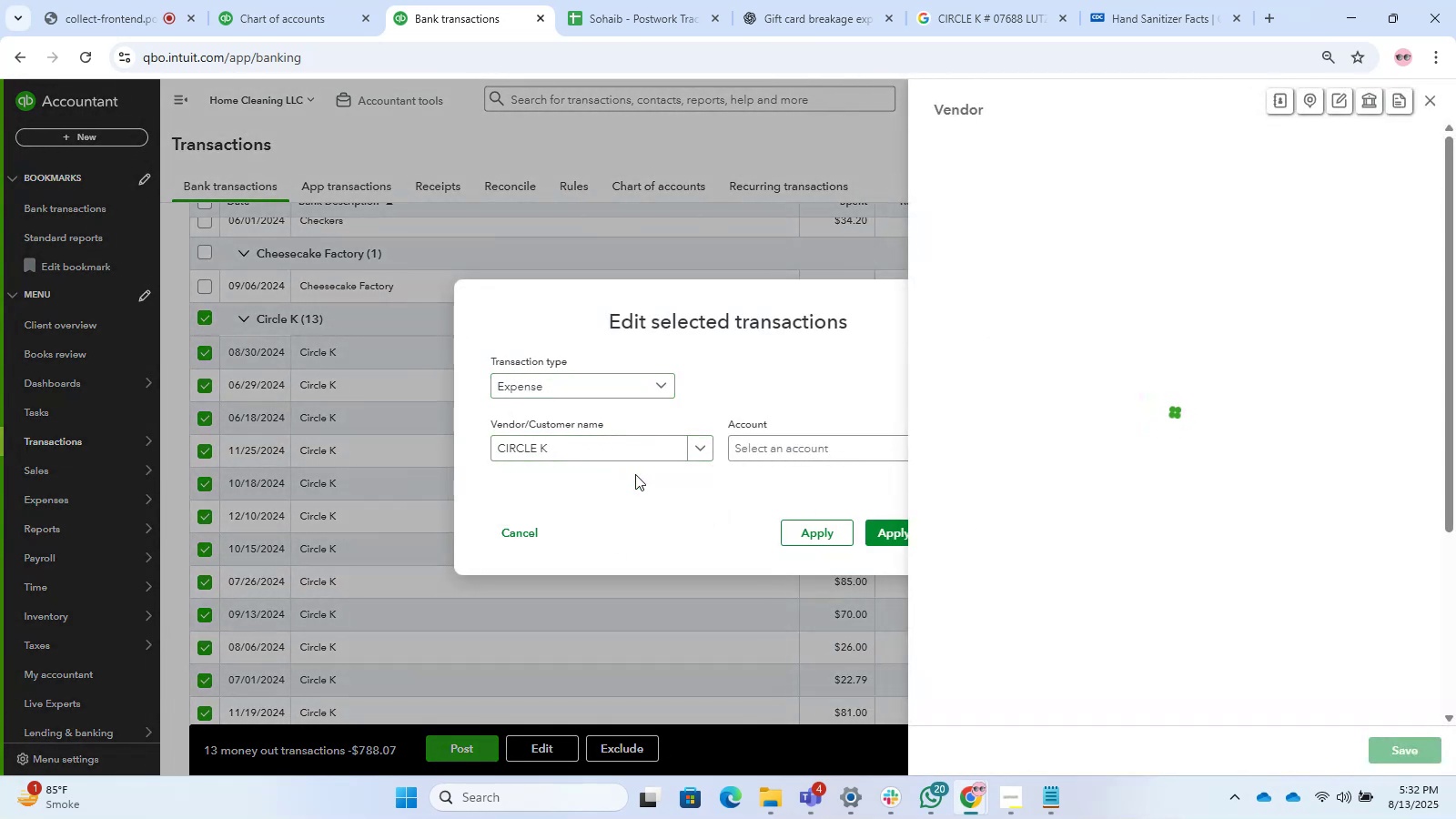 
left_click([620, 446])
 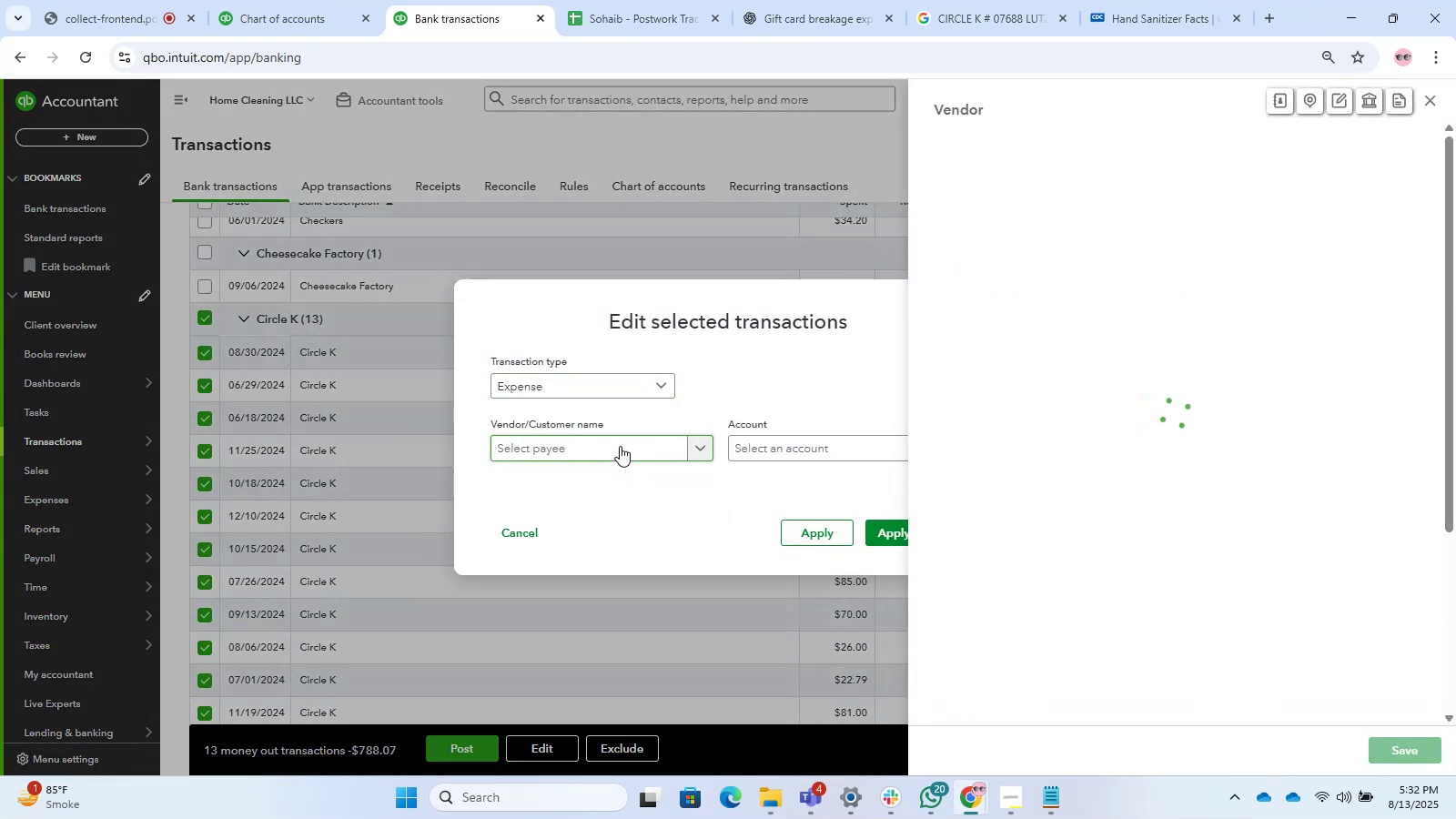 
left_click([620, 446])
 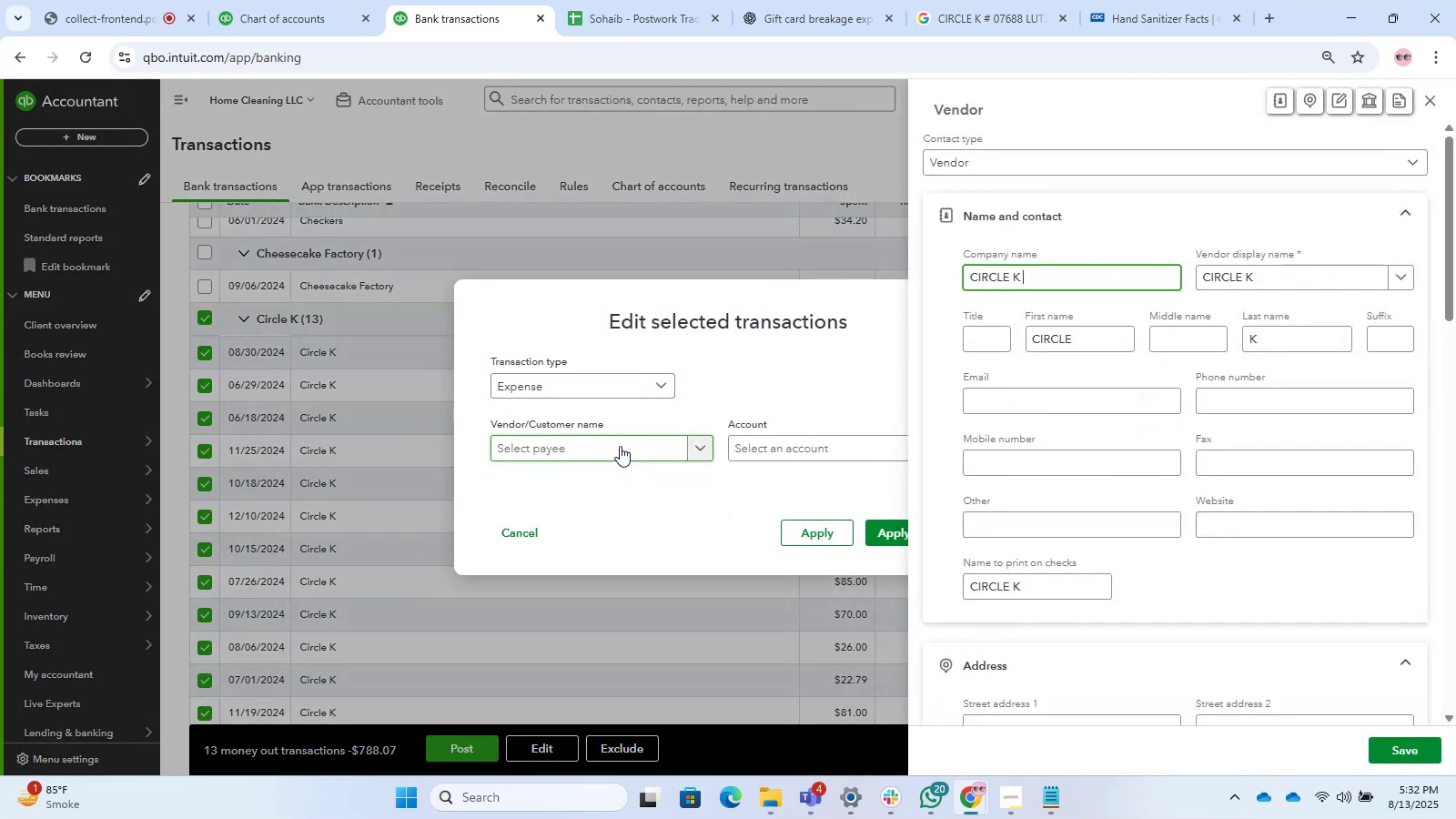 
left_click([620, 446])
 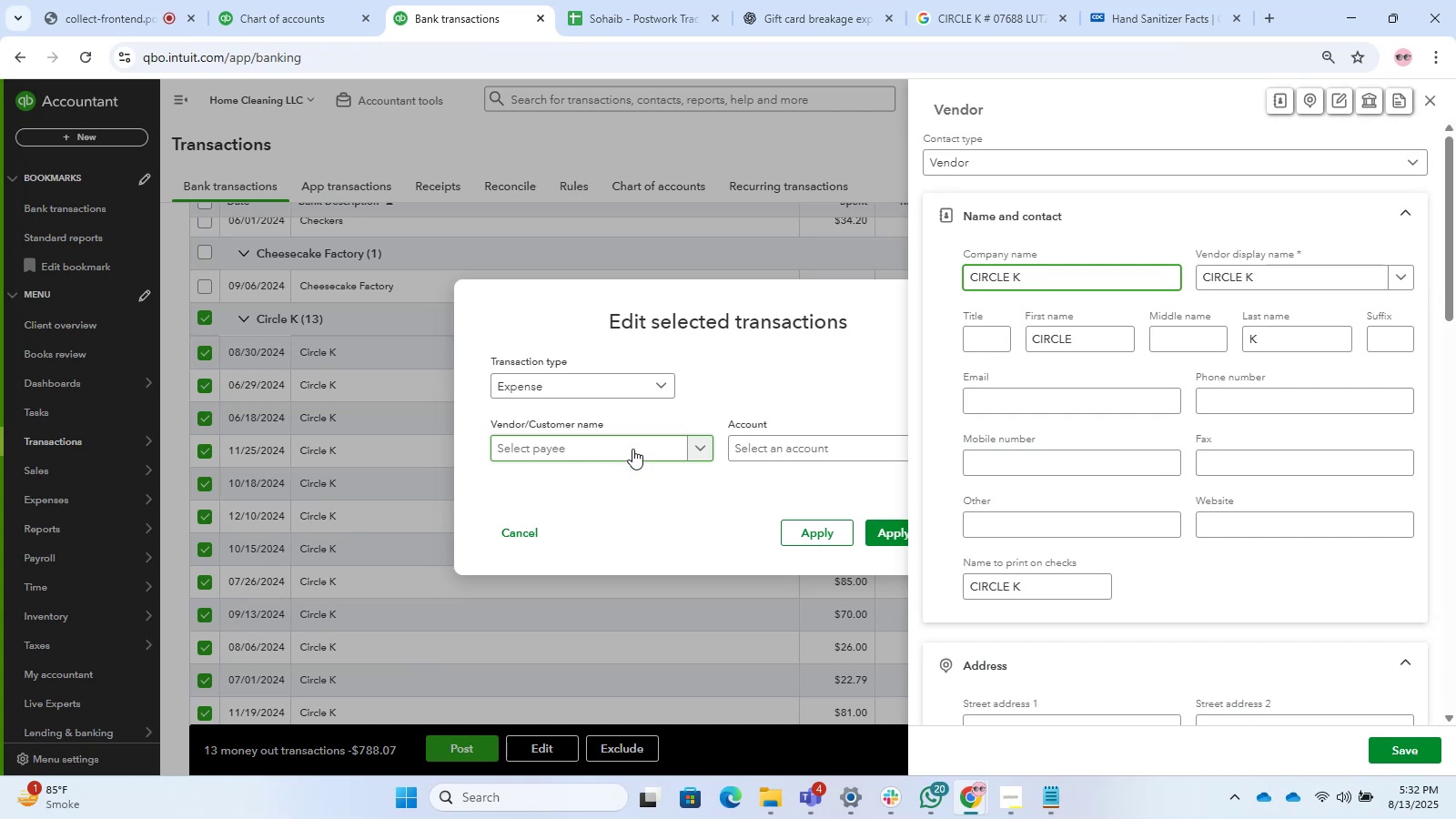 
left_click([665, 459])
 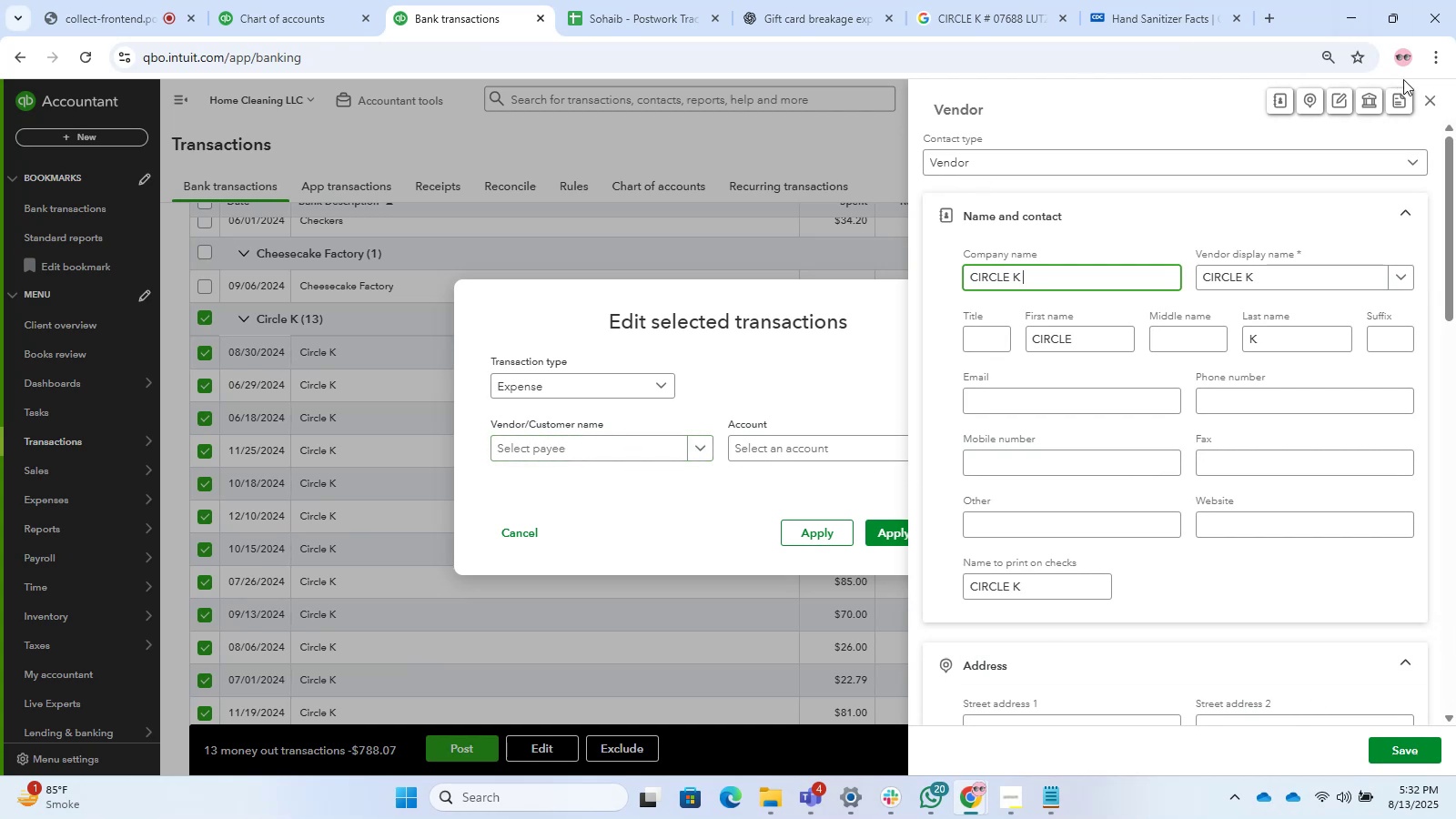 
left_click([1426, 104])
 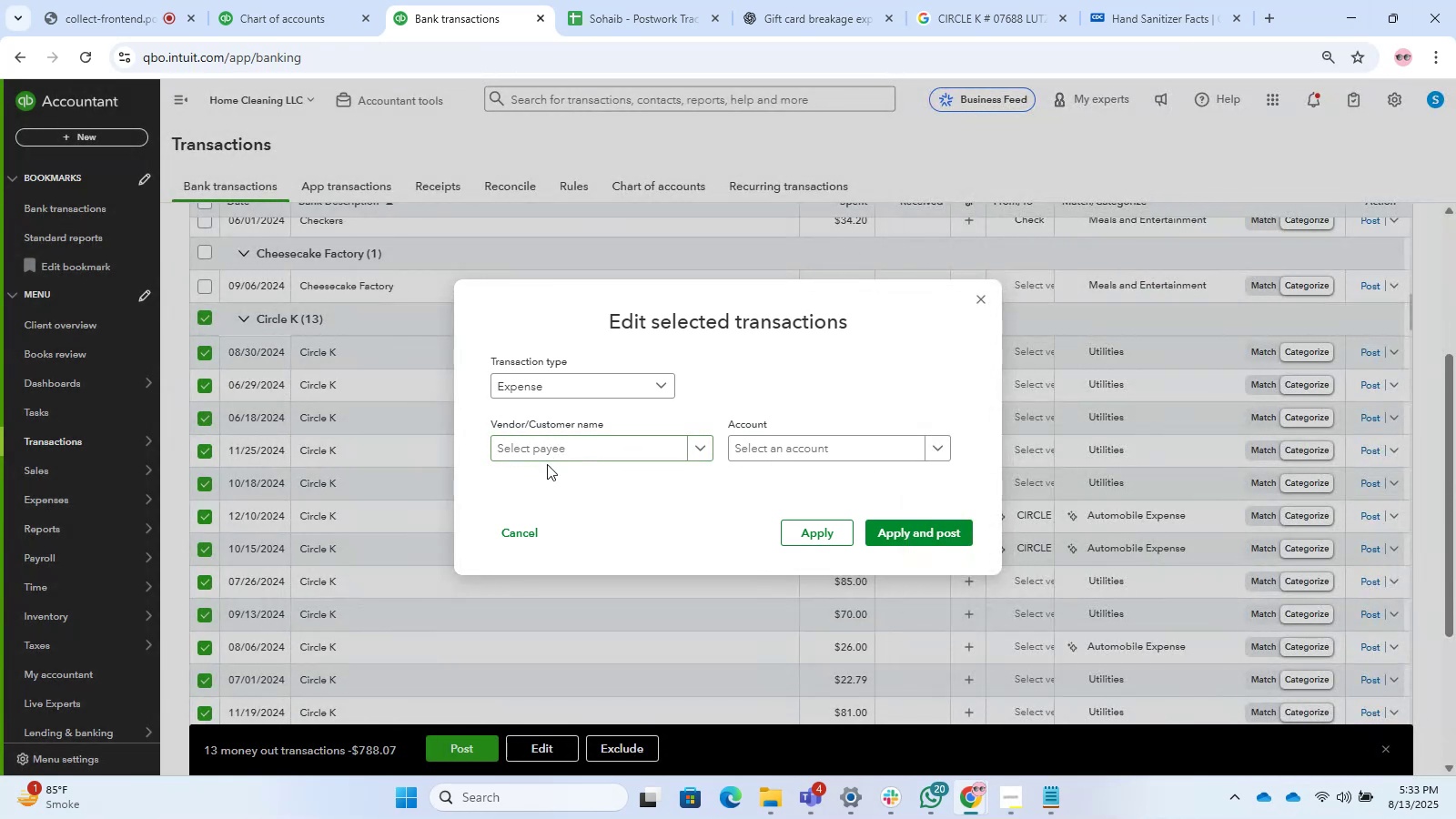 
double_click([544, 450])
 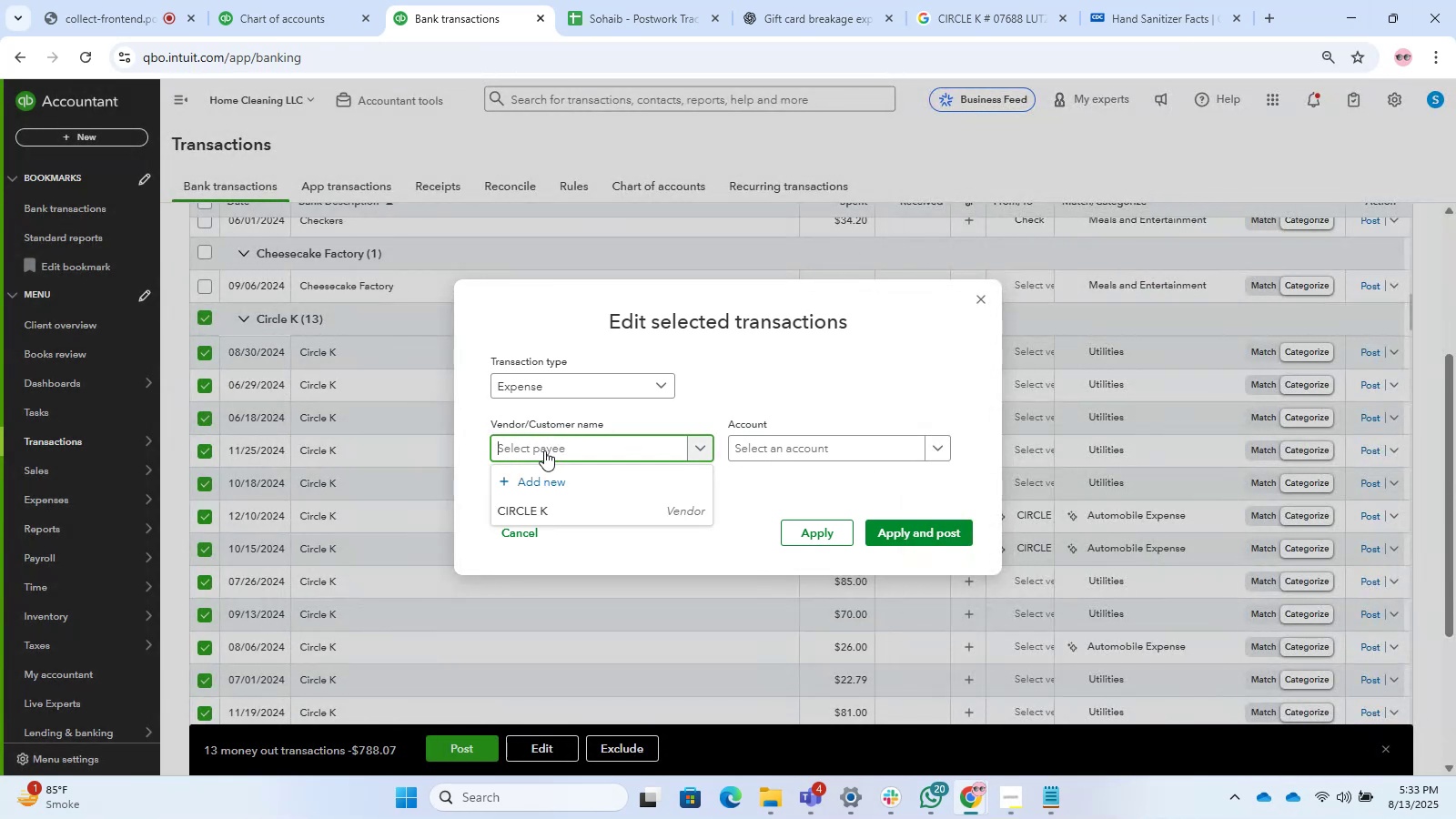 
hold_key(key=ControlLeft, duration=0.67)
 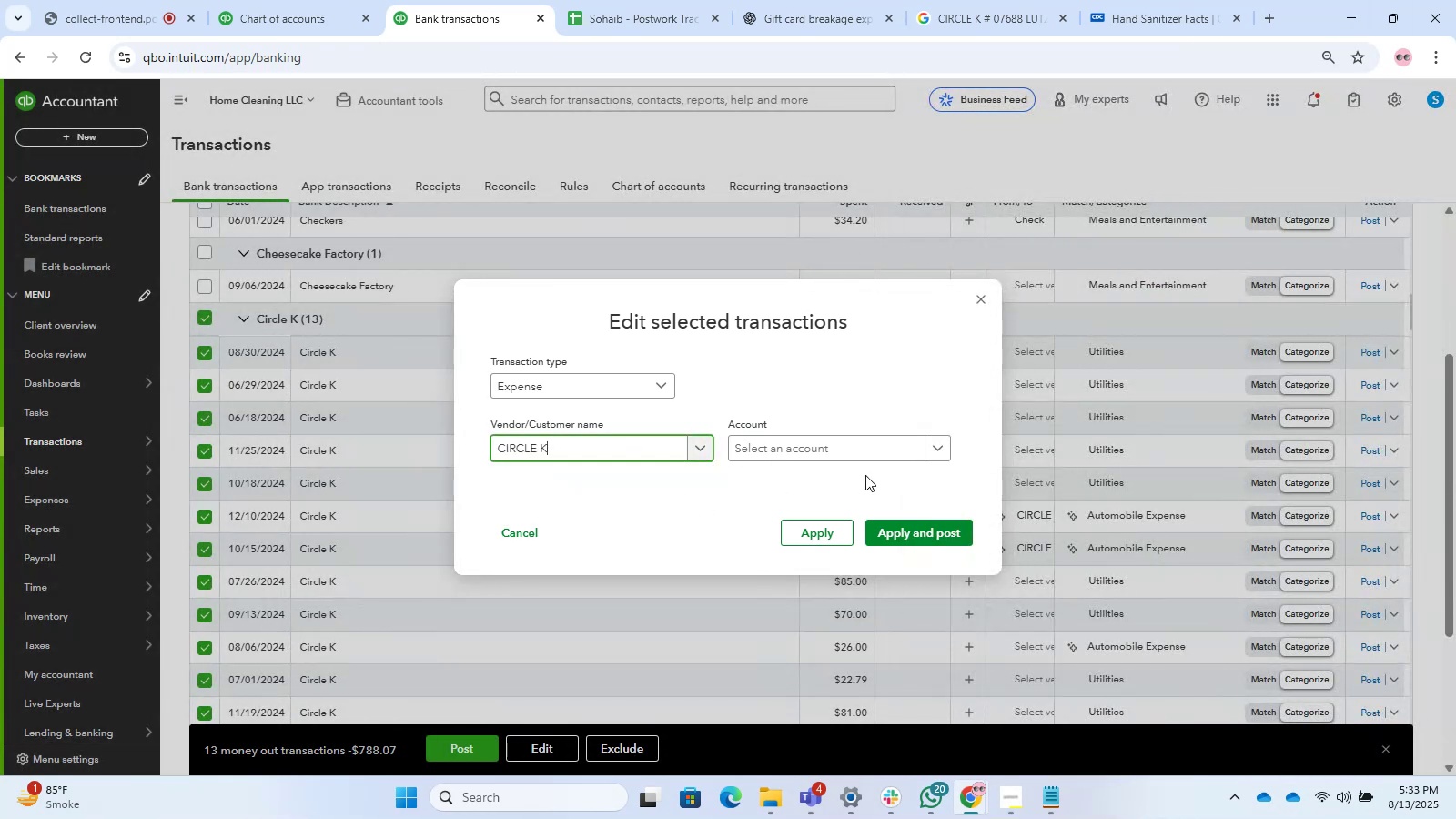 
left_click([853, 454])
 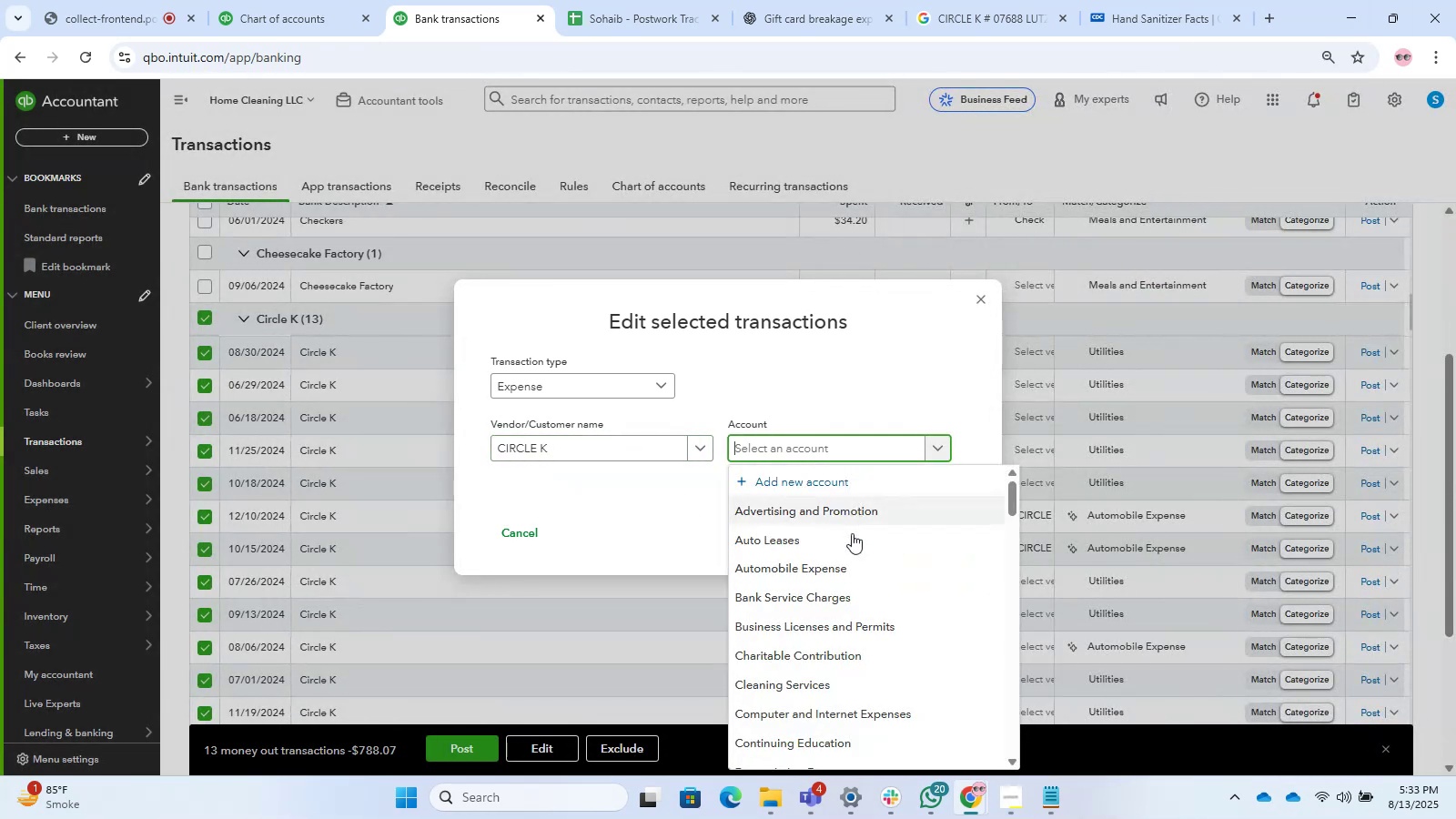 
left_click([824, 568])
 